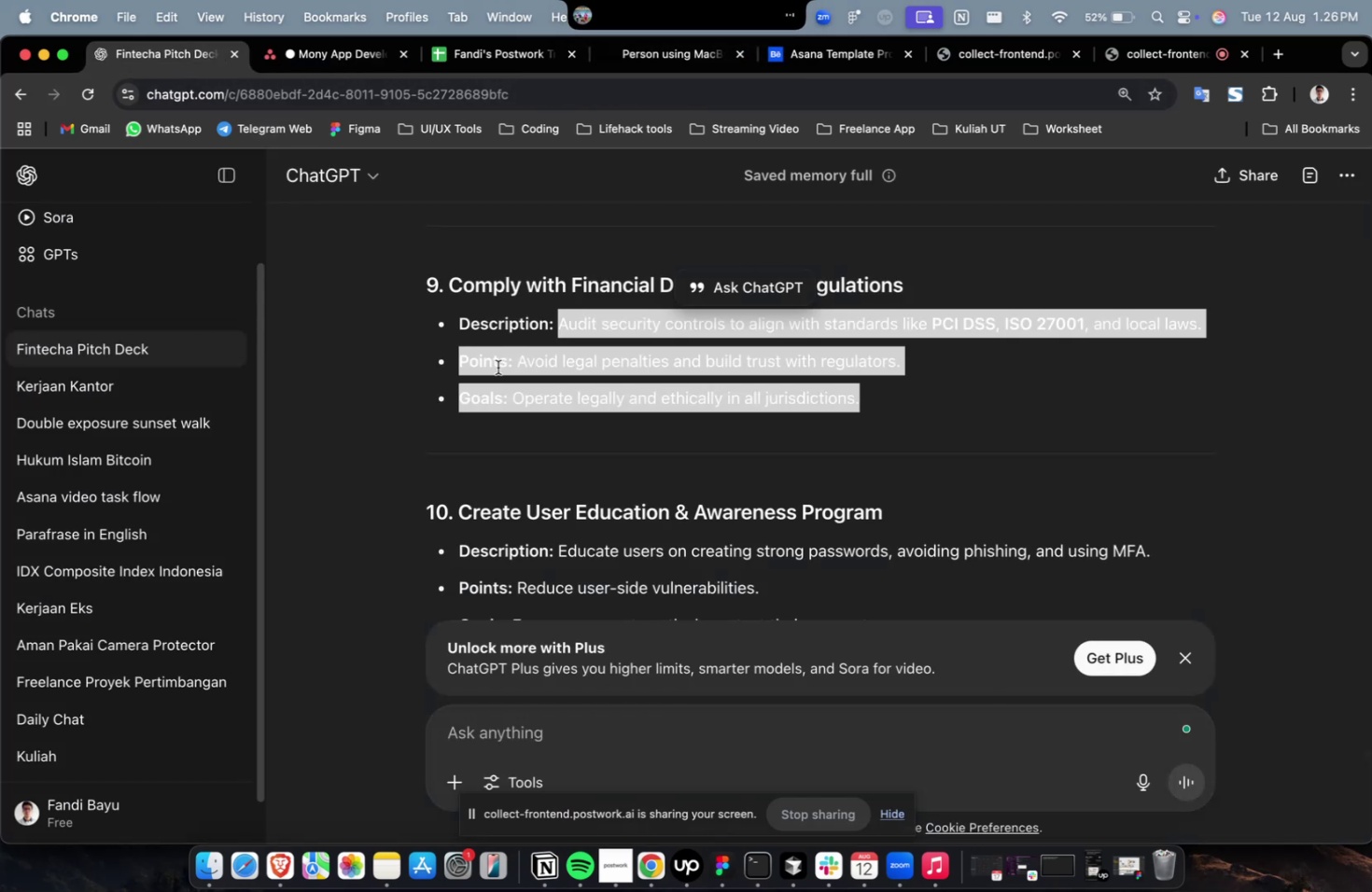 
scroll: coordinate [606, 410], scroll_direction: up, amount: 6.0
 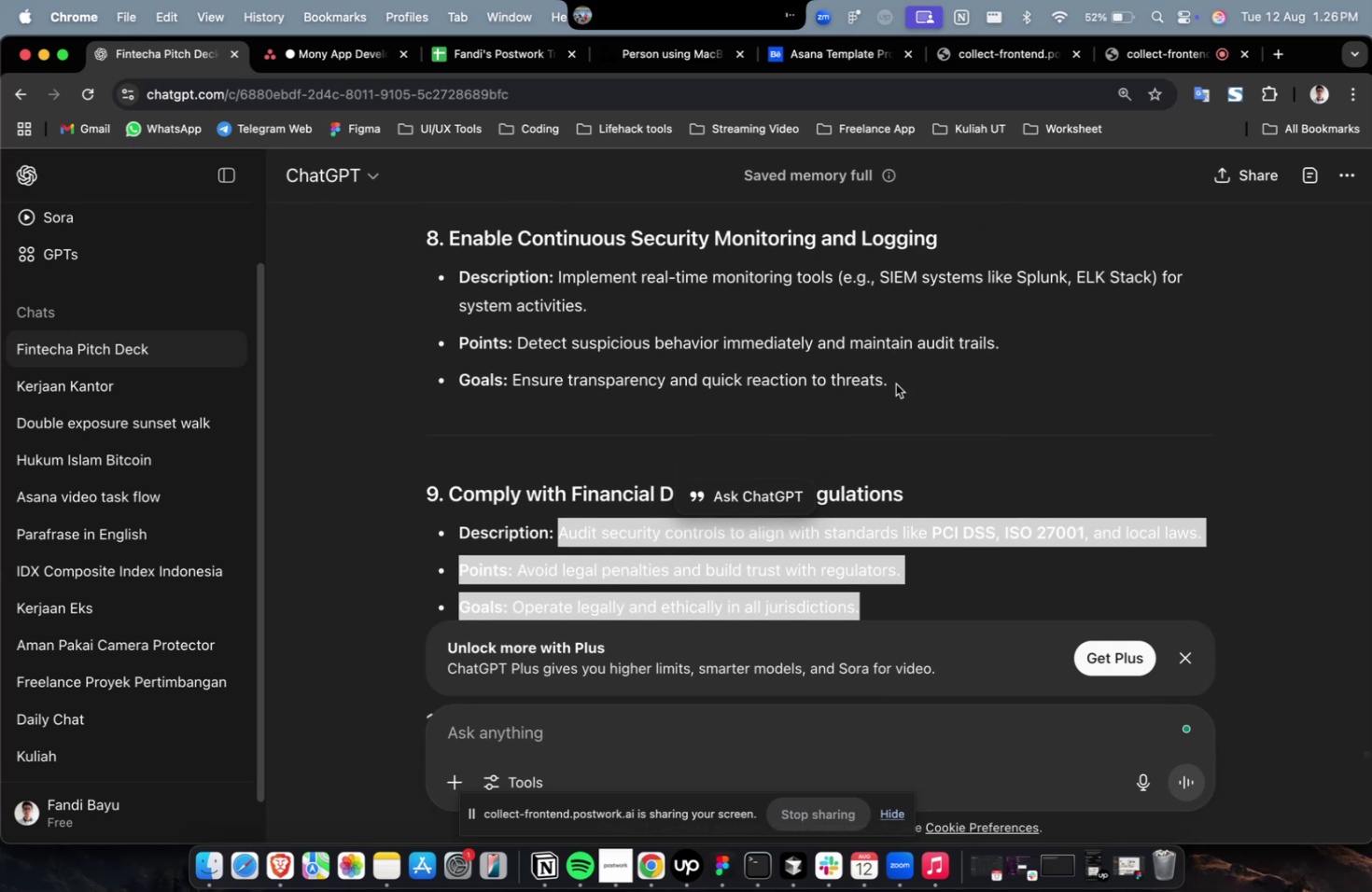 
left_click_drag(start_coordinate=[917, 386], to_coordinate=[557, 286])
 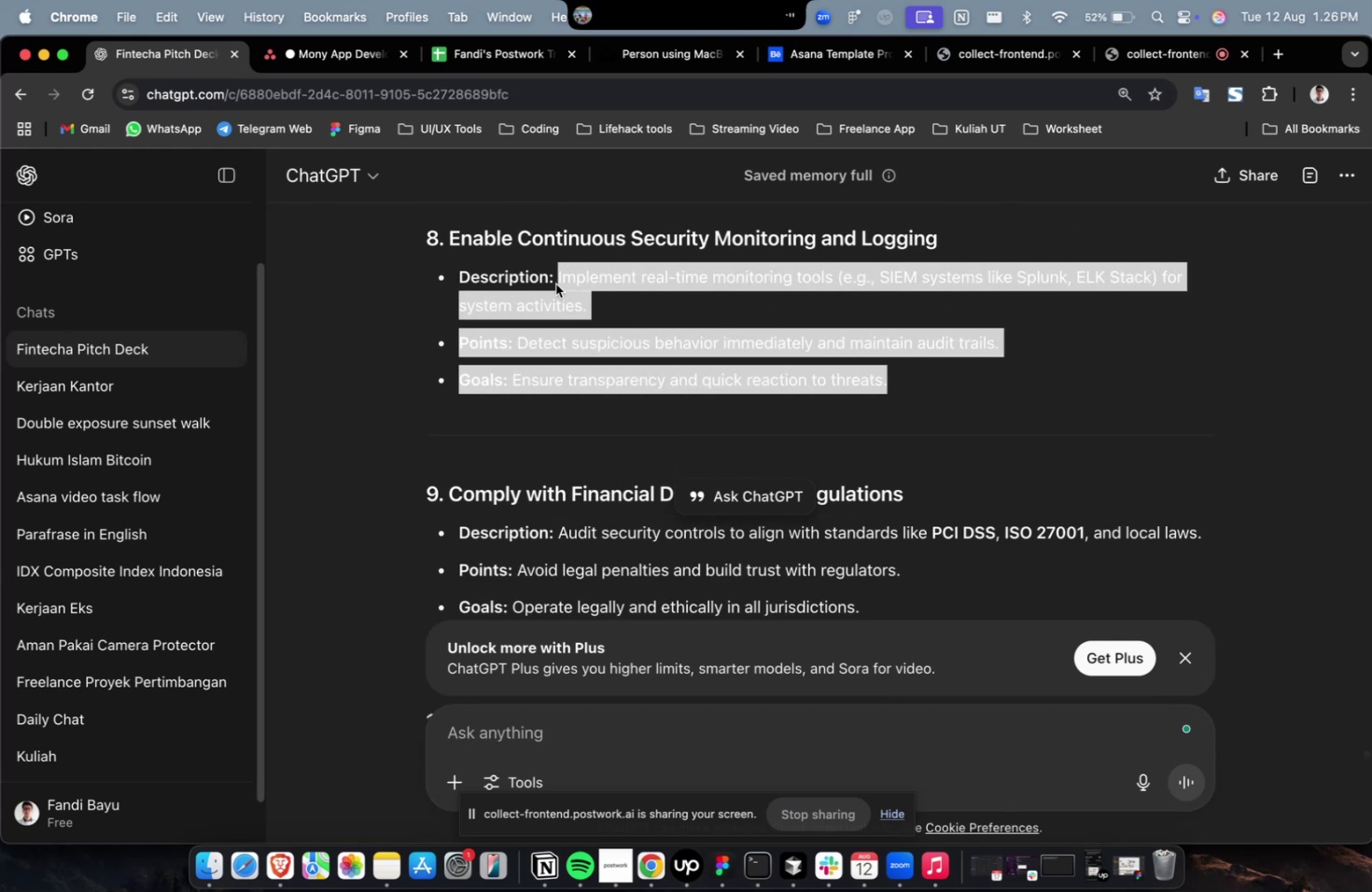 
key(Meta+C)
 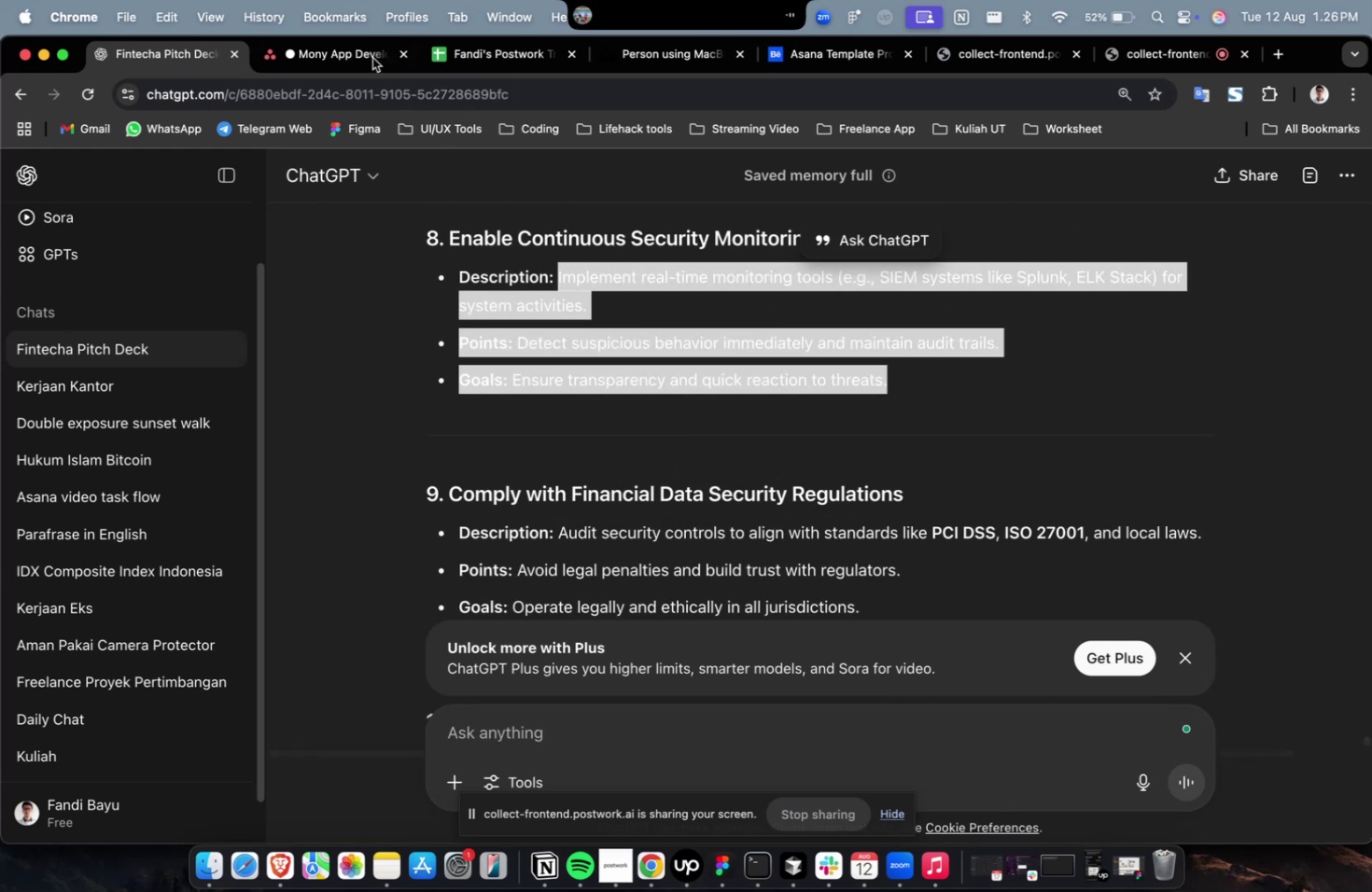 
key(Meta+C)
 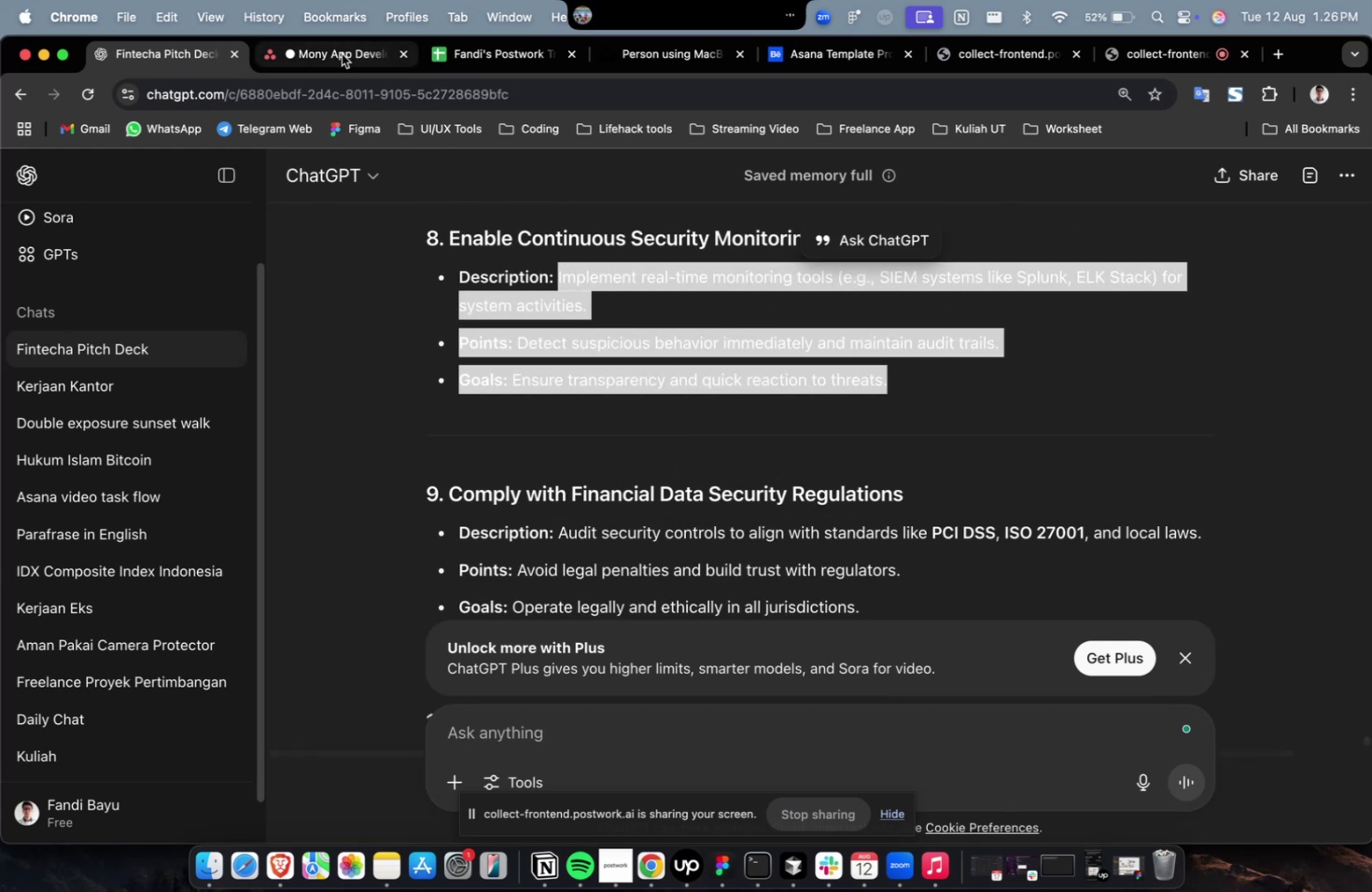 
left_click([342, 54])
 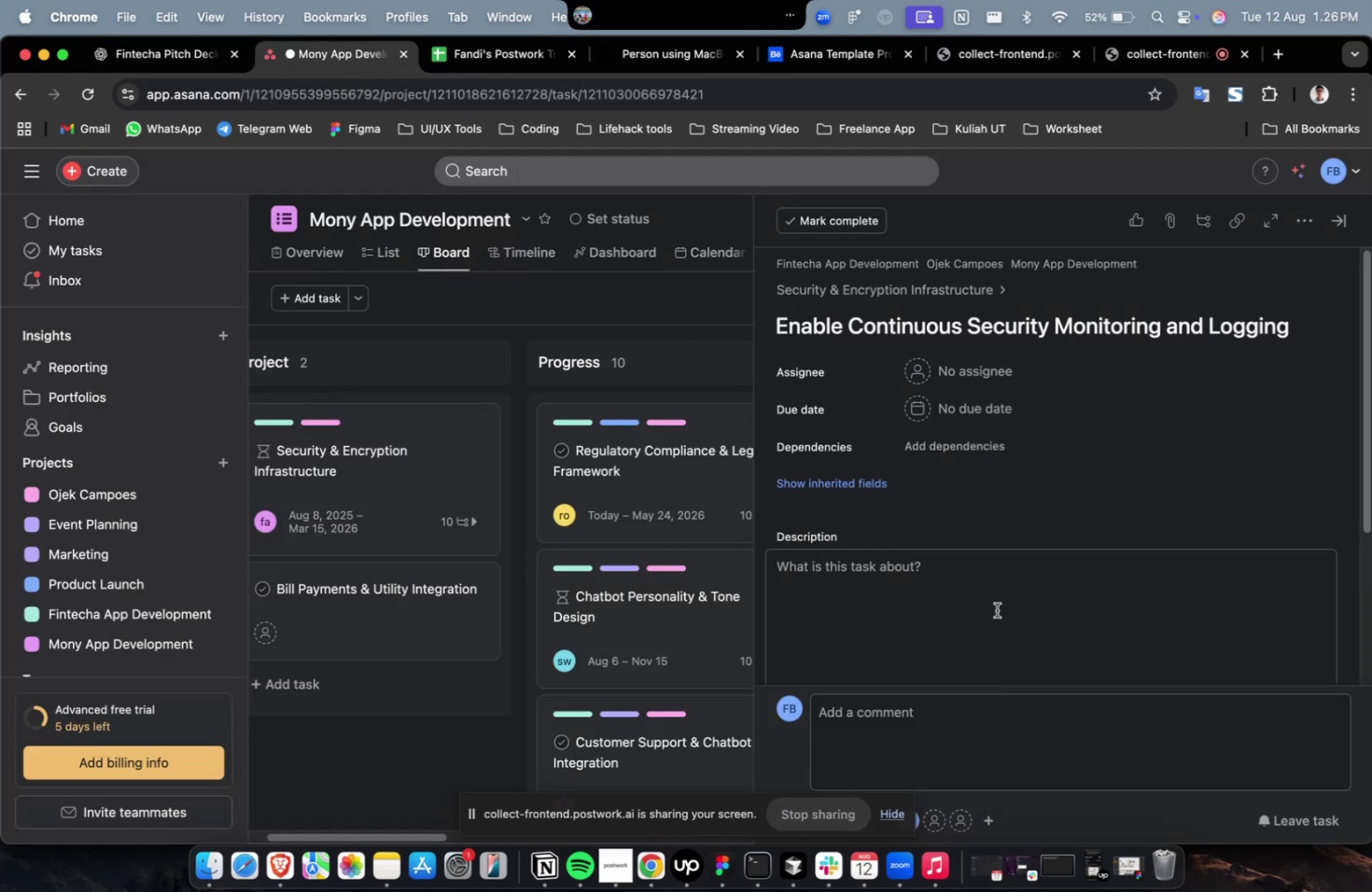 
double_click([996, 615])
 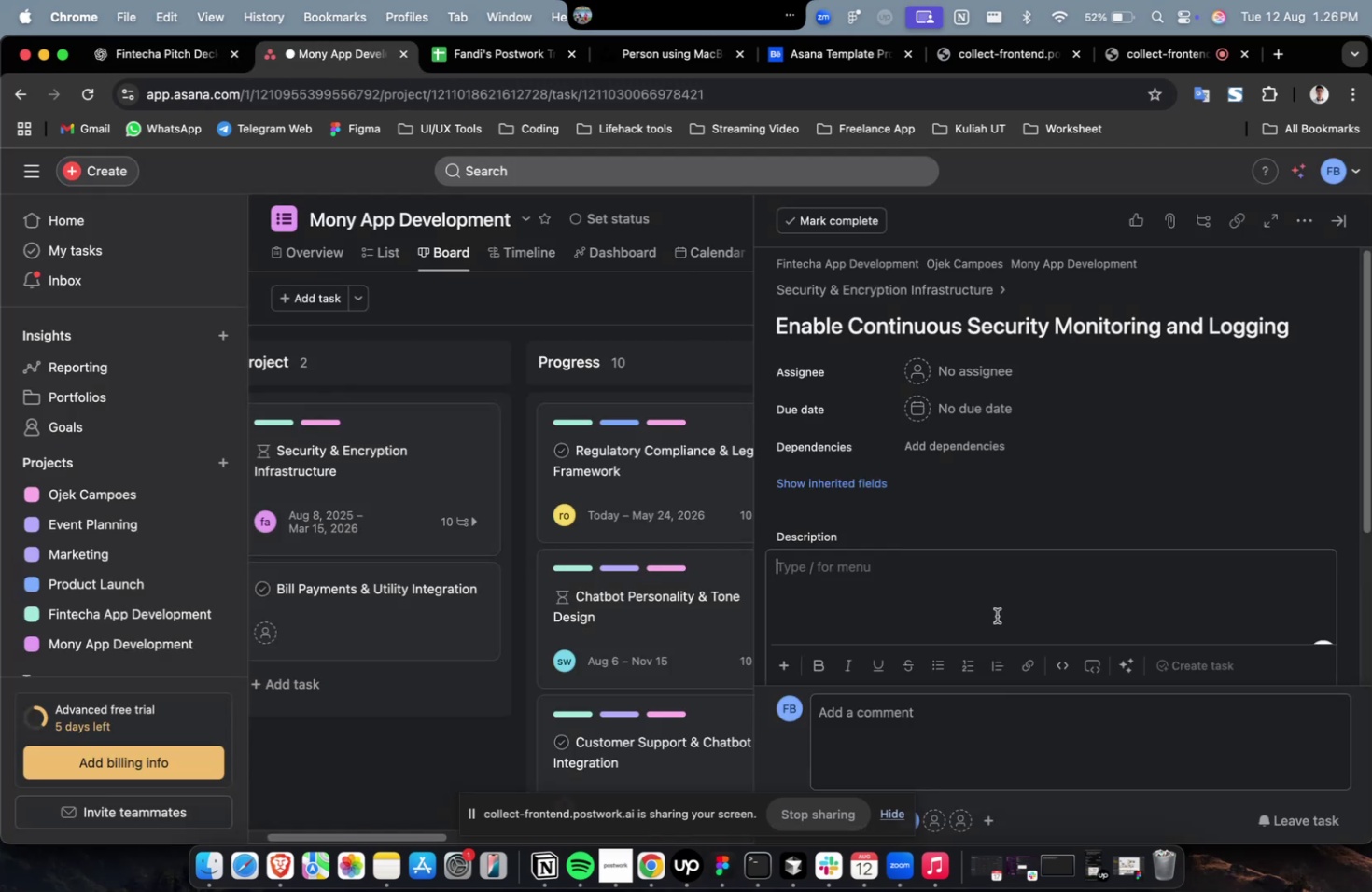 
key(Meta+V)
 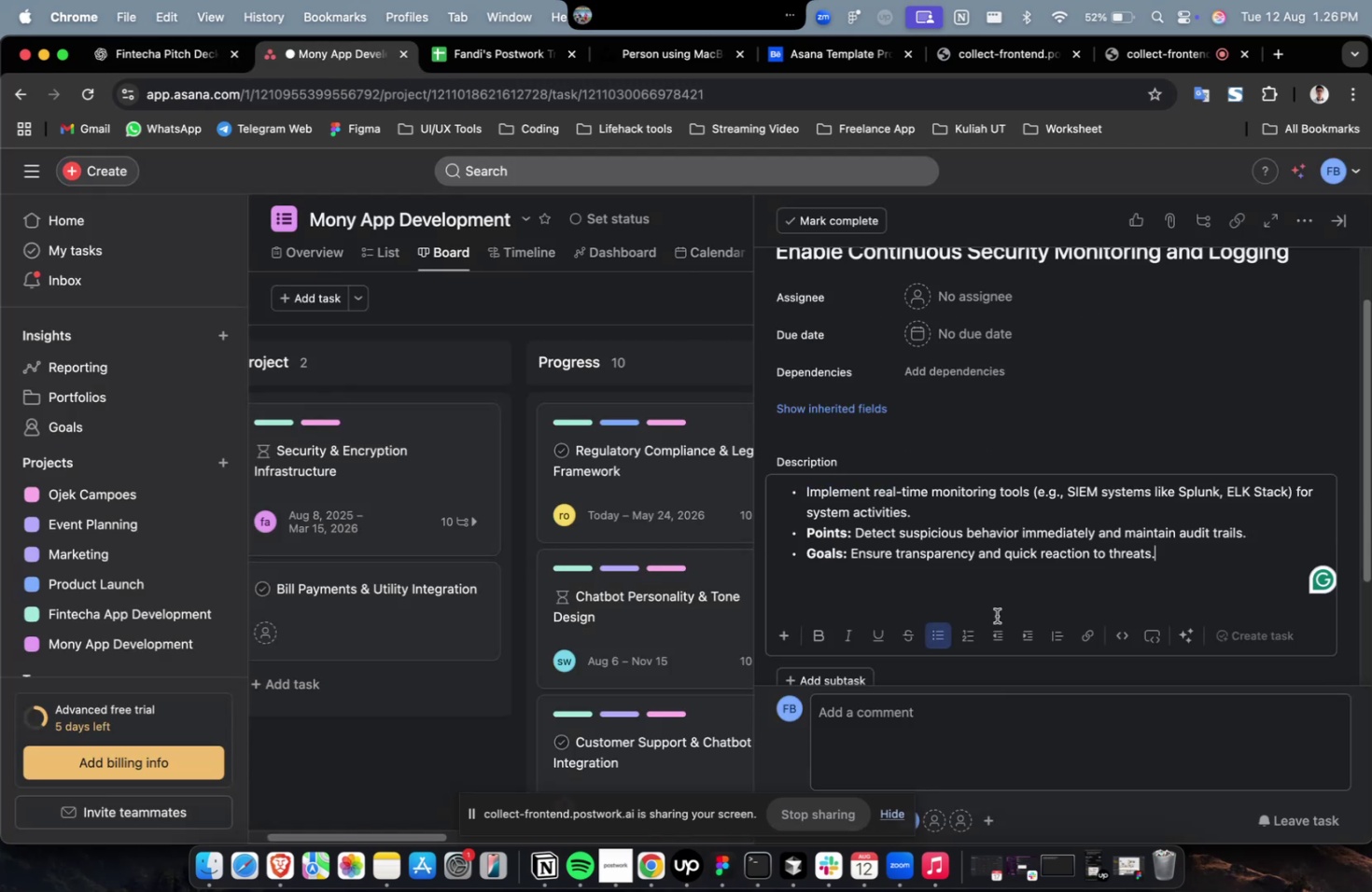 
scroll: coordinate [996, 615], scroll_direction: up, amount: 8.0
 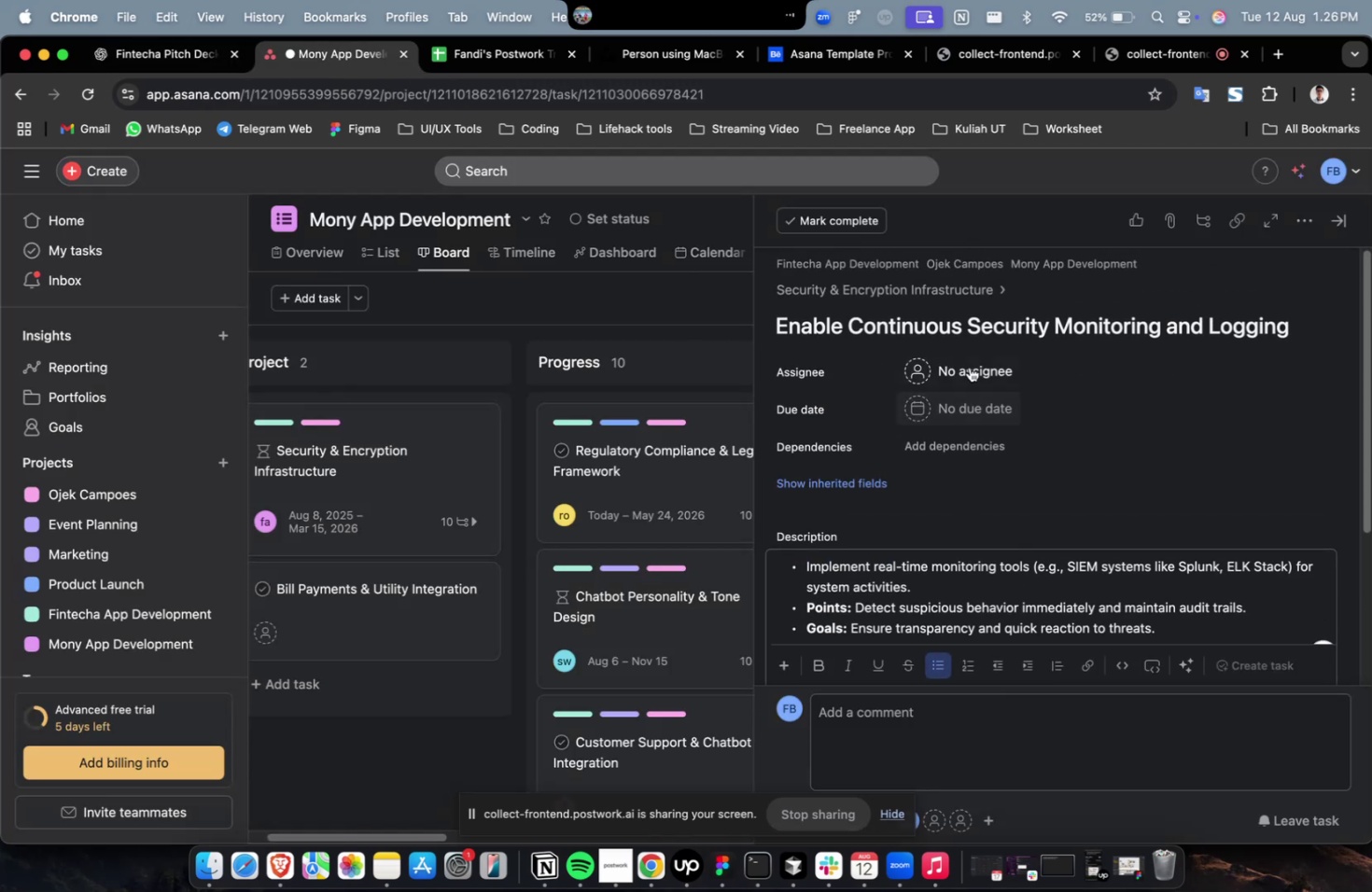 
left_click([968, 364])
 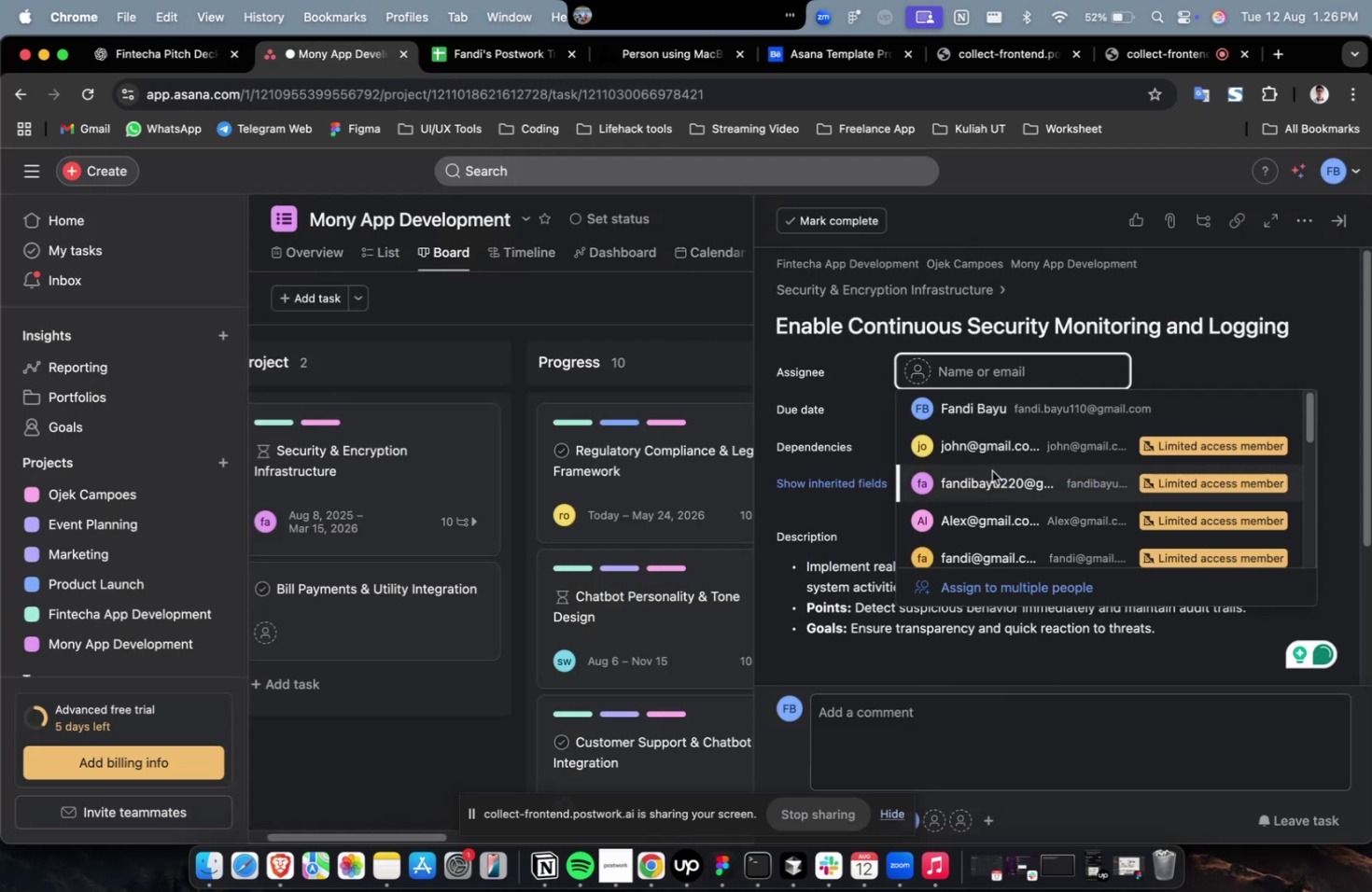 
double_click([991, 470])
 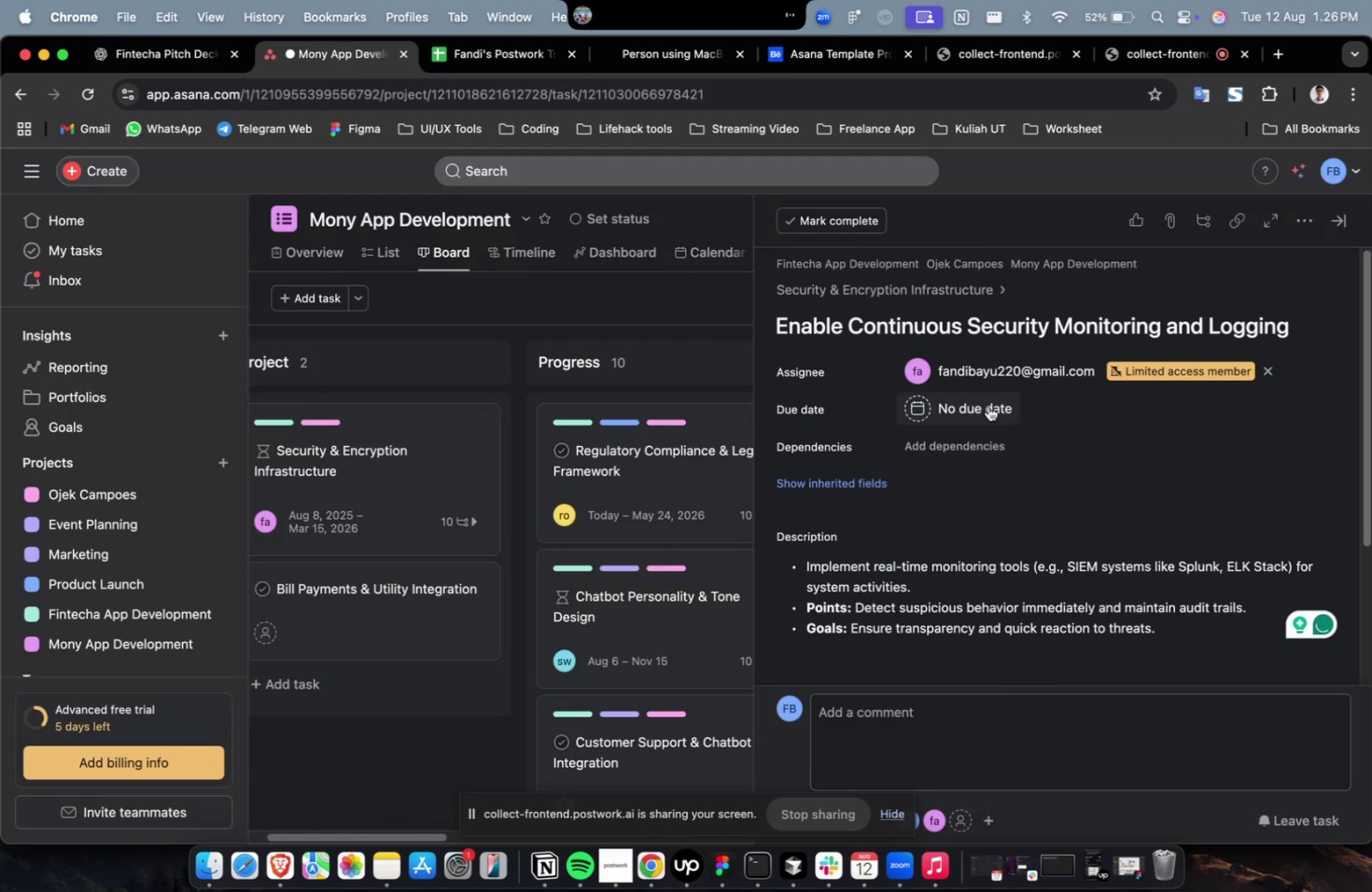 
triple_click([987, 406])
 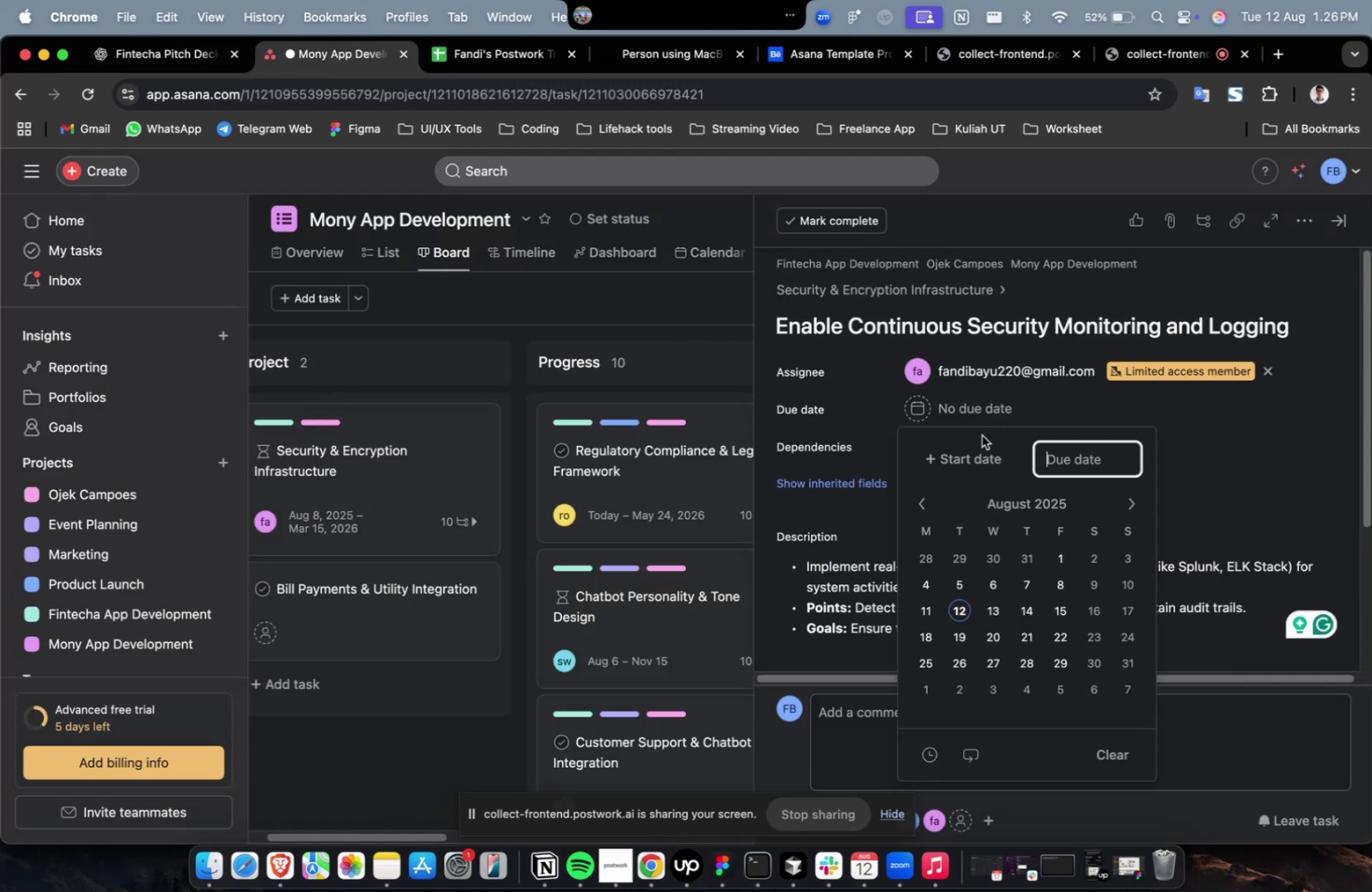 
triple_click([981, 435])
 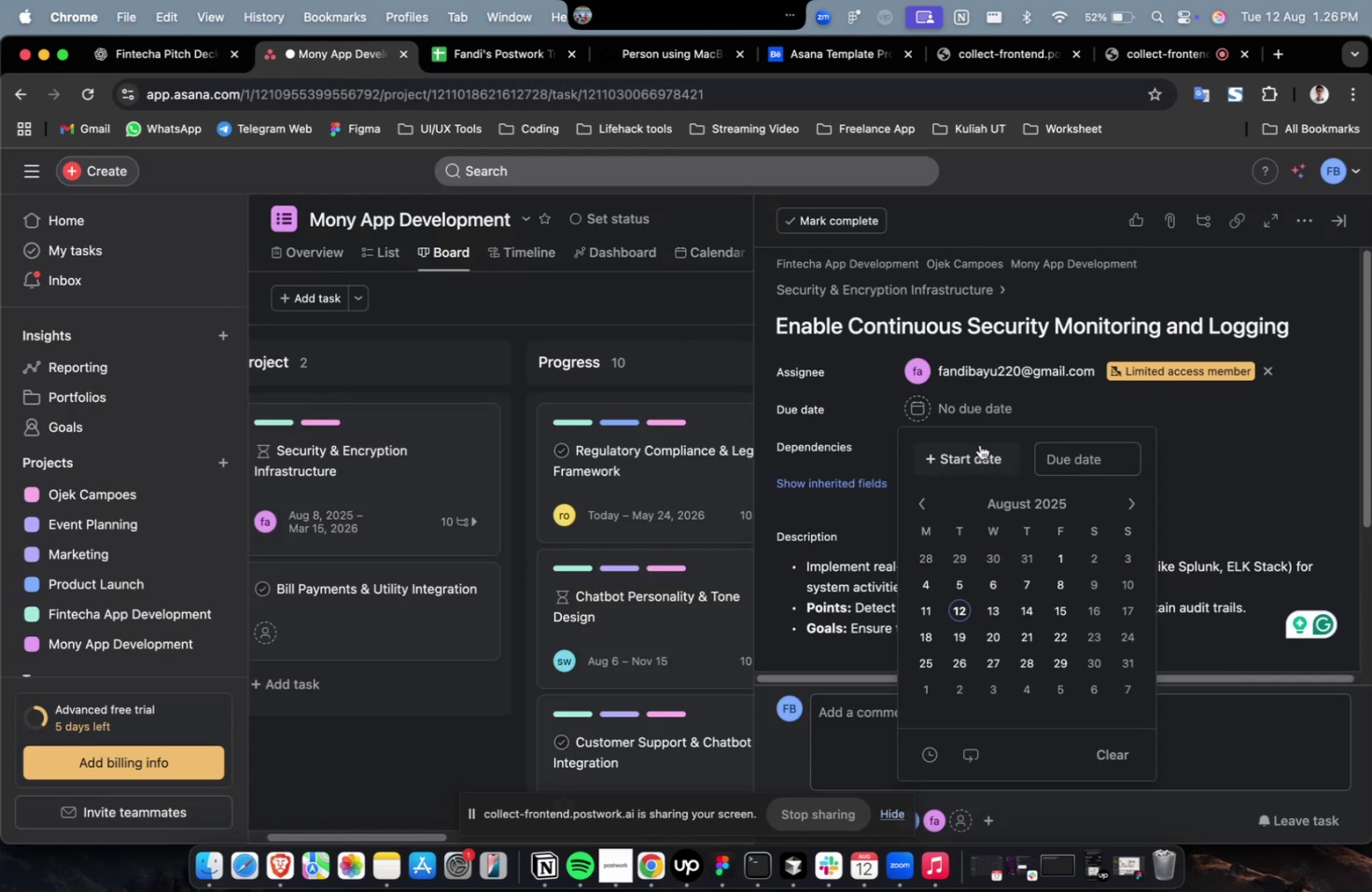 
triple_click([979, 444])
 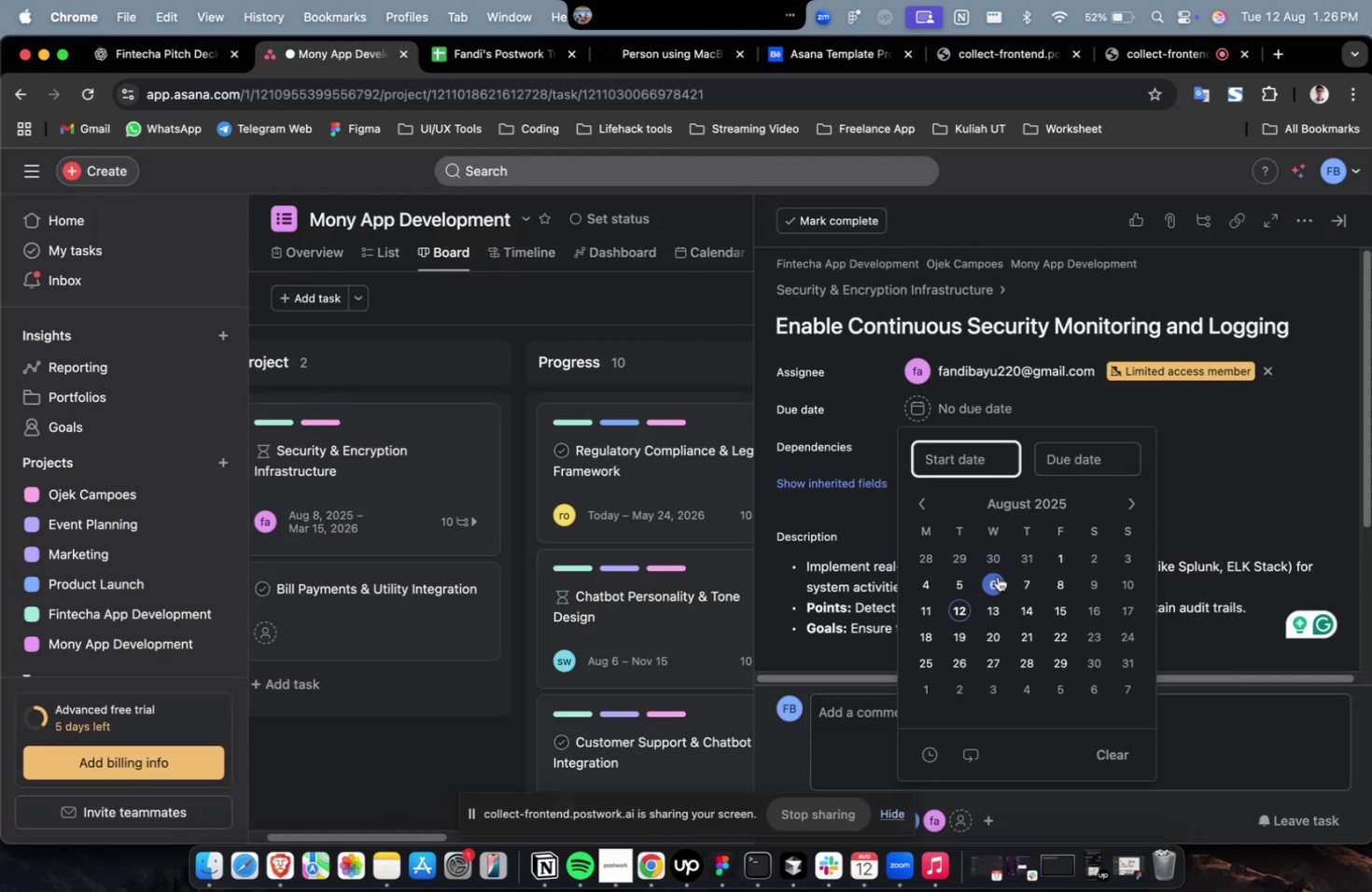 
triple_click([997, 578])
 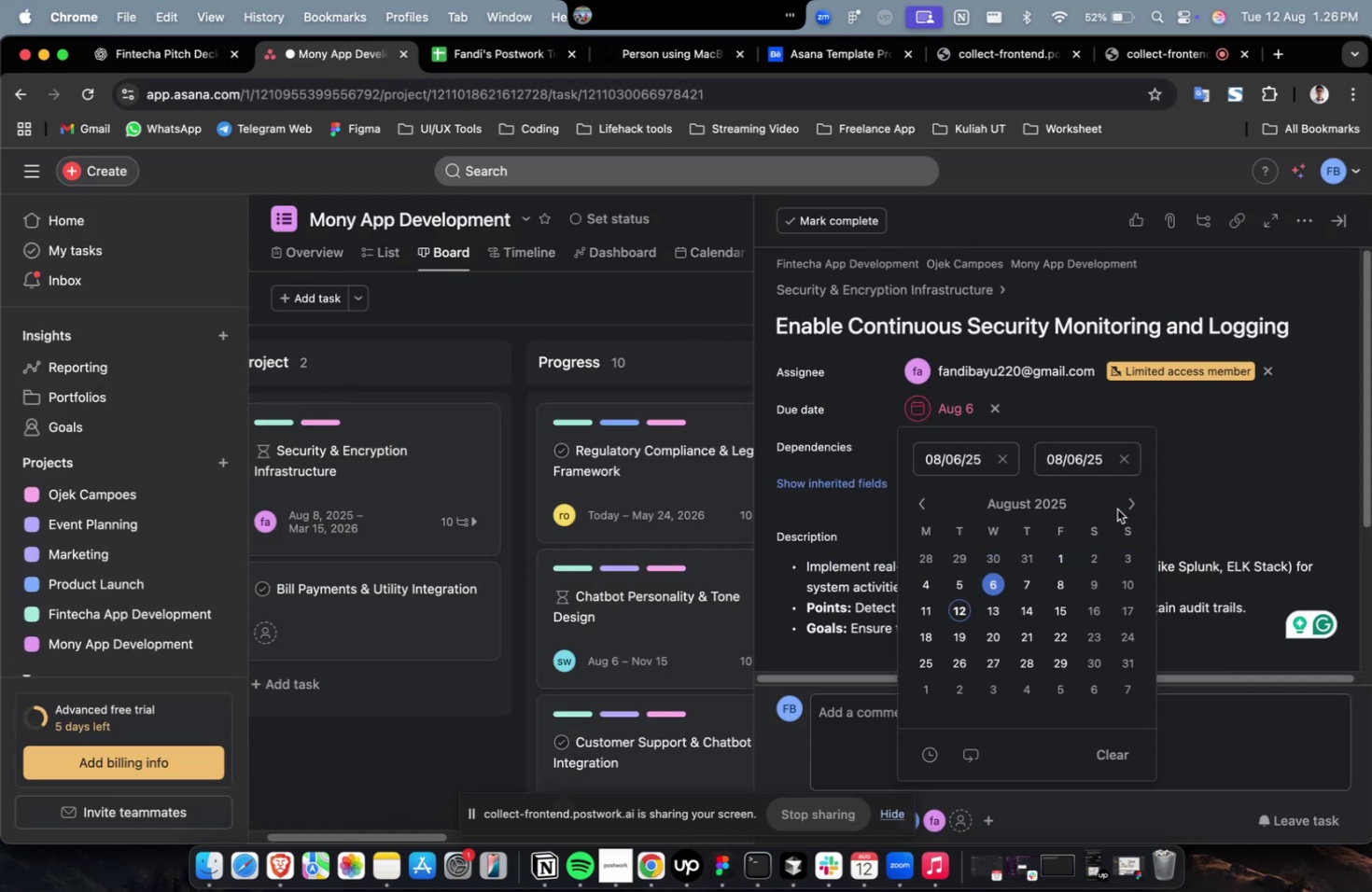 
triple_click([1116, 509])
 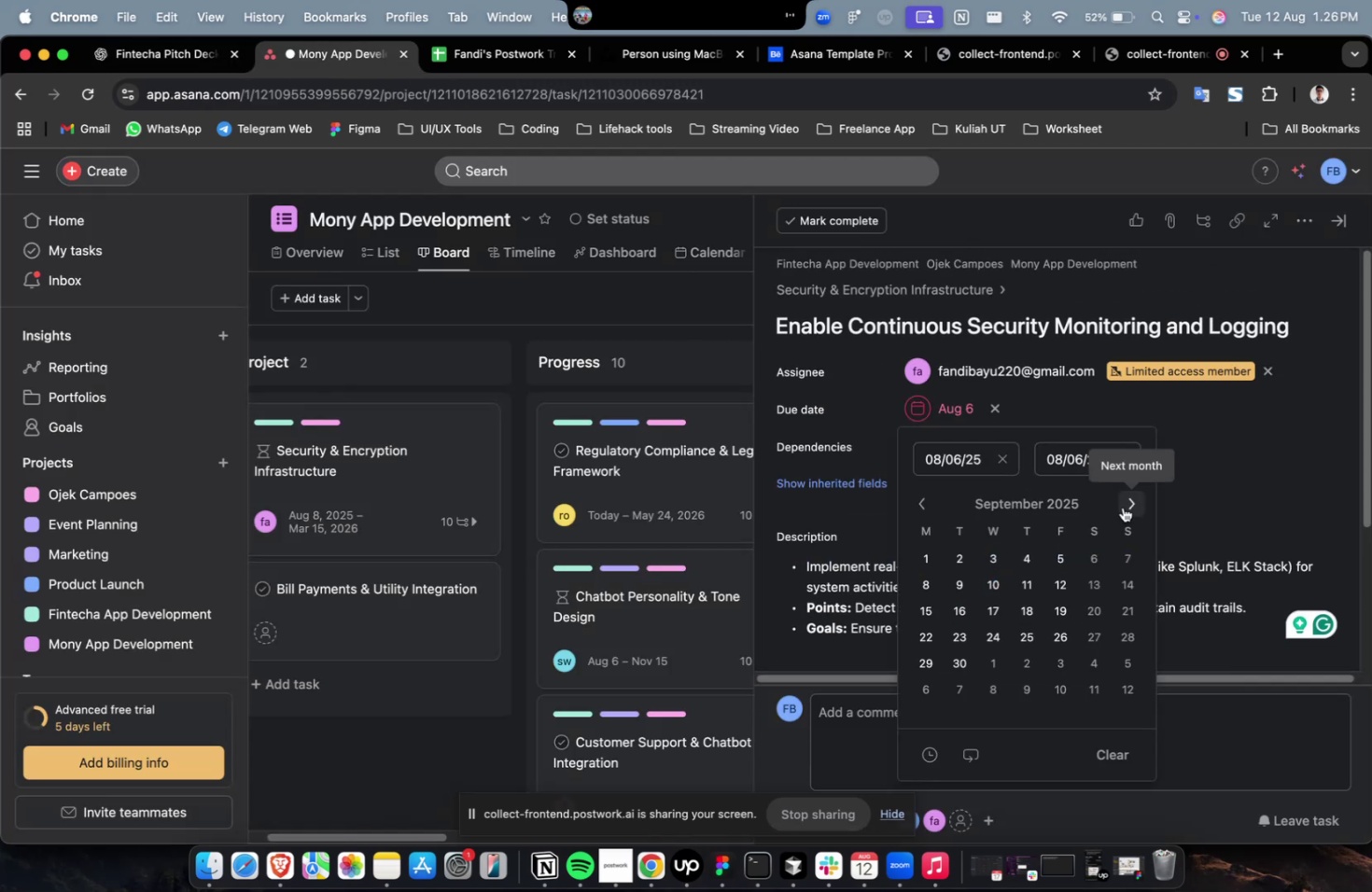 
triple_click([1122, 507])
 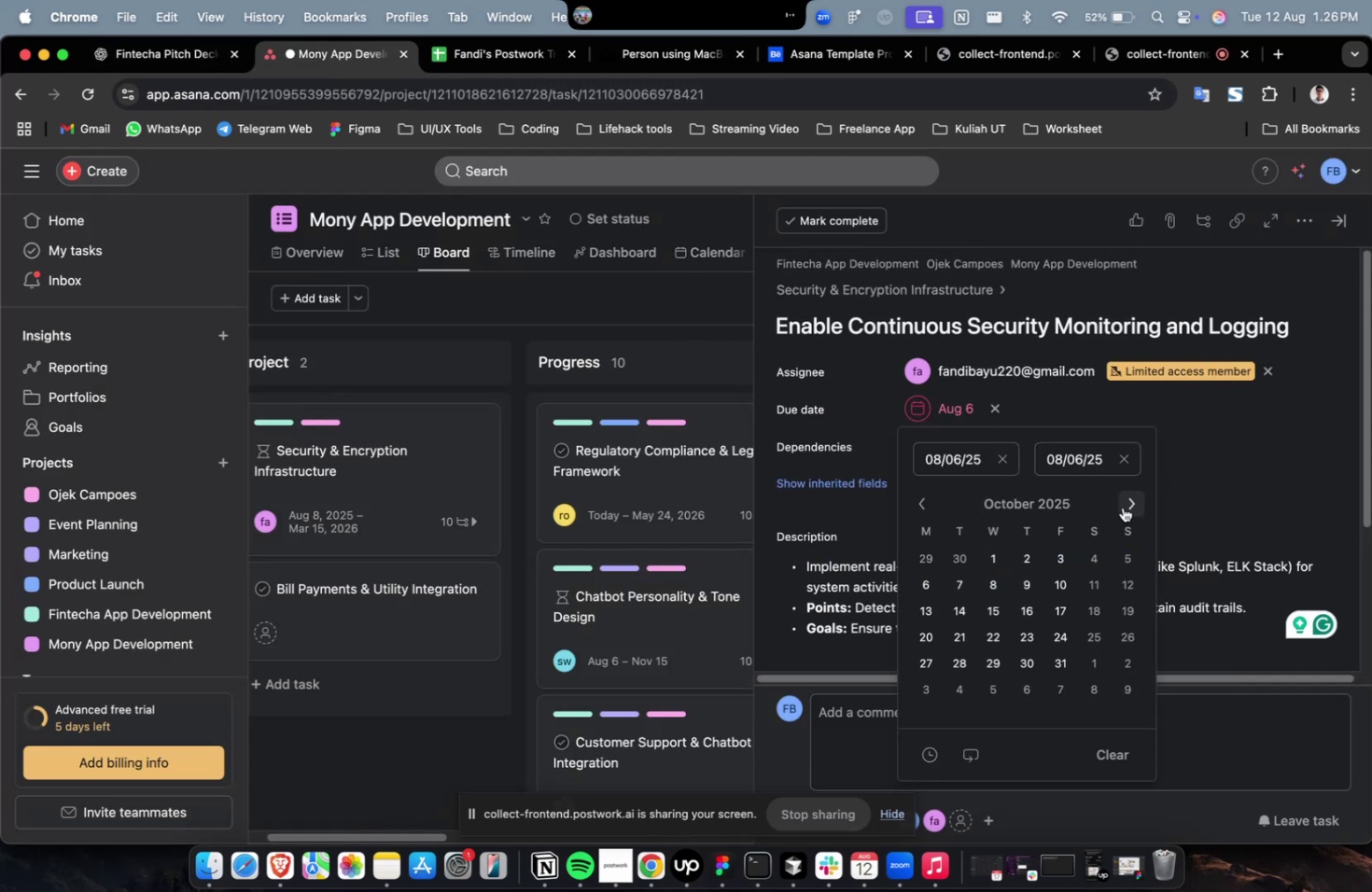 
triple_click([1122, 507])
 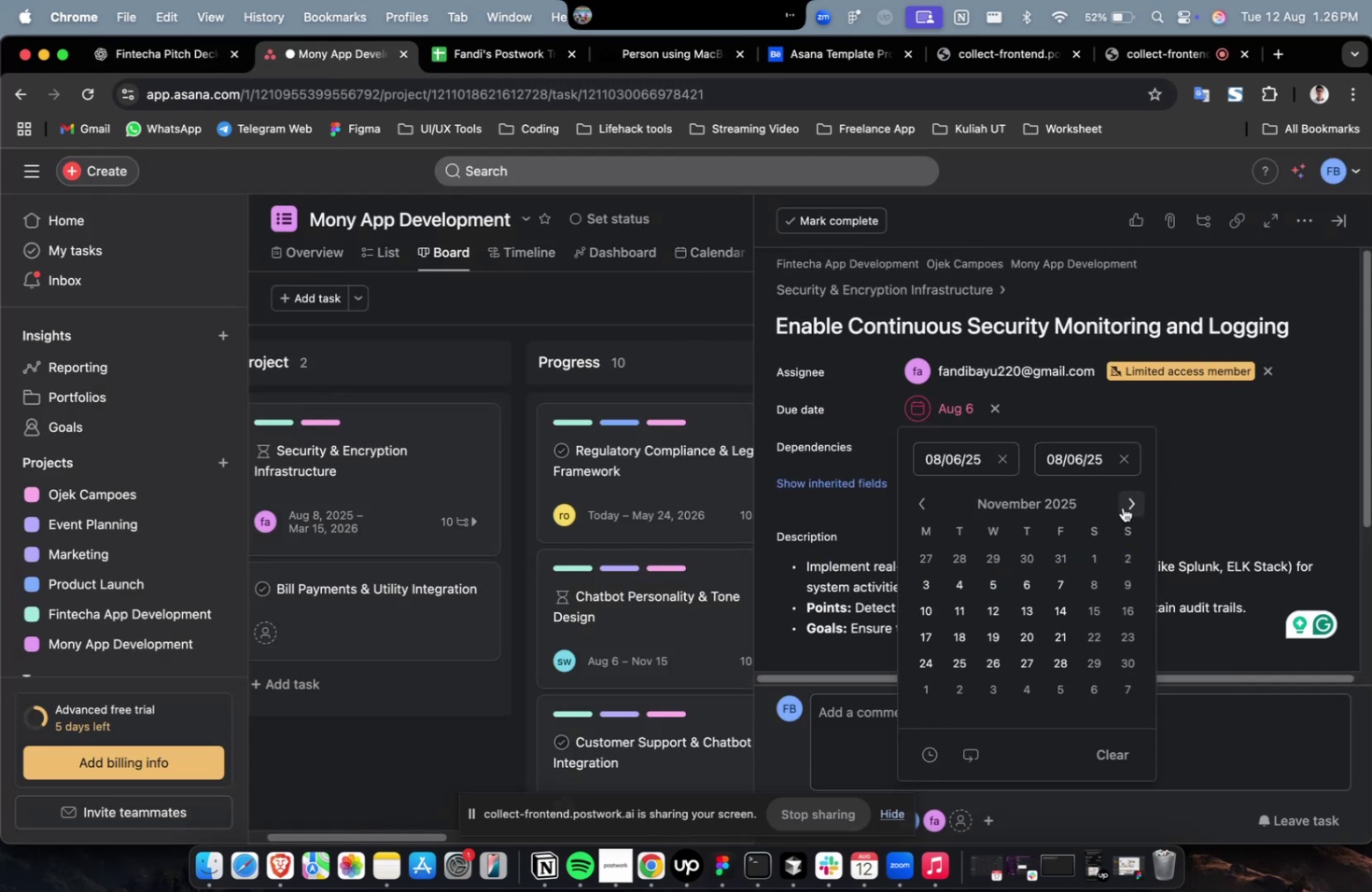 
triple_click([1122, 507])
 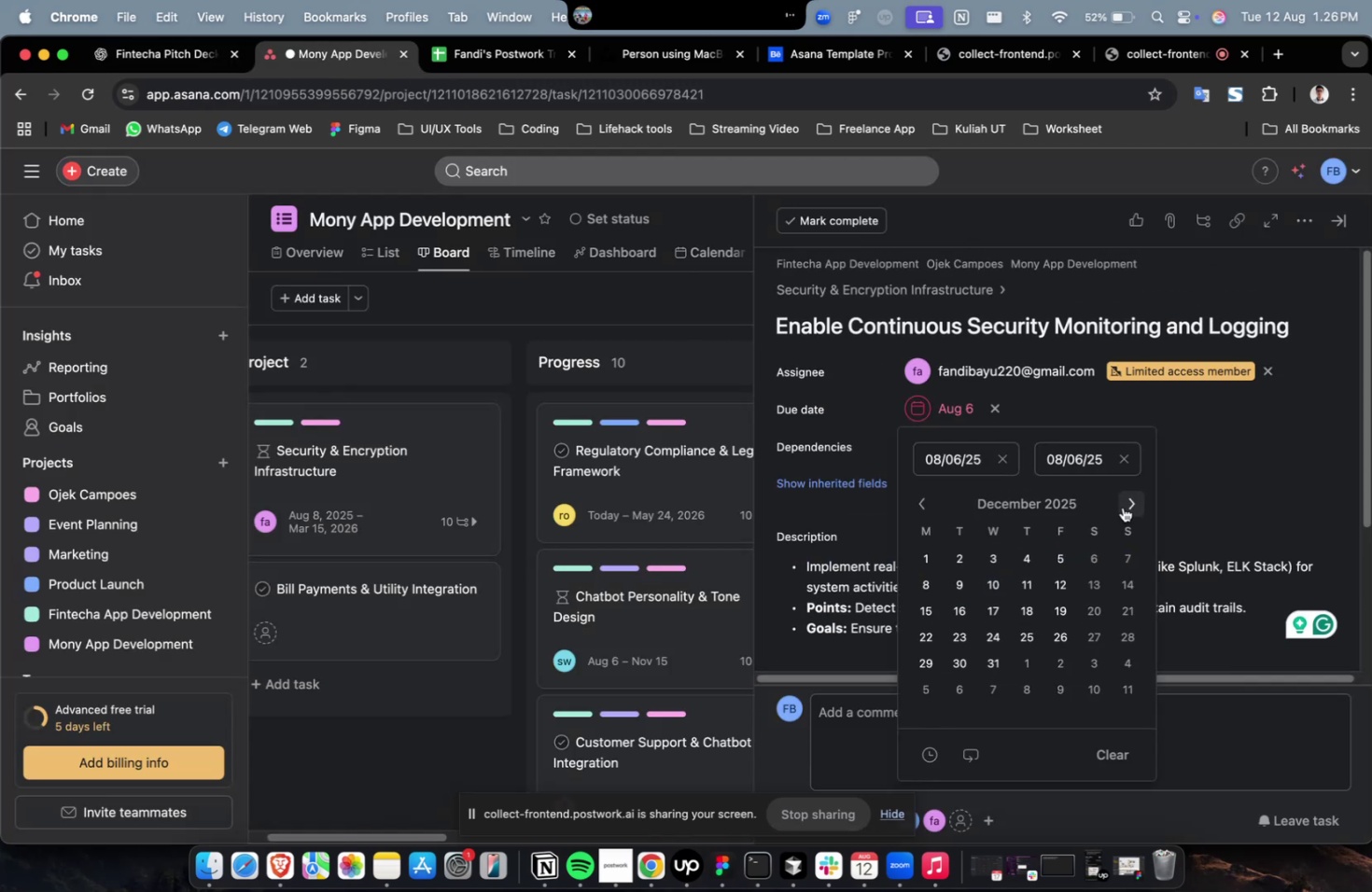 
triple_click([1122, 507])
 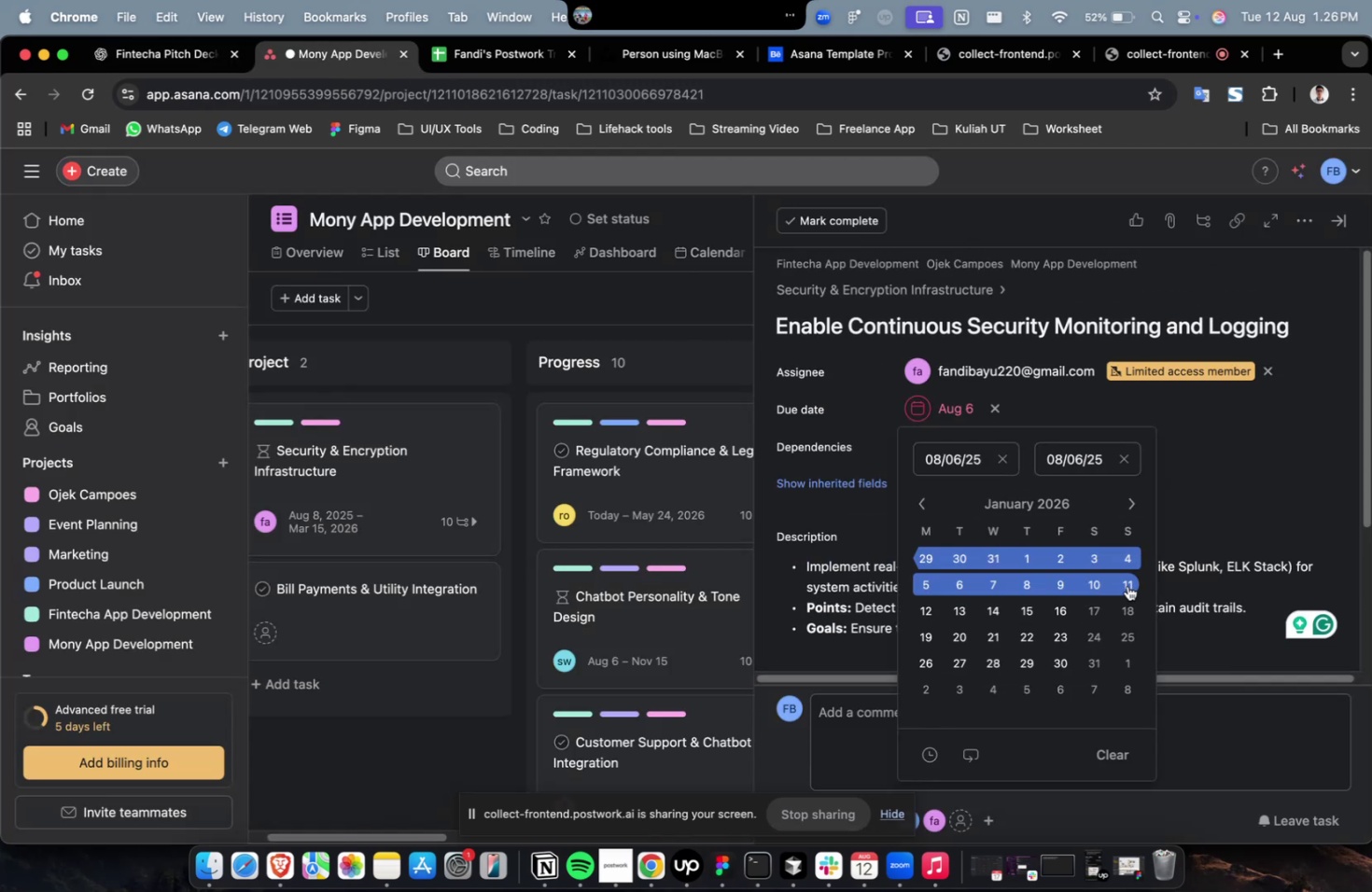 
triple_click([1127, 585])
 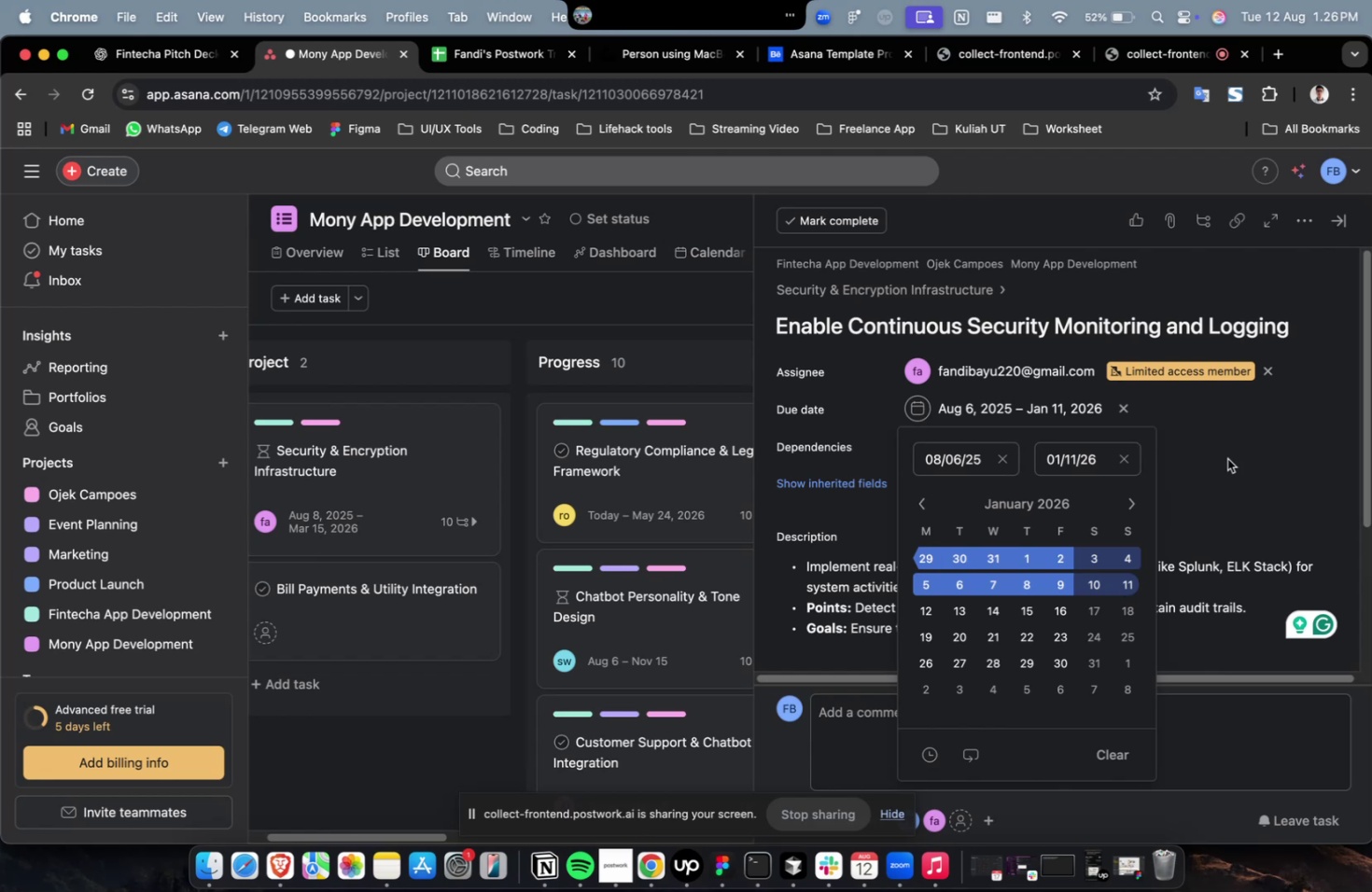 
triple_click([1226, 458])
 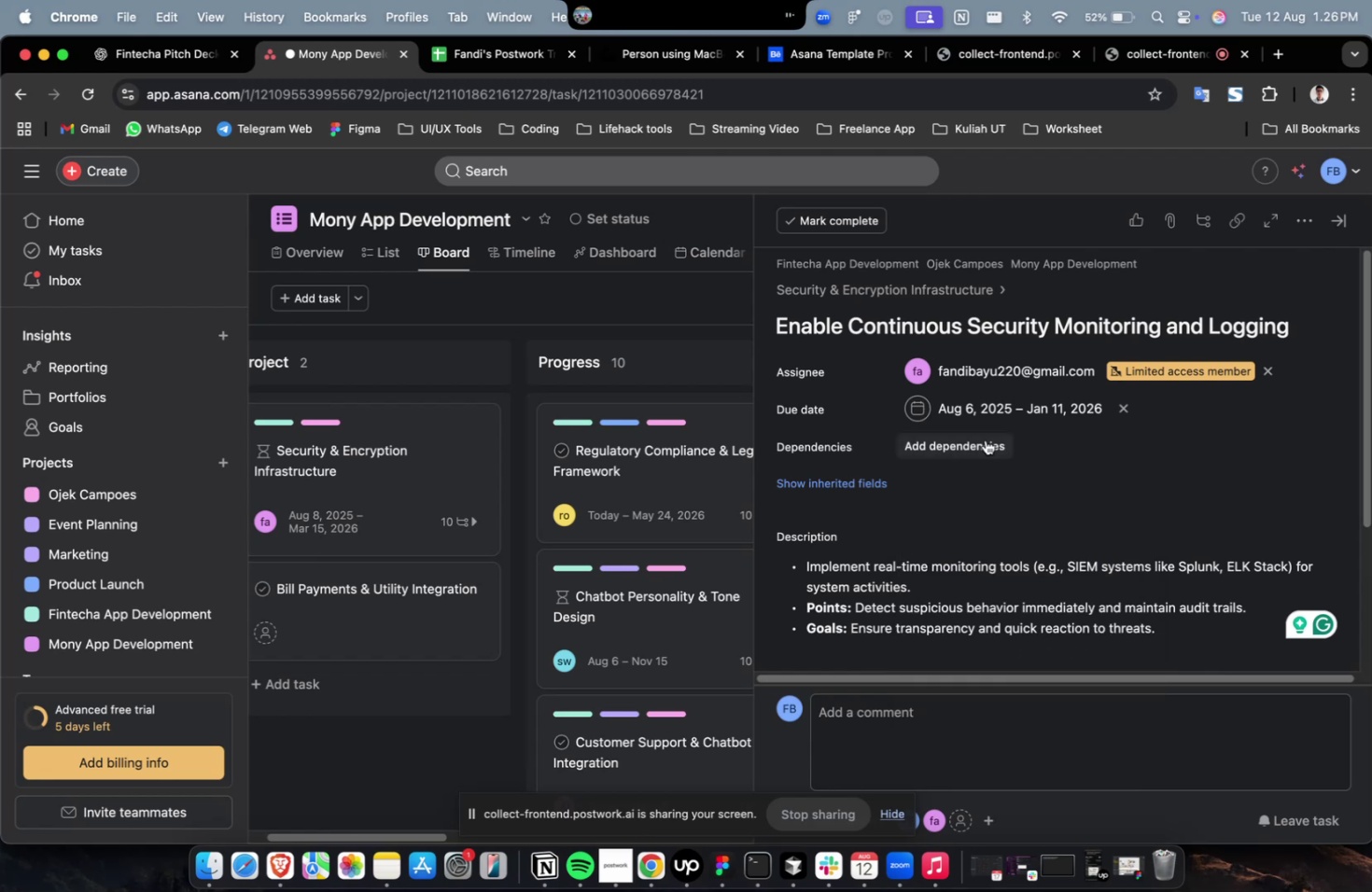 
triple_click([985, 439])
 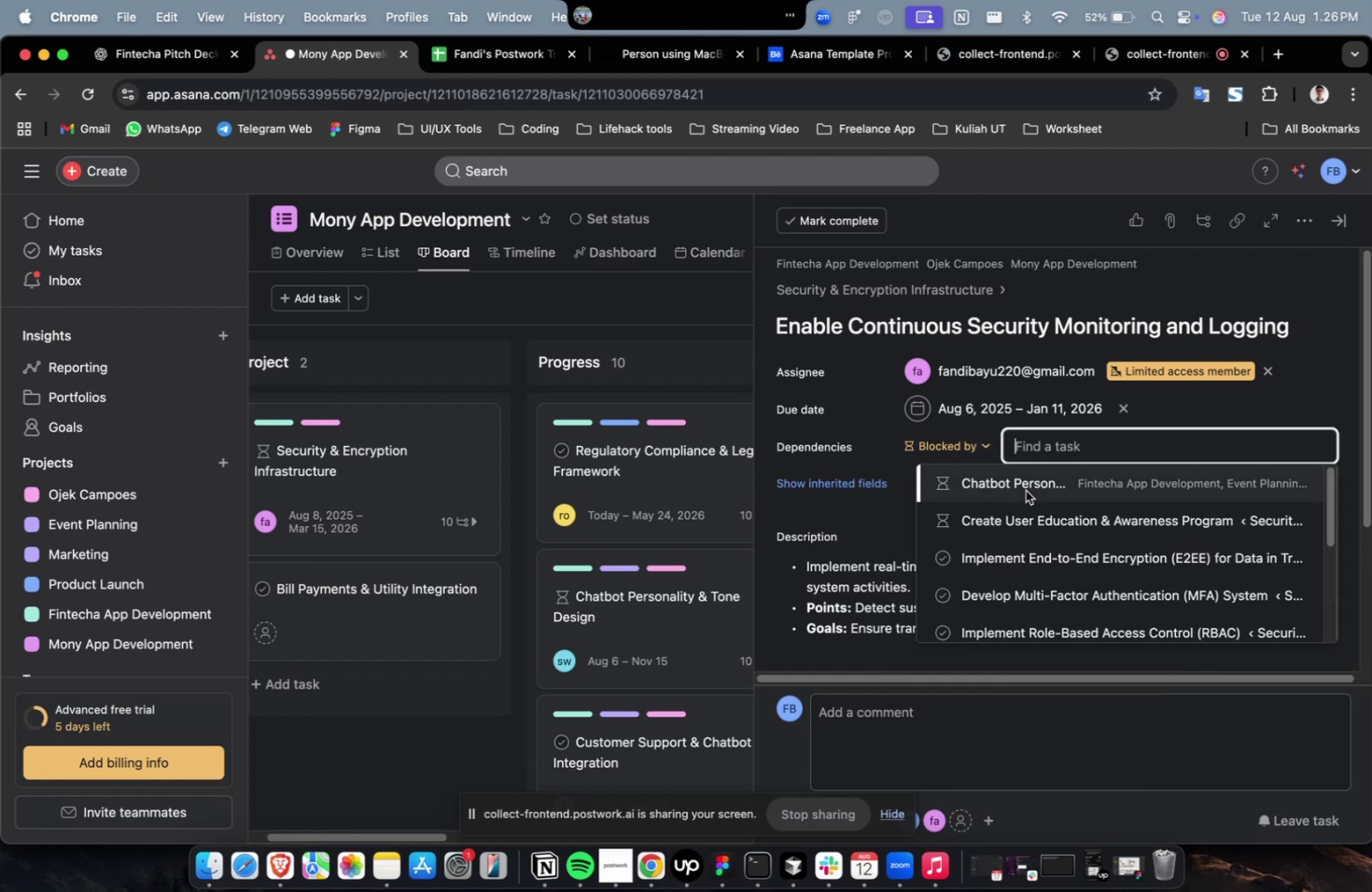 
triple_click([1027, 483])
 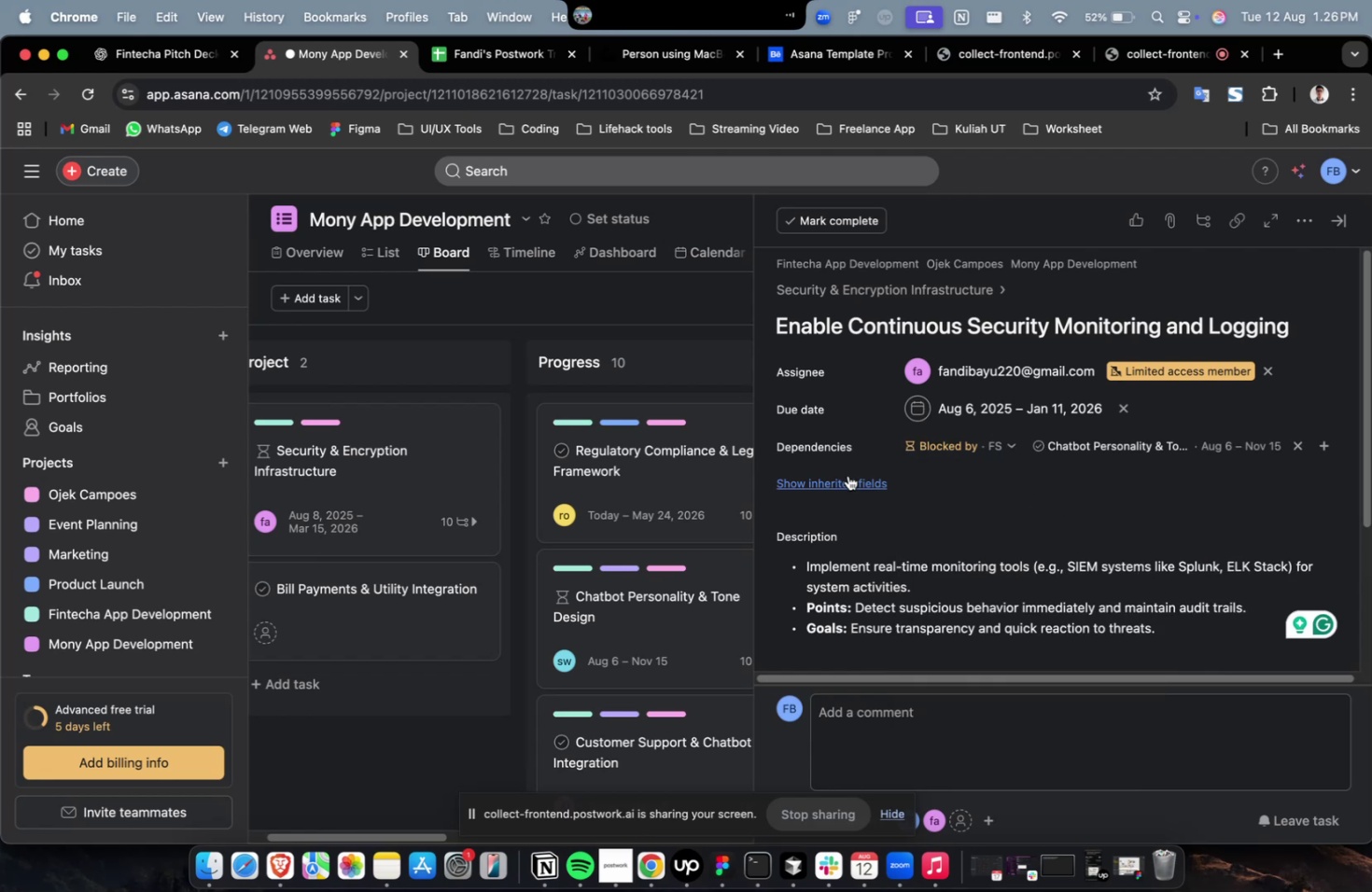 
triple_click([847, 475])
 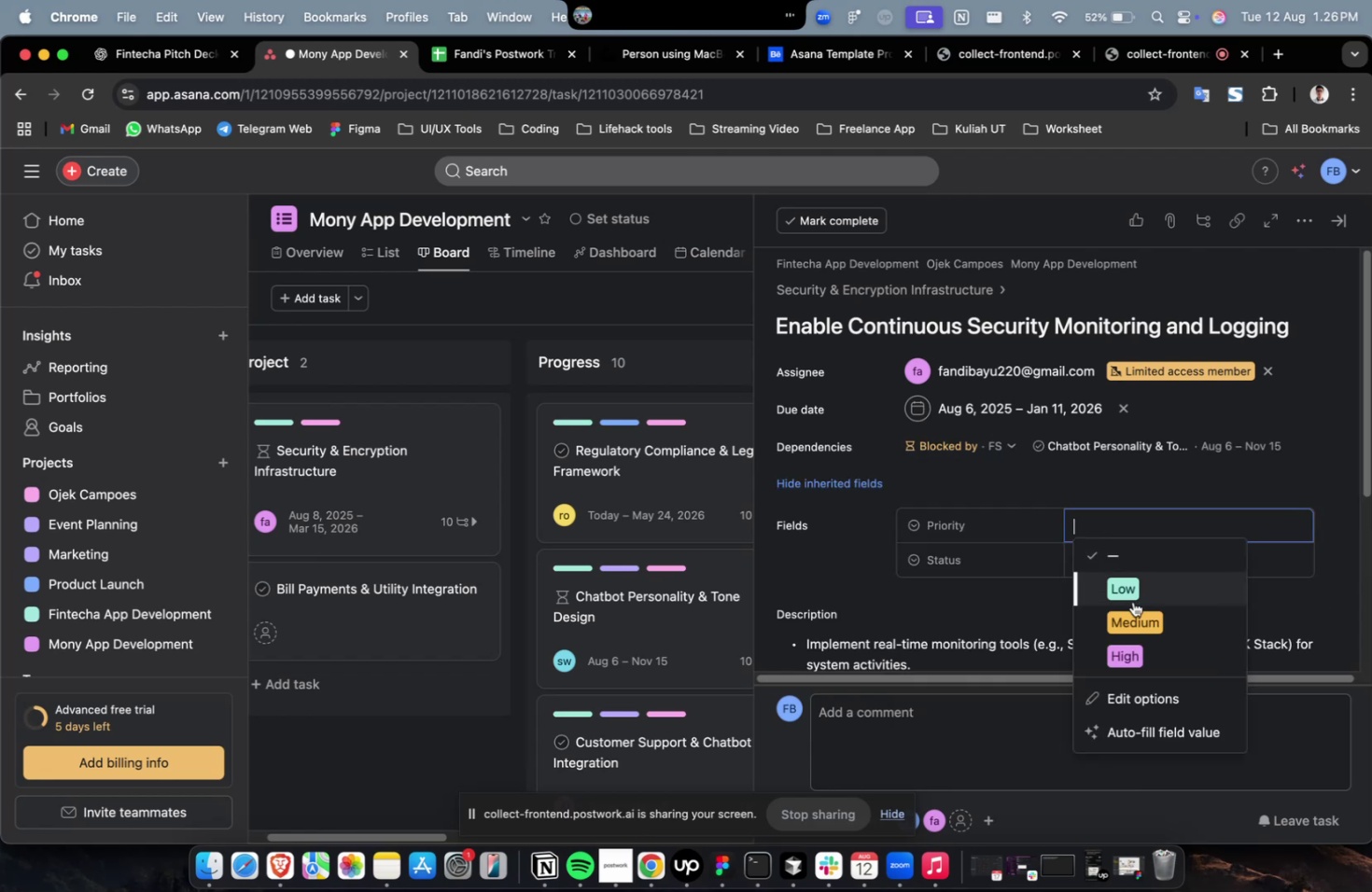 
triple_click([1130, 657])
 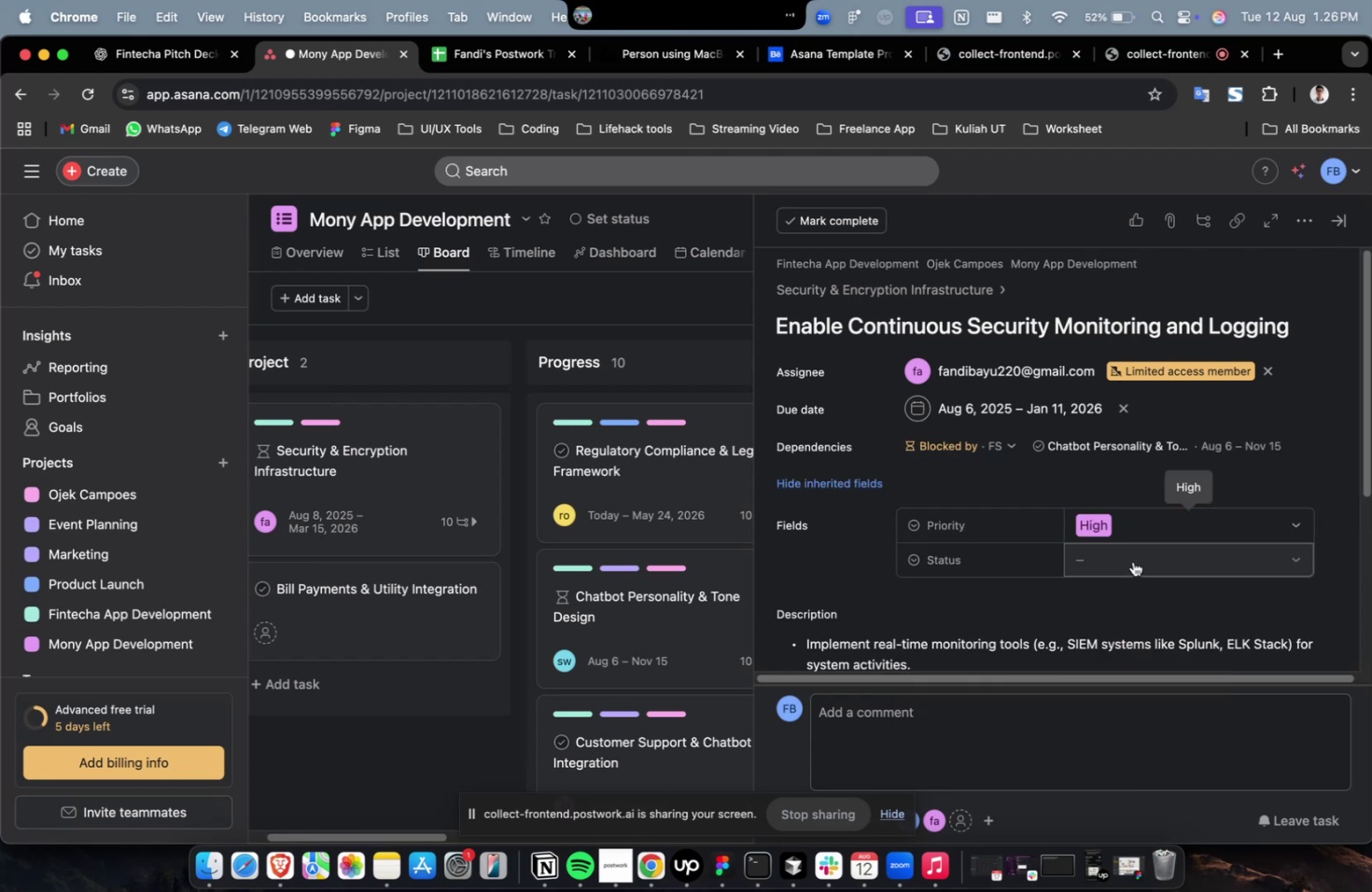 
triple_click([1132, 559])
 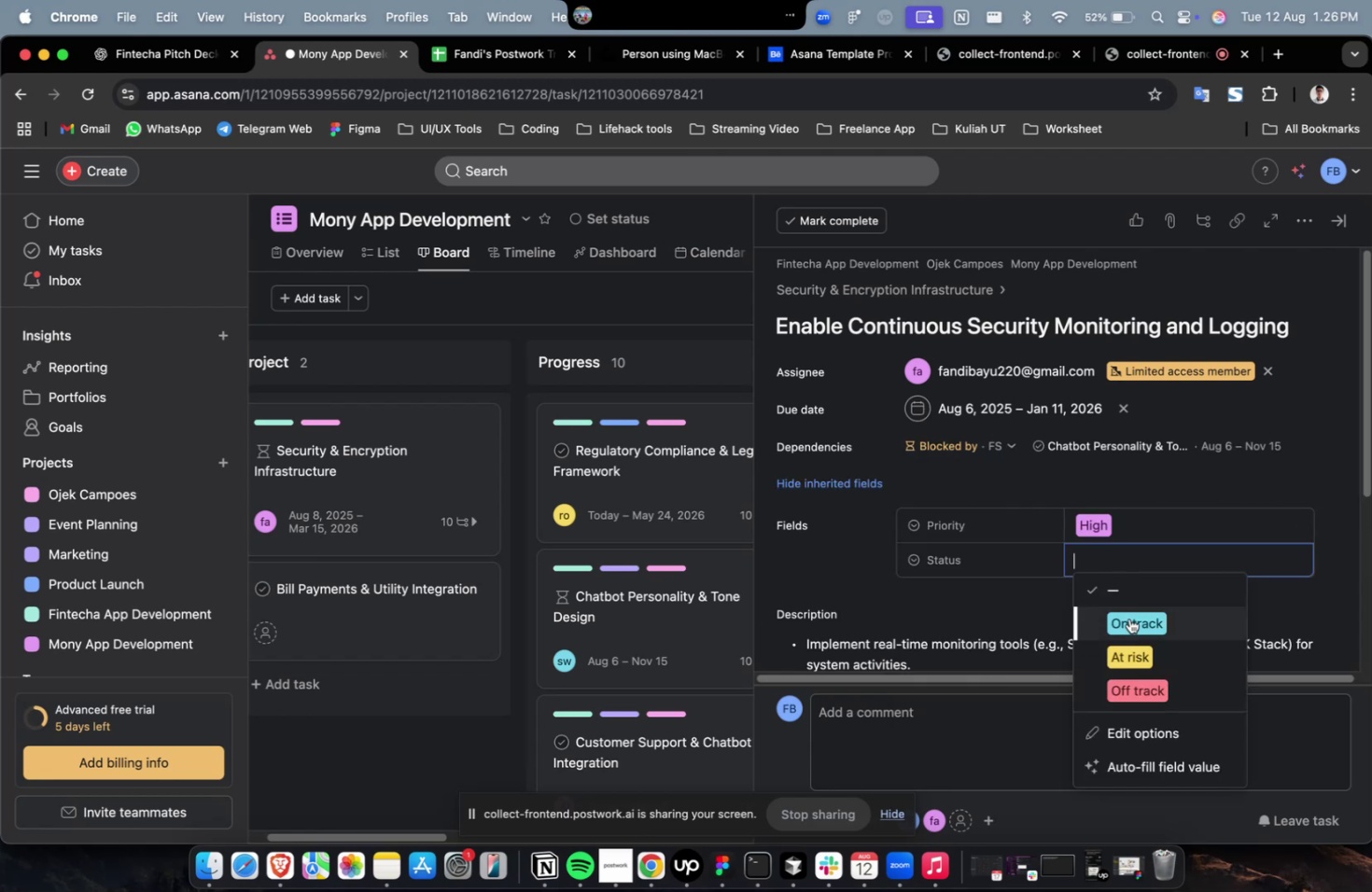 
triple_click([1127, 620])
 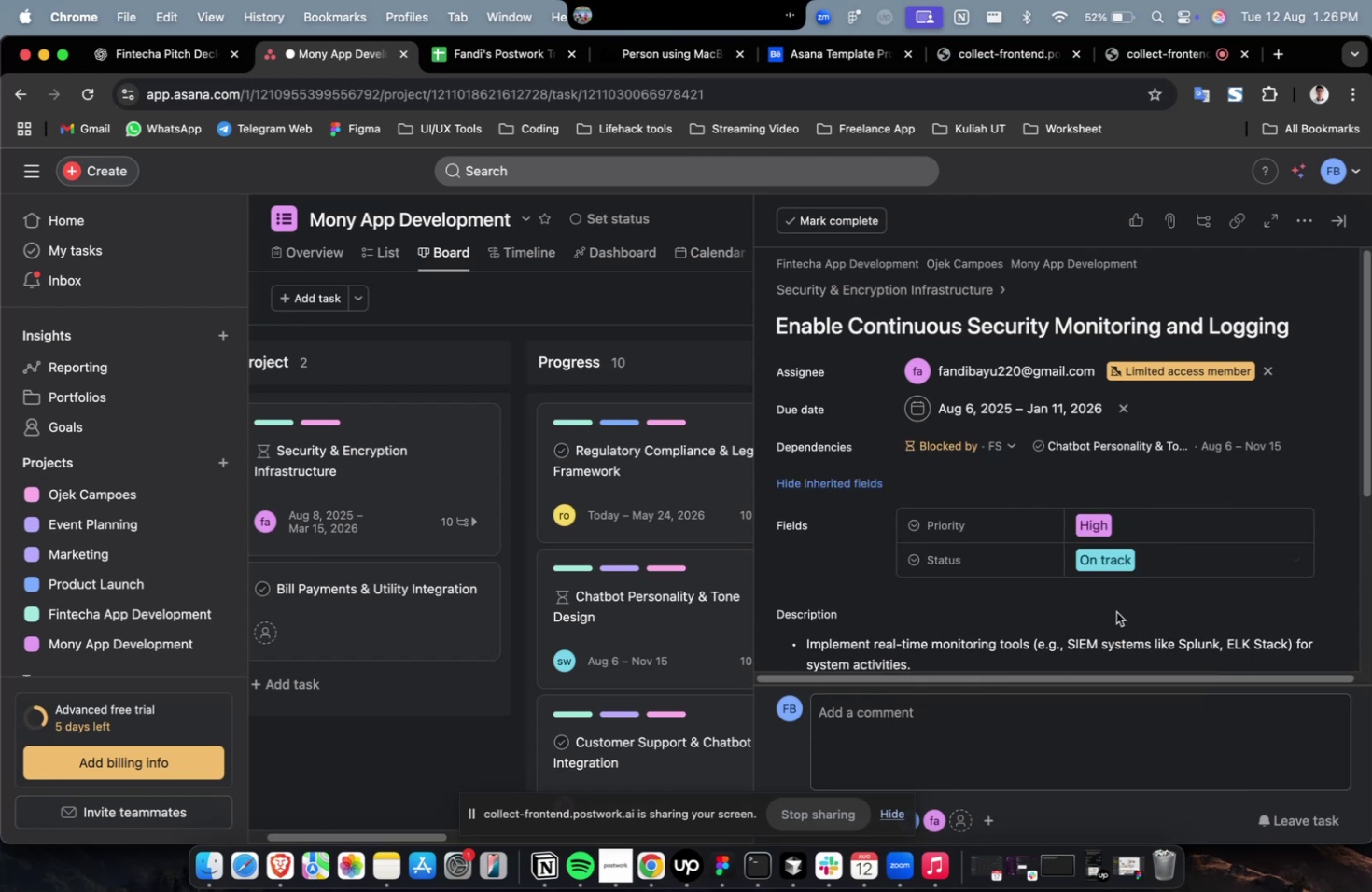 
scroll: coordinate [1115, 611], scroll_direction: down, amount: 38.0
 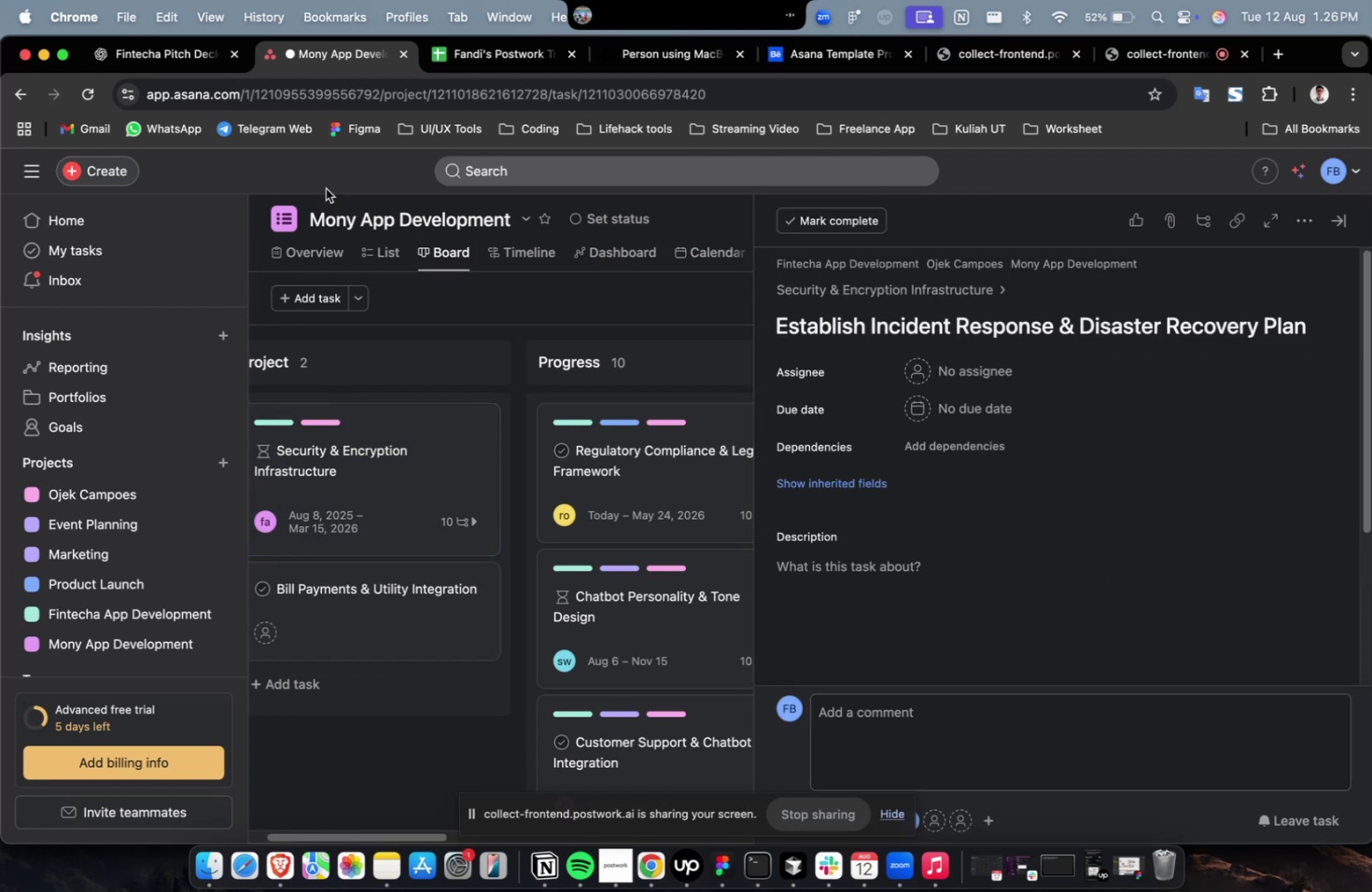 
left_click([190, 61])
 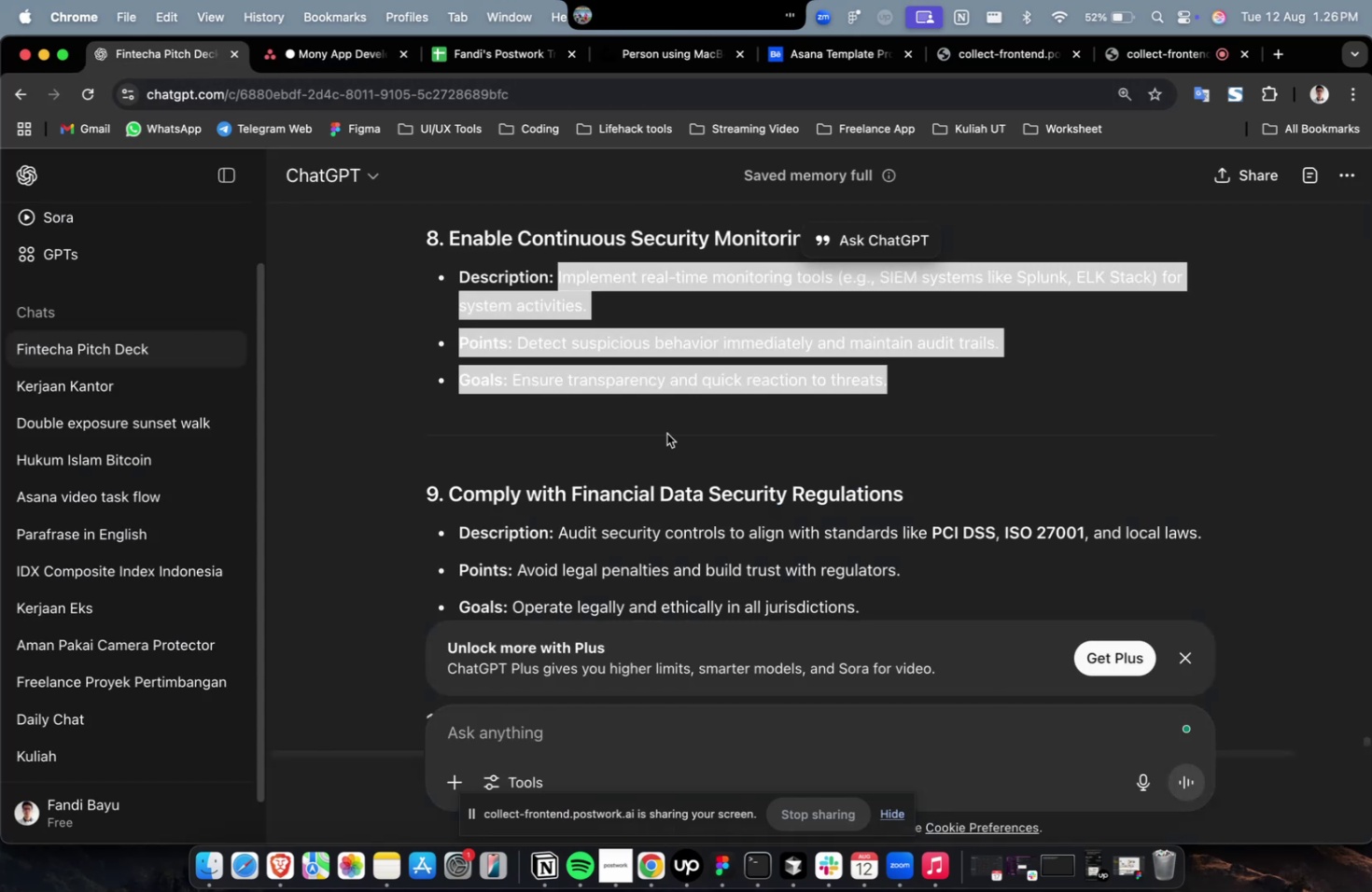 
scroll: coordinate [712, 459], scroll_direction: up, amount: 11.0
 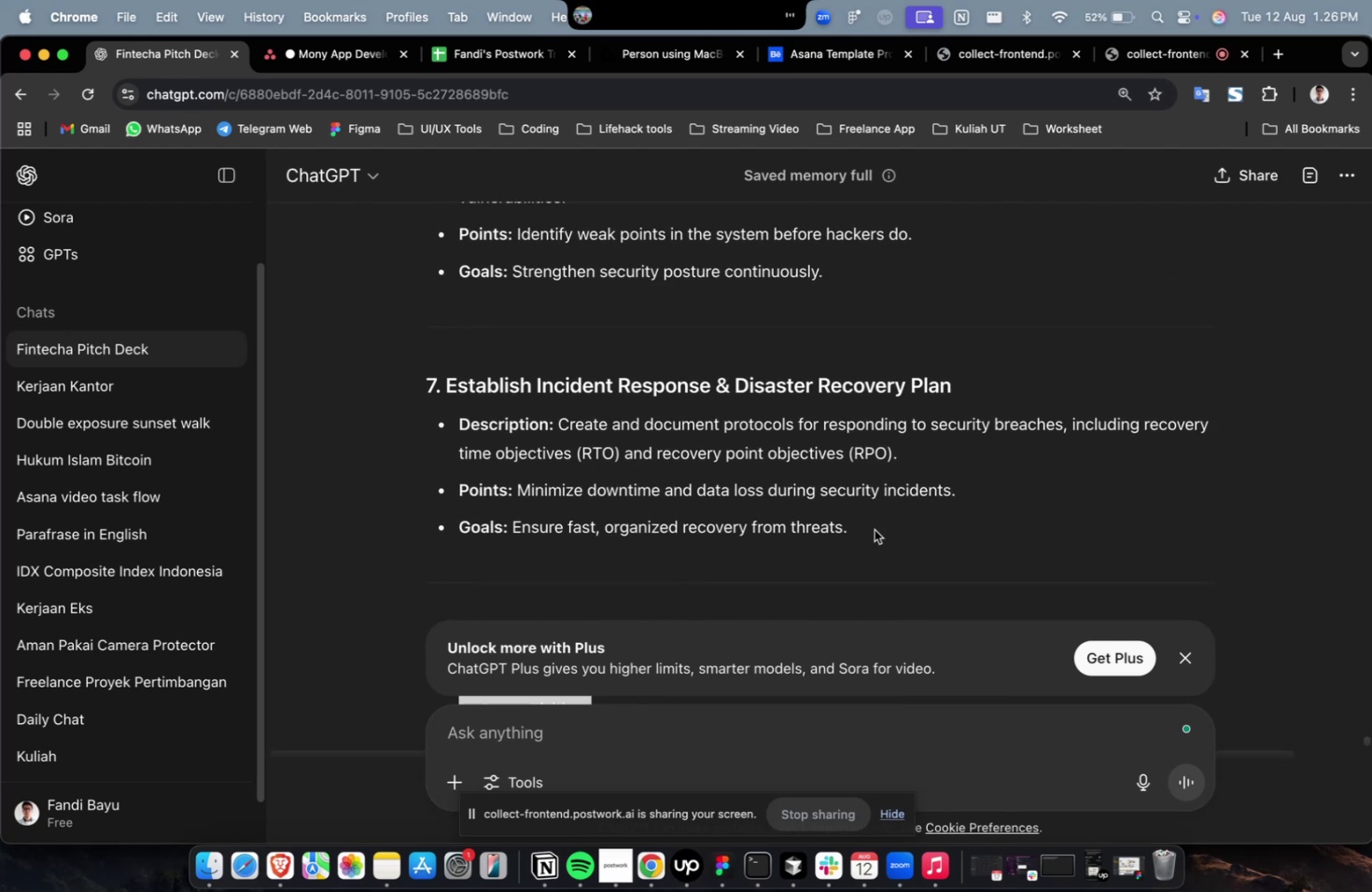 
left_click_drag(start_coordinate=[877, 534], to_coordinate=[563, 425])
 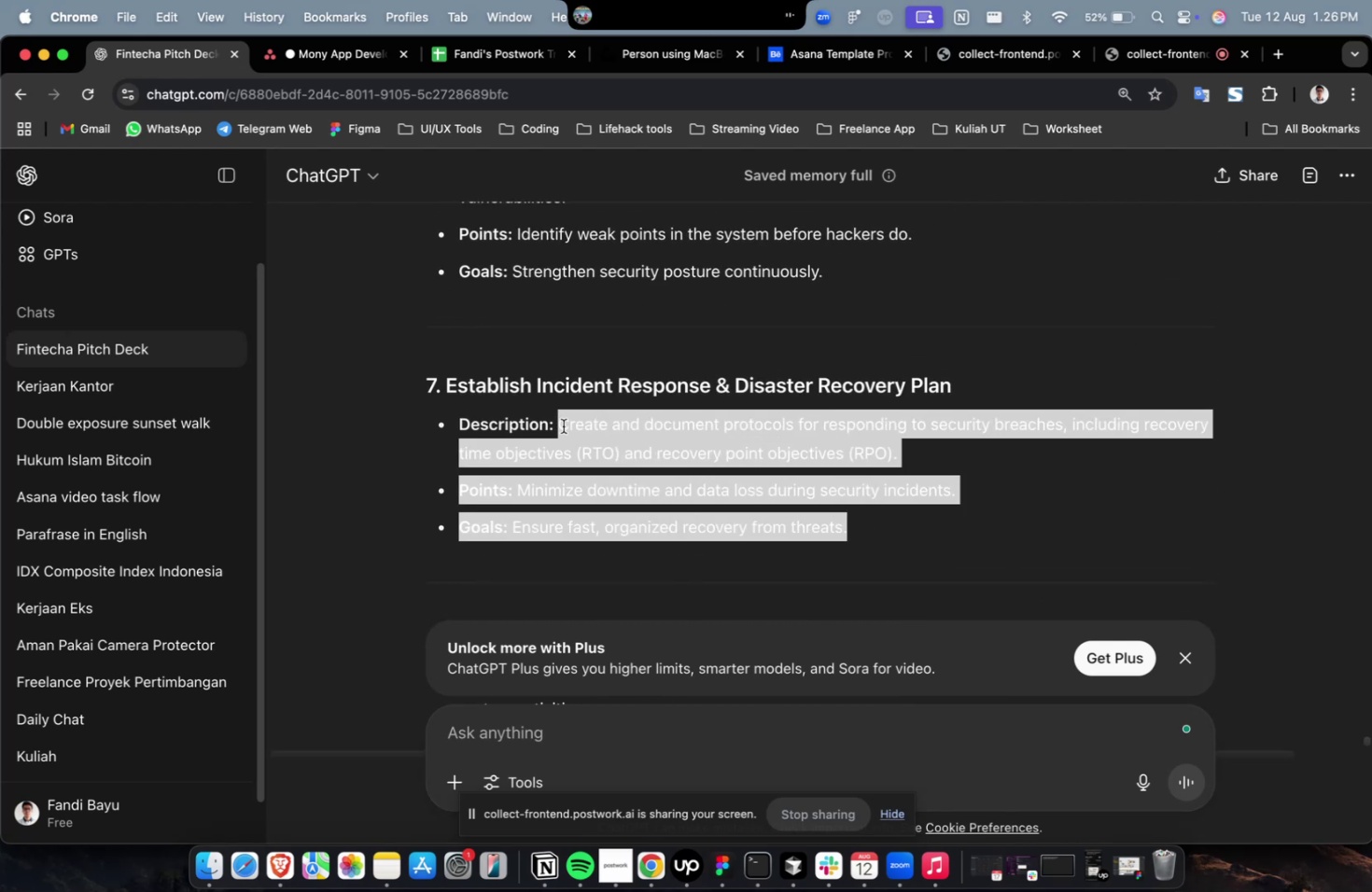 
key(Meta+C)
 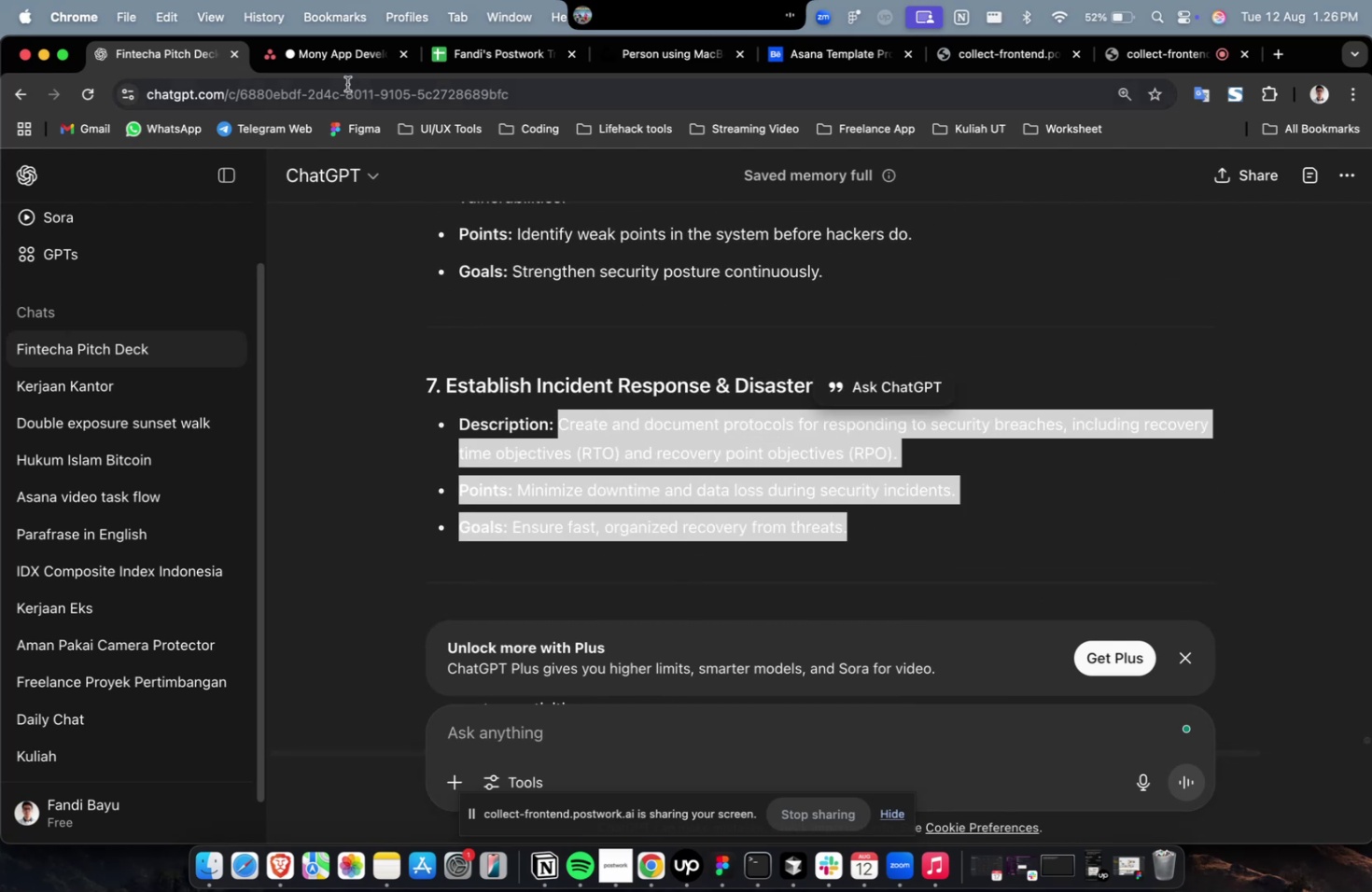 
left_click([344, 72])
 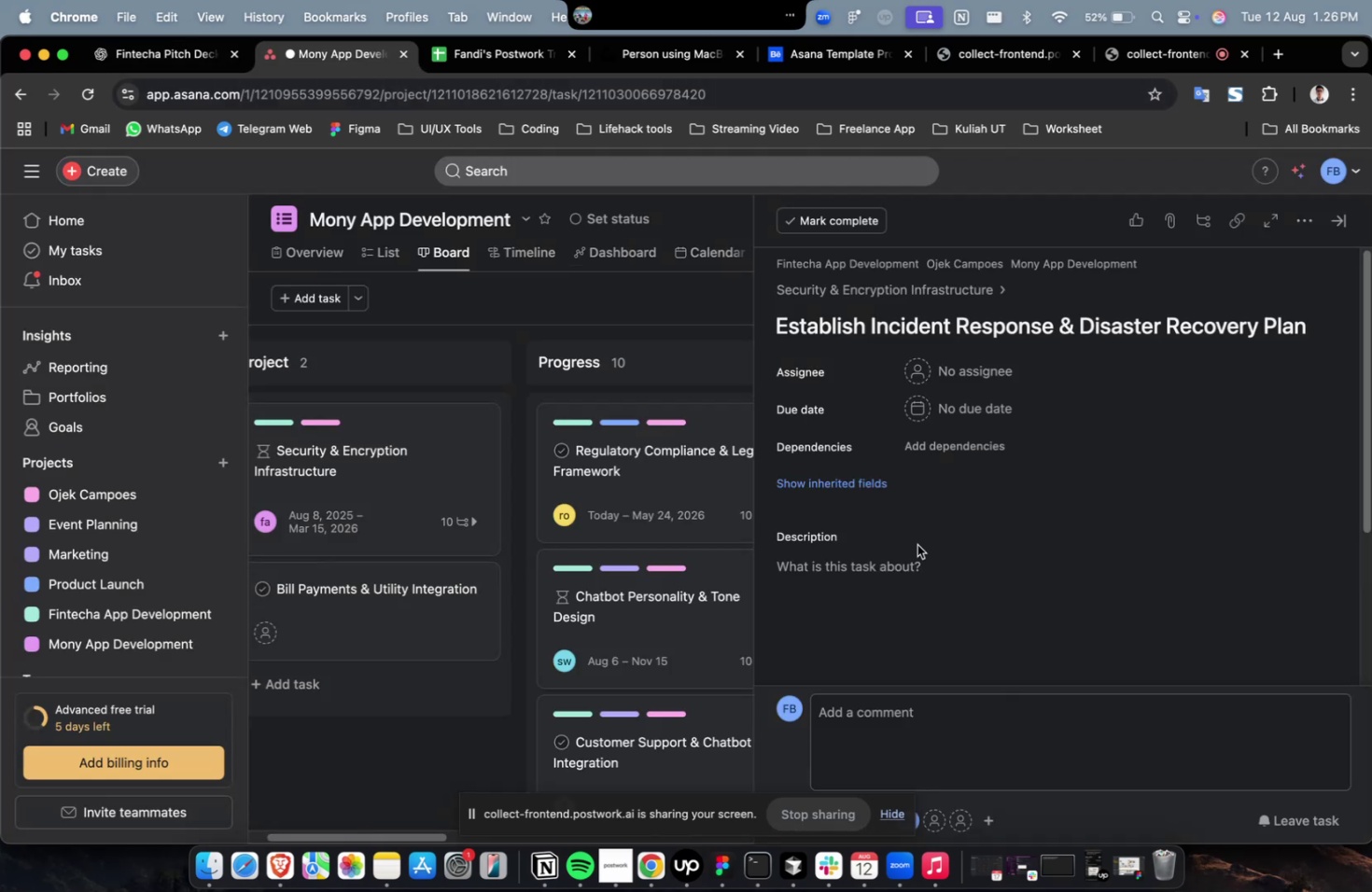 
left_click([917, 570])
 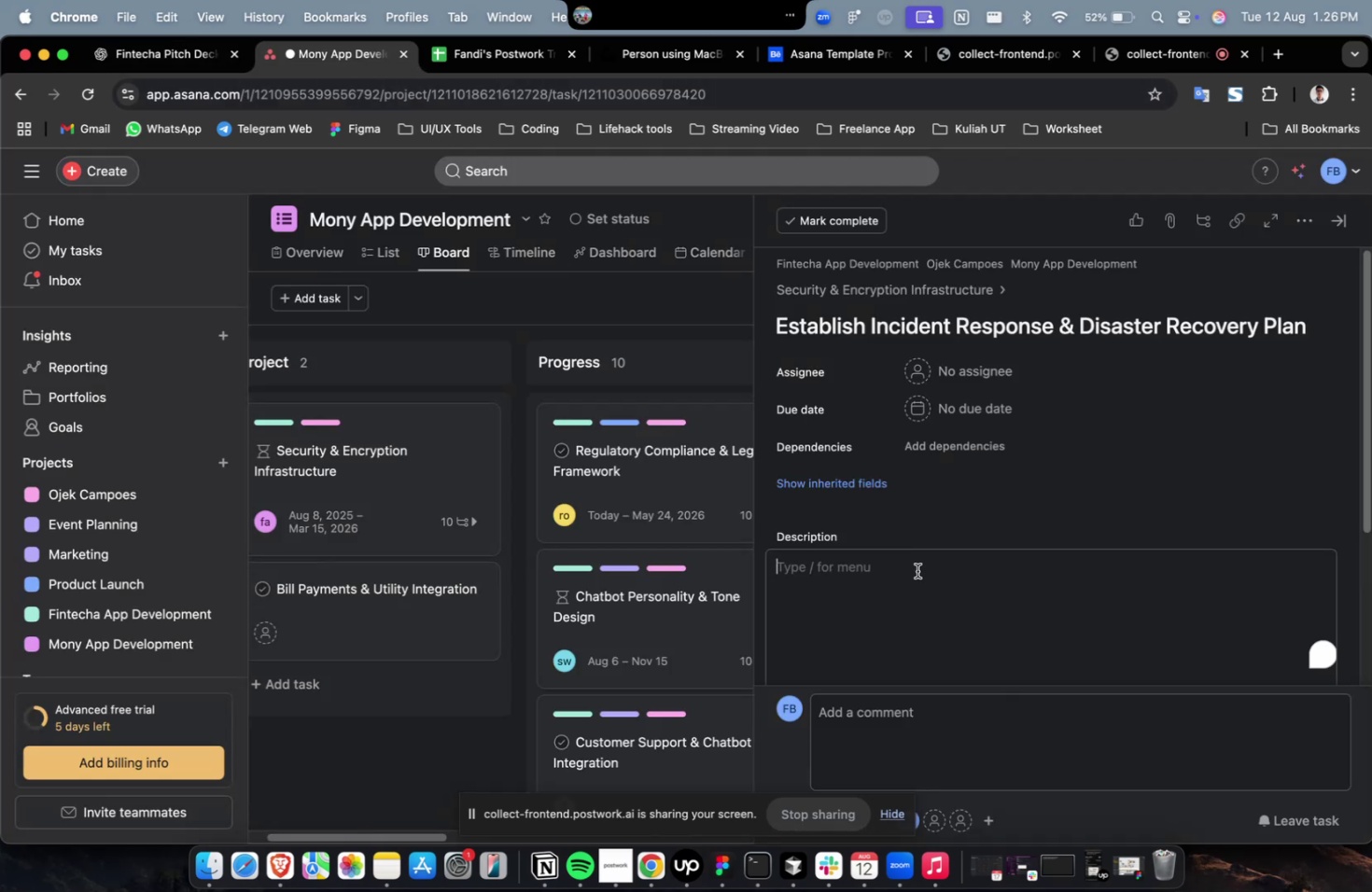 
key(Meta+CommandLeft)
 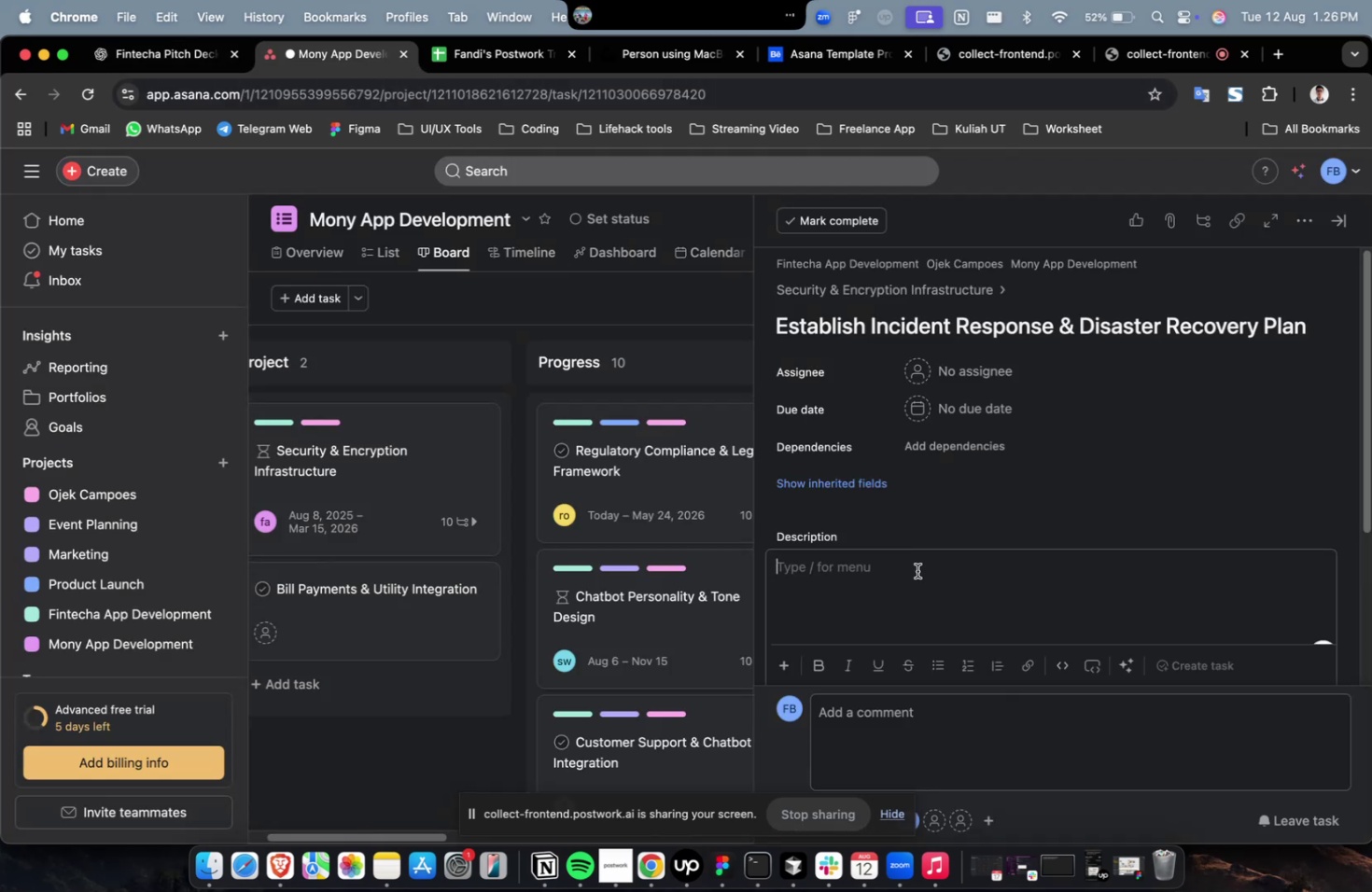 
key(Meta+V)
 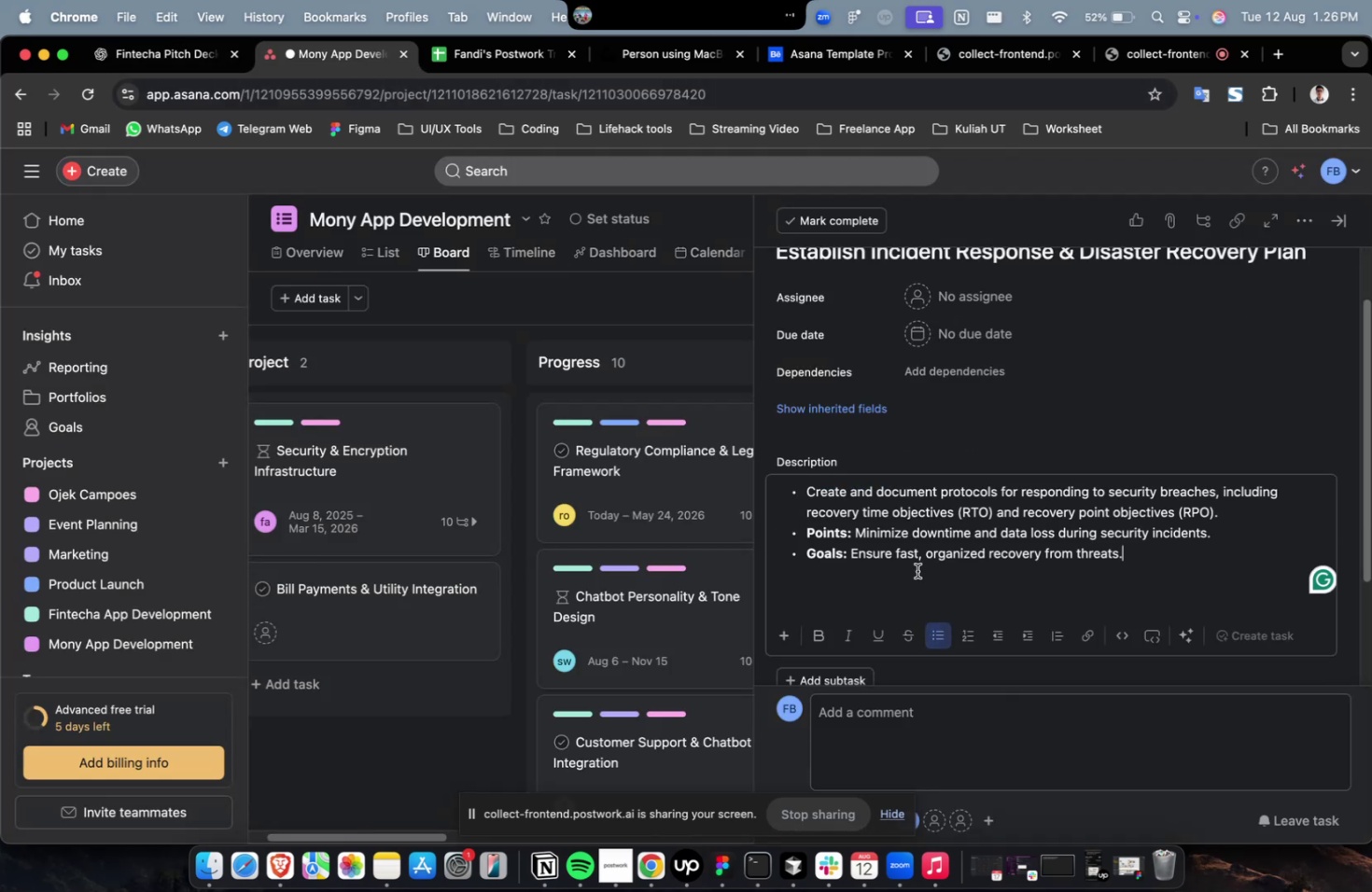 
scroll: coordinate [917, 570], scroll_direction: up, amount: 7.0
 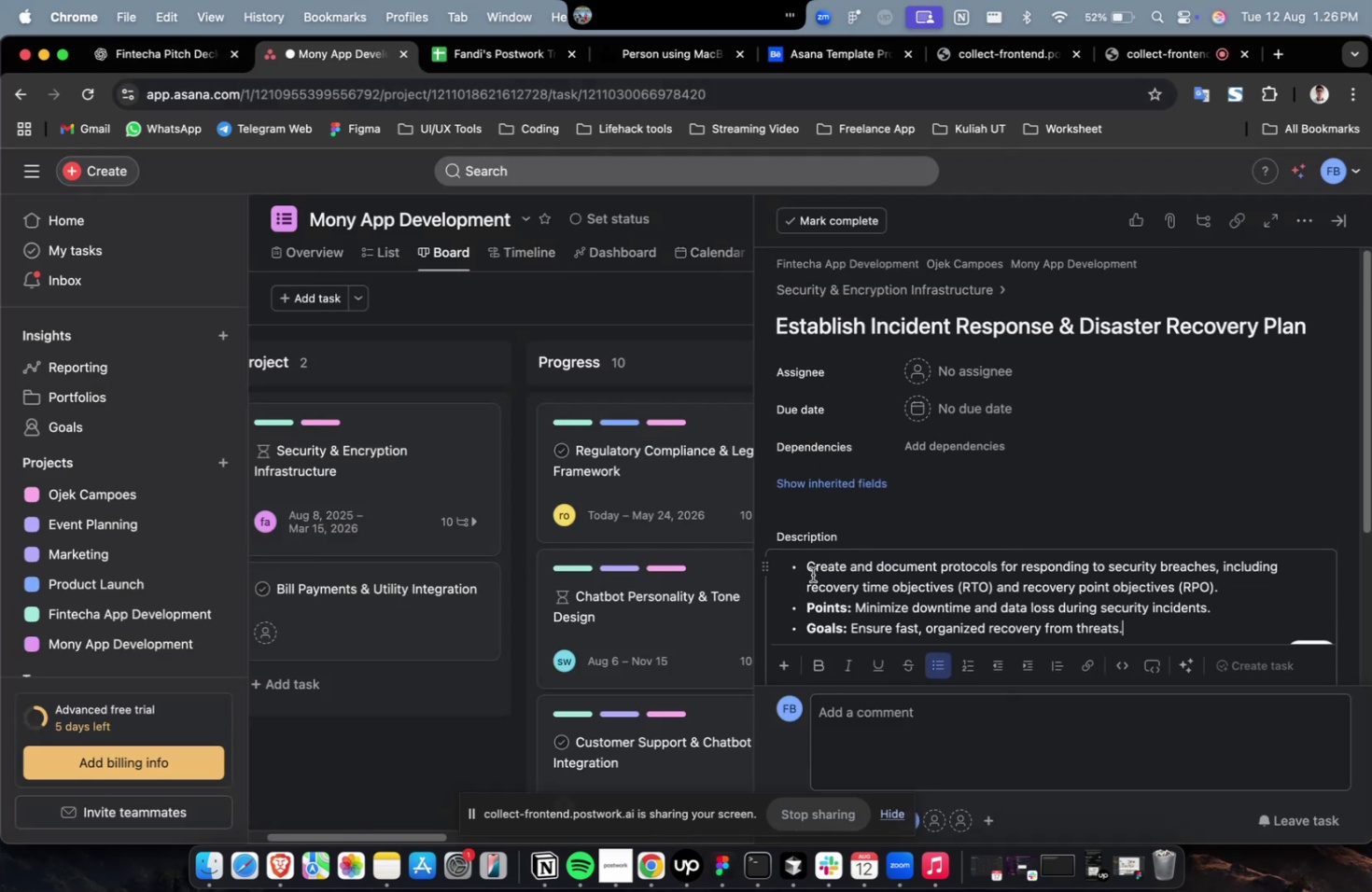 
left_click([805, 573])
 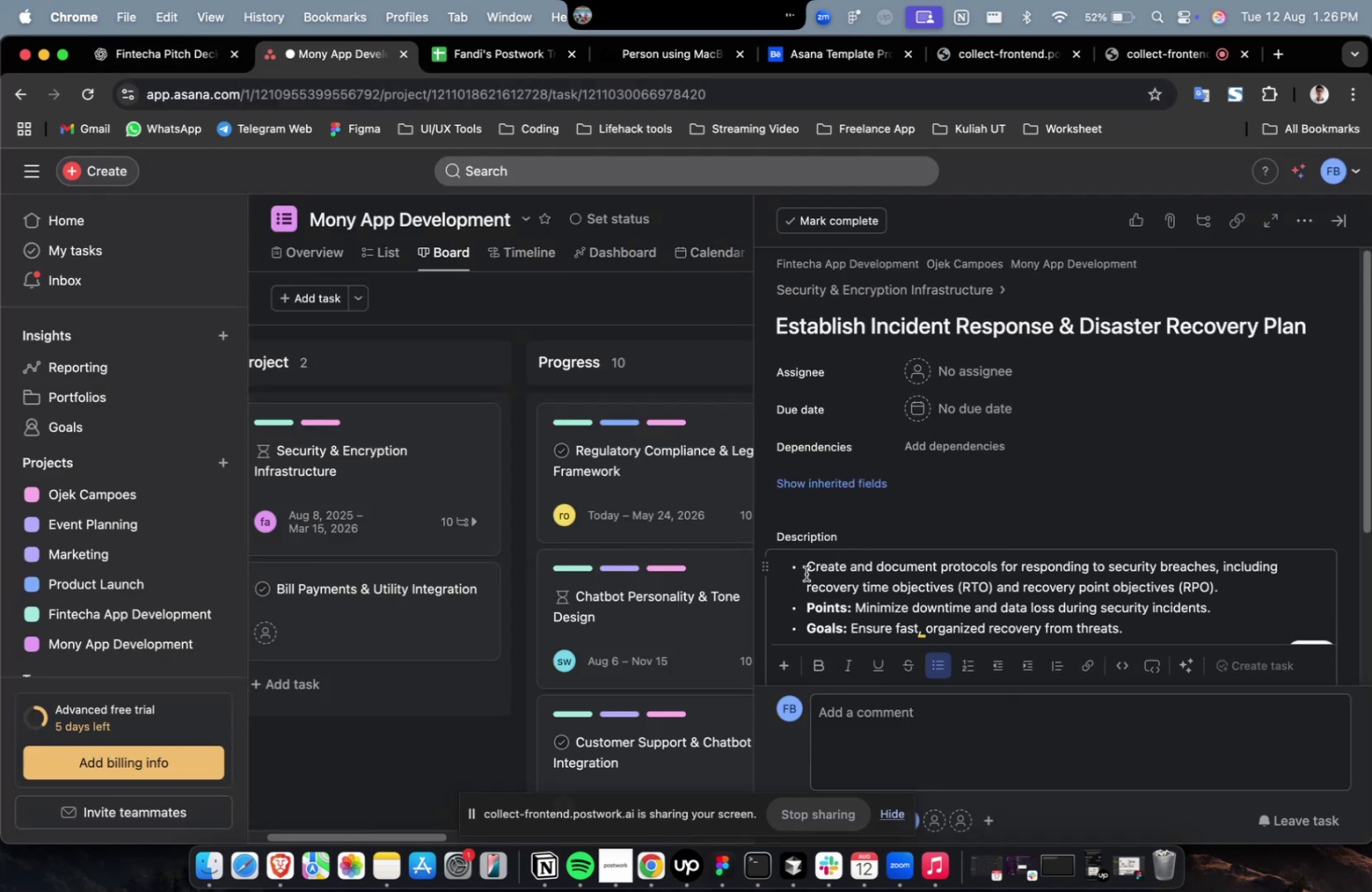 
key(Backspace)
 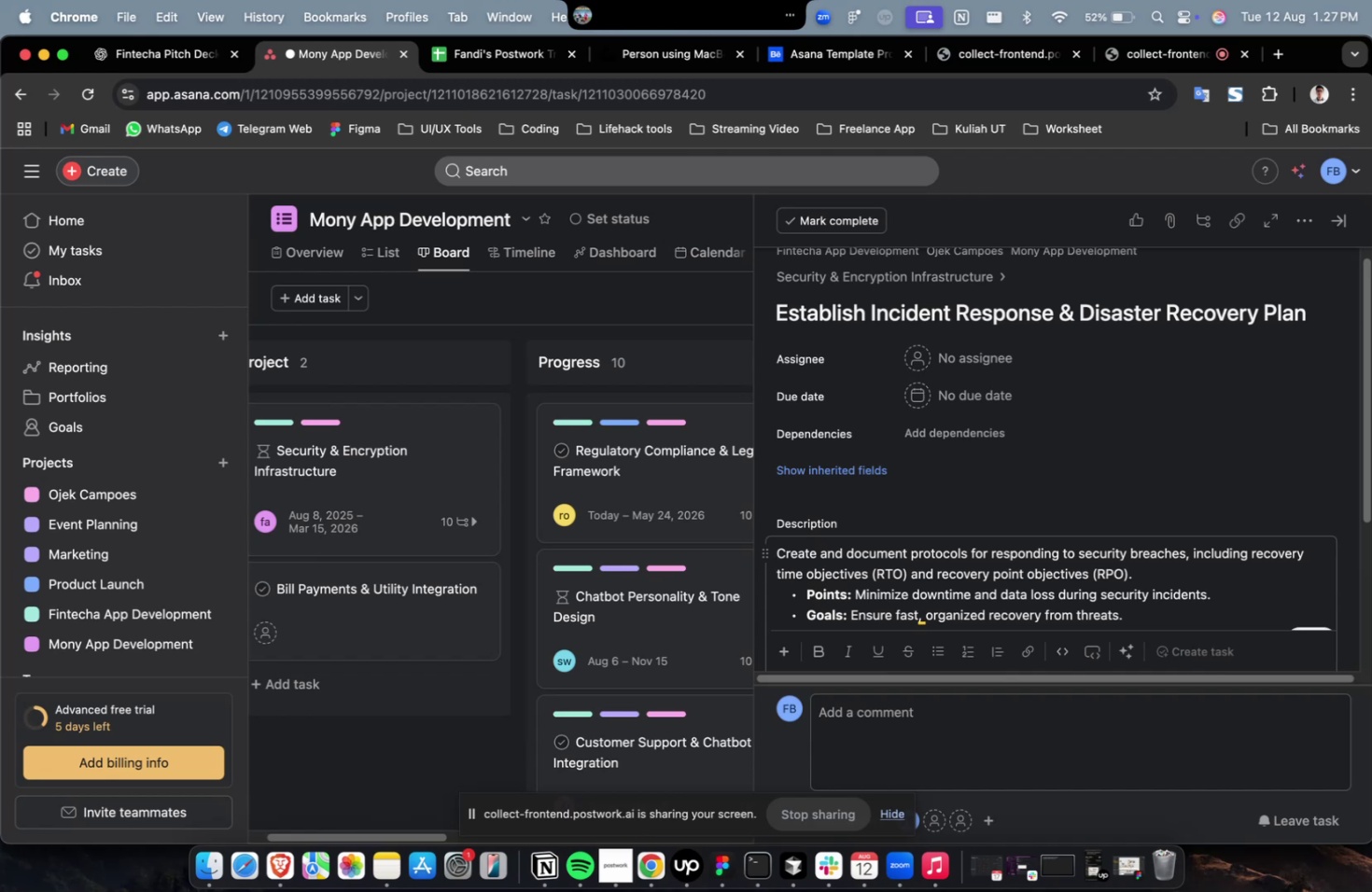 
wait(37.04)
 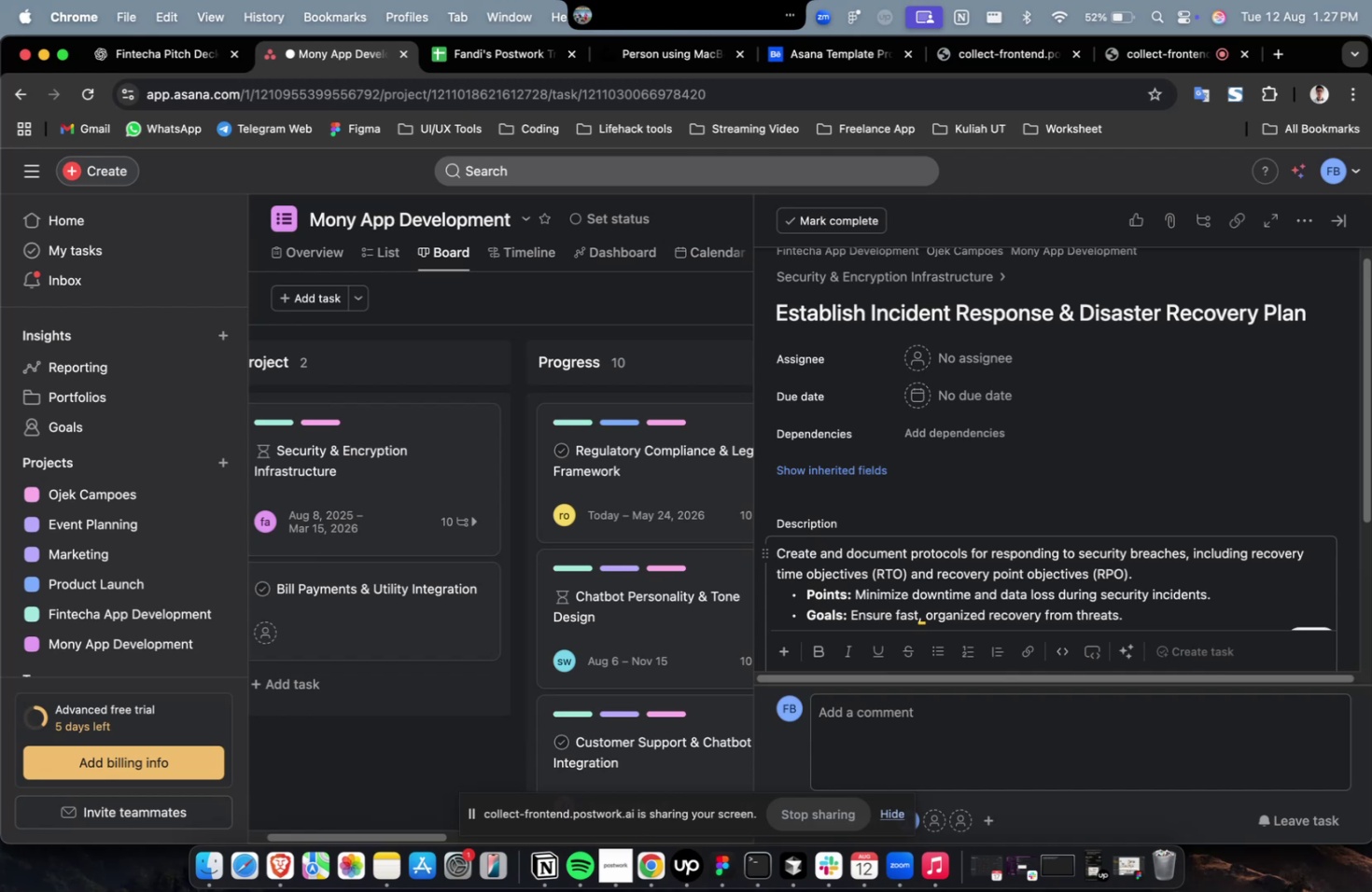 
left_click([952, 368])
 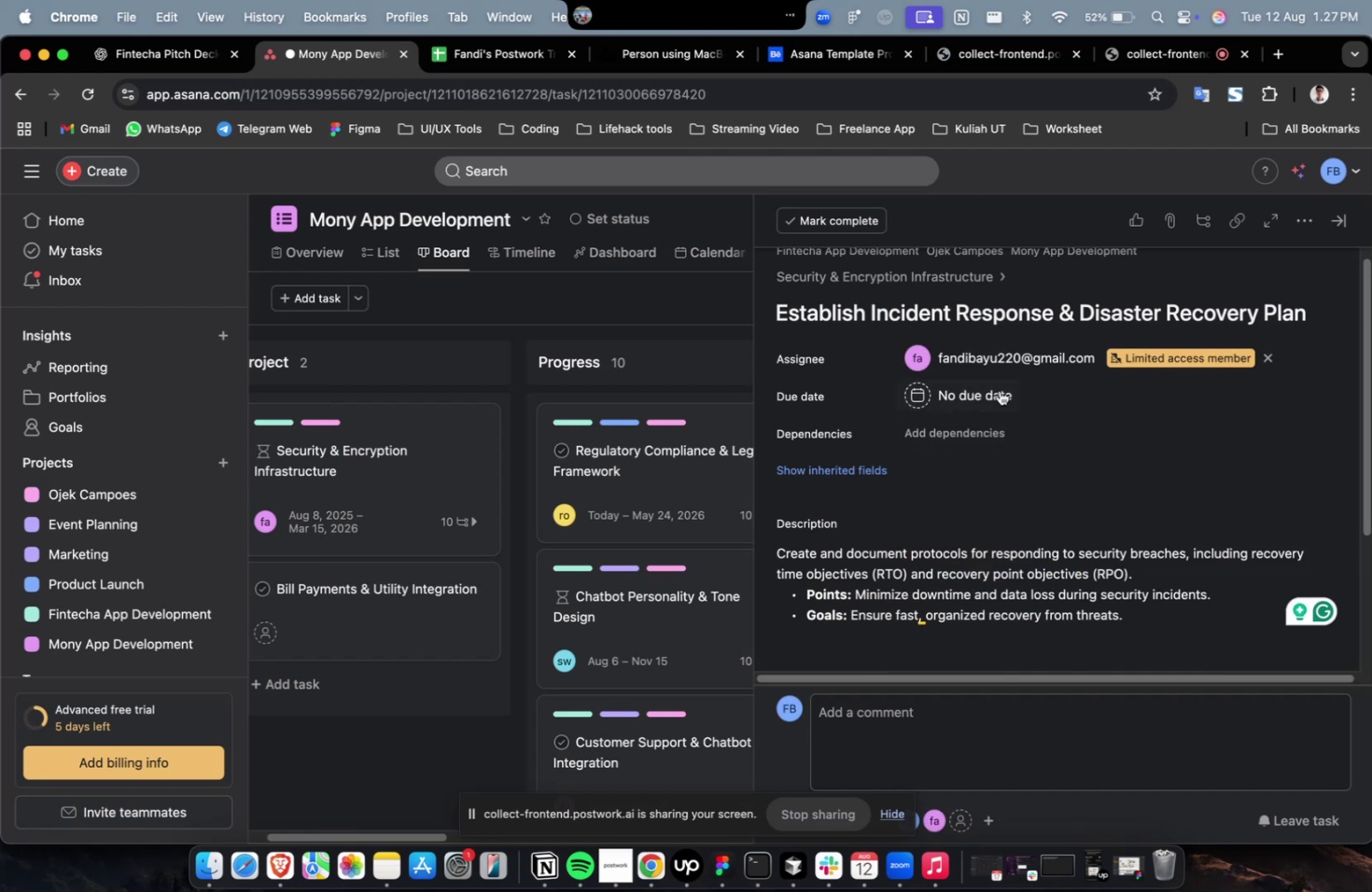 
double_click([1000, 364])
 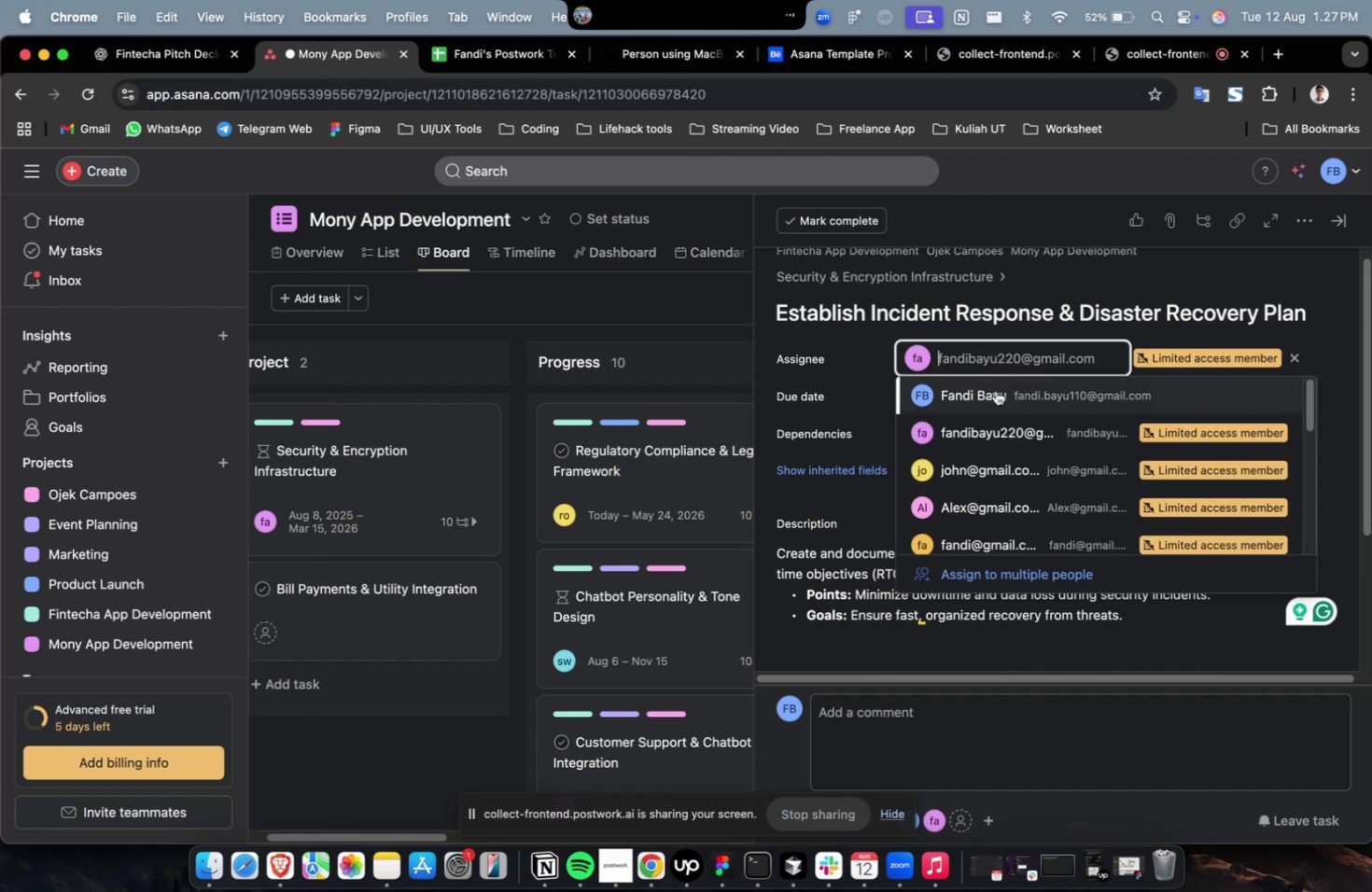 
scroll: coordinate [988, 425], scroll_direction: down, amount: 9.0
 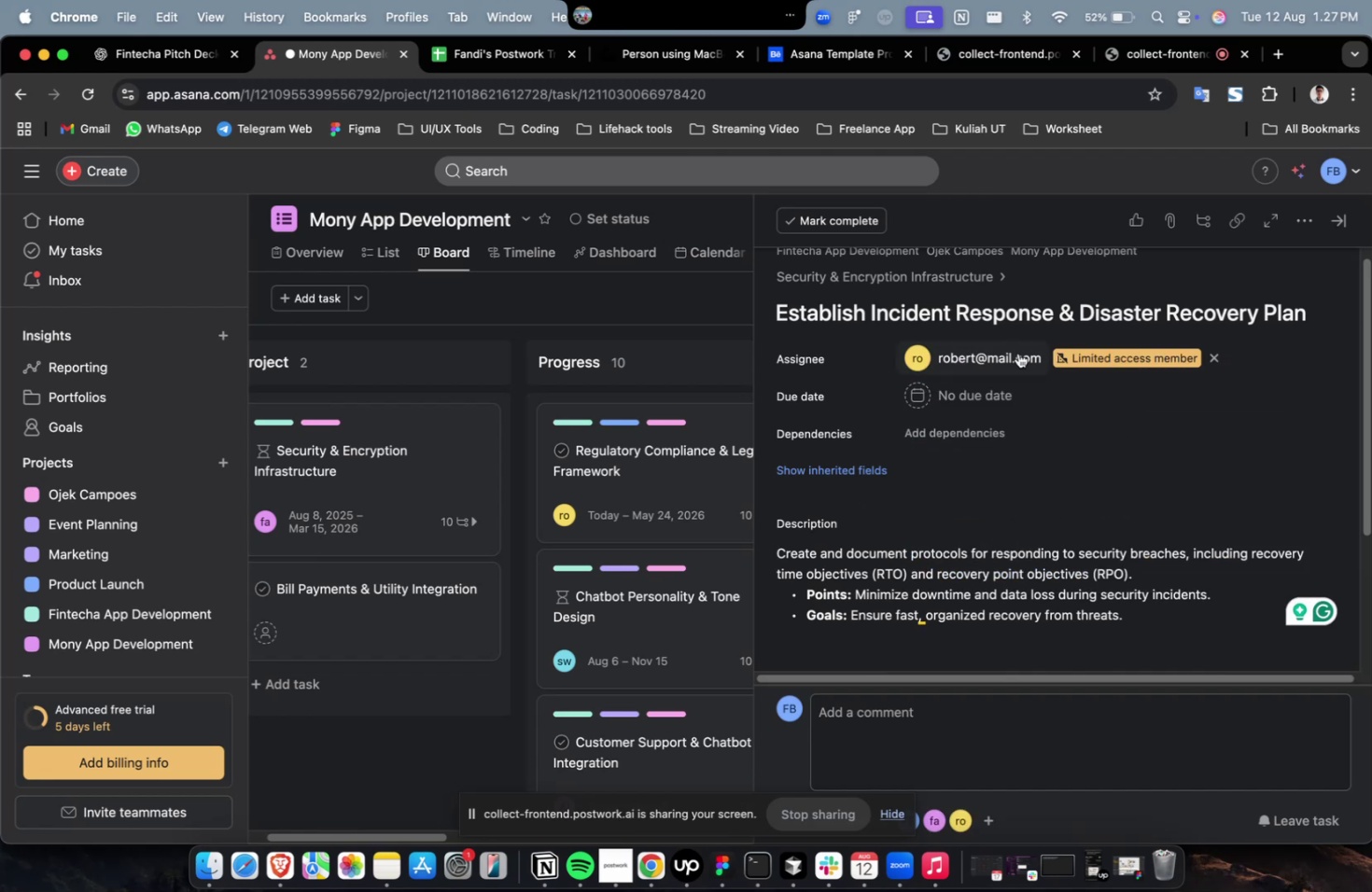 
double_click([1018, 342])
 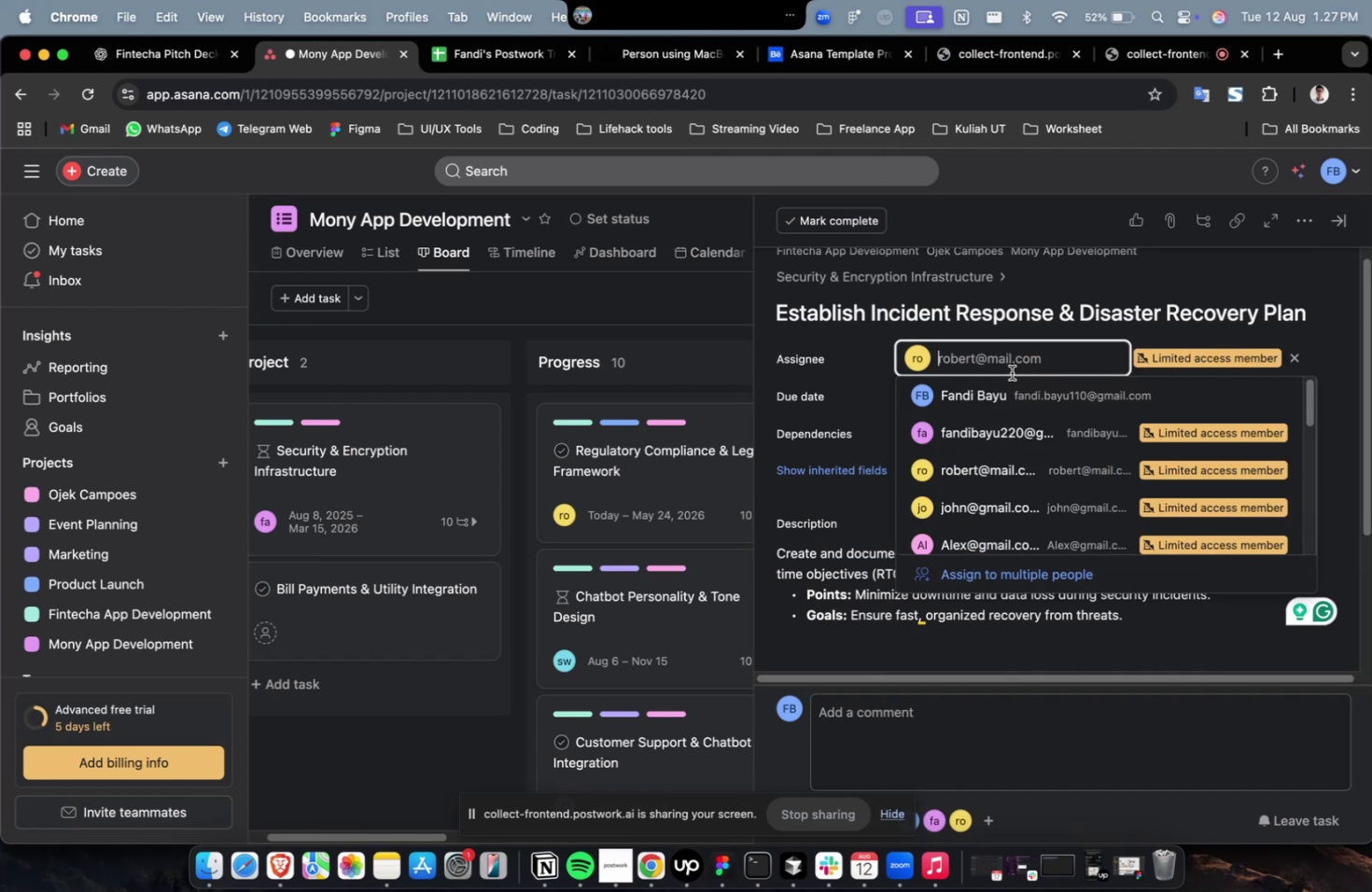 
scroll: coordinate [1011, 402], scroll_direction: down, amount: 7.0
 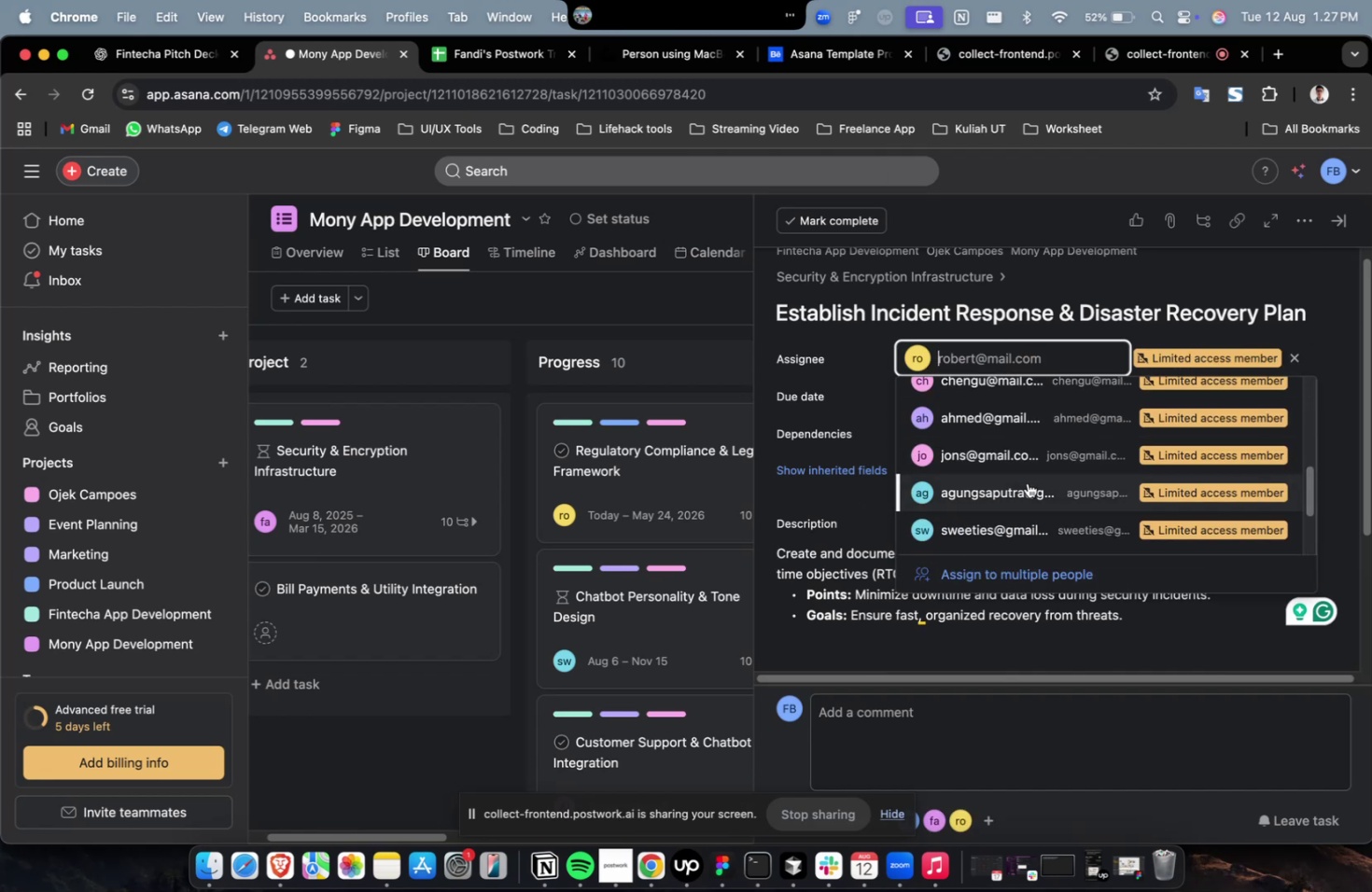 
left_click([1029, 492])
 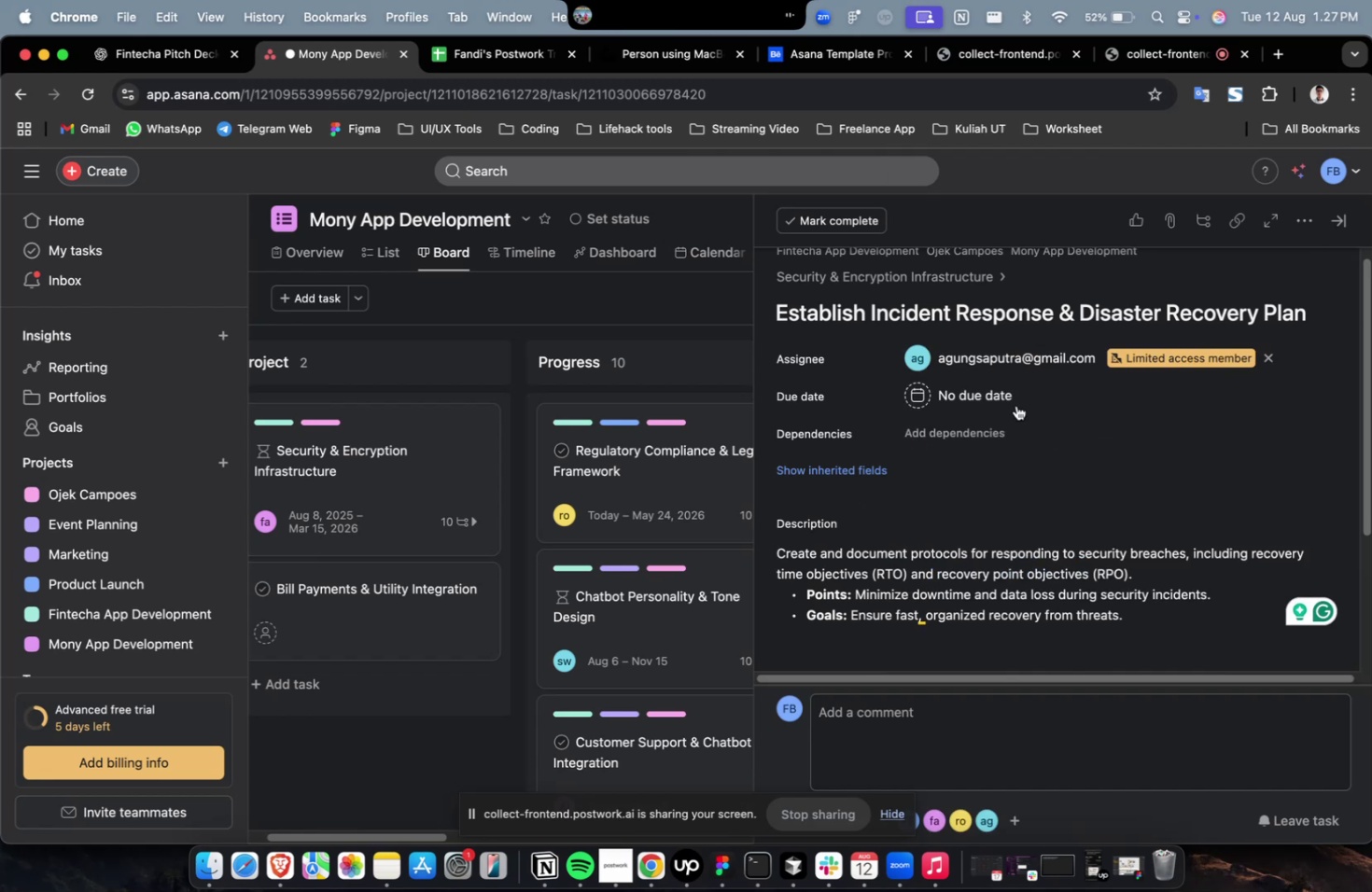 
left_click([995, 401])
 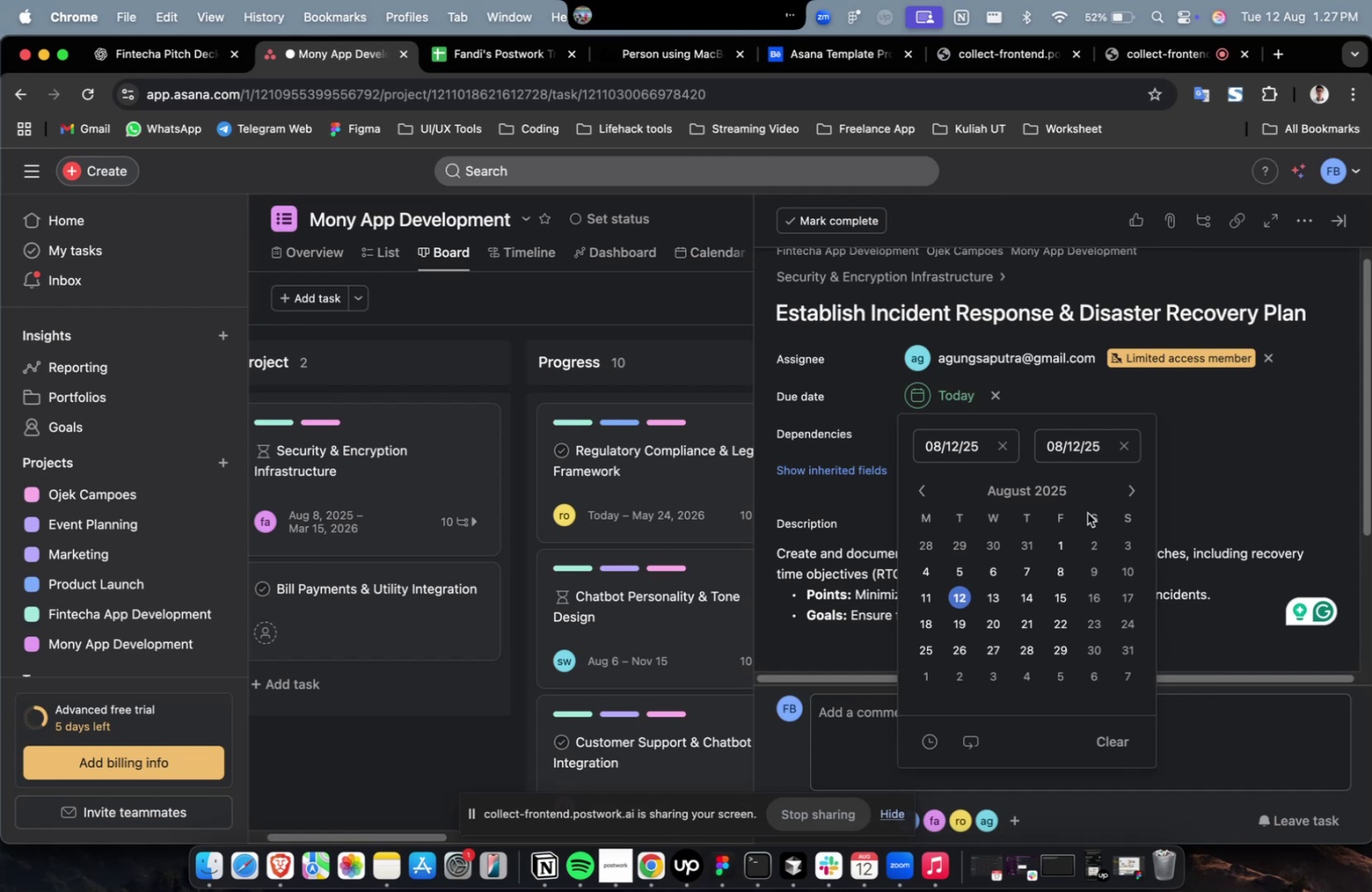 
triple_click([1132, 488])
 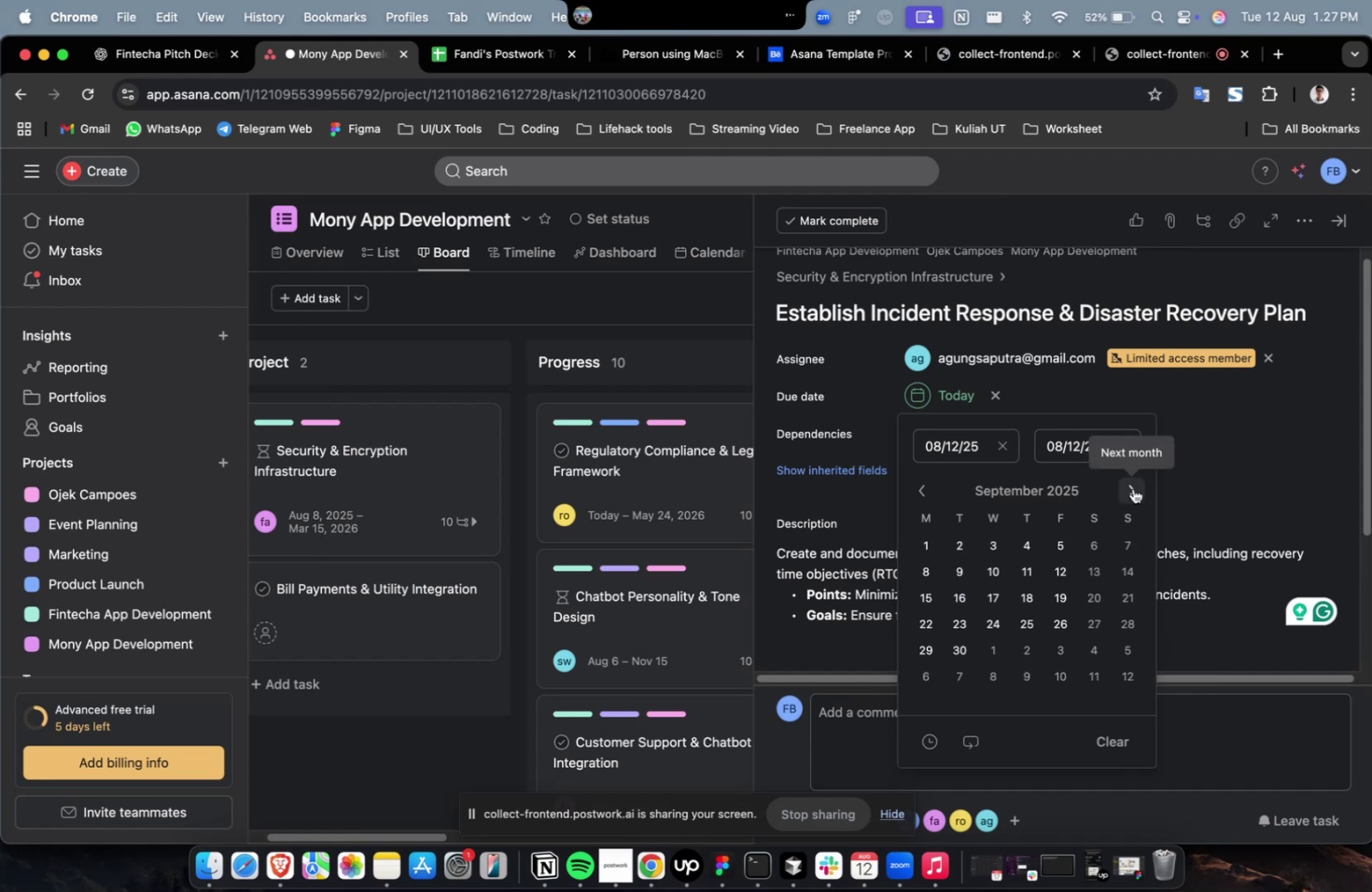 
triple_click([1132, 488])
 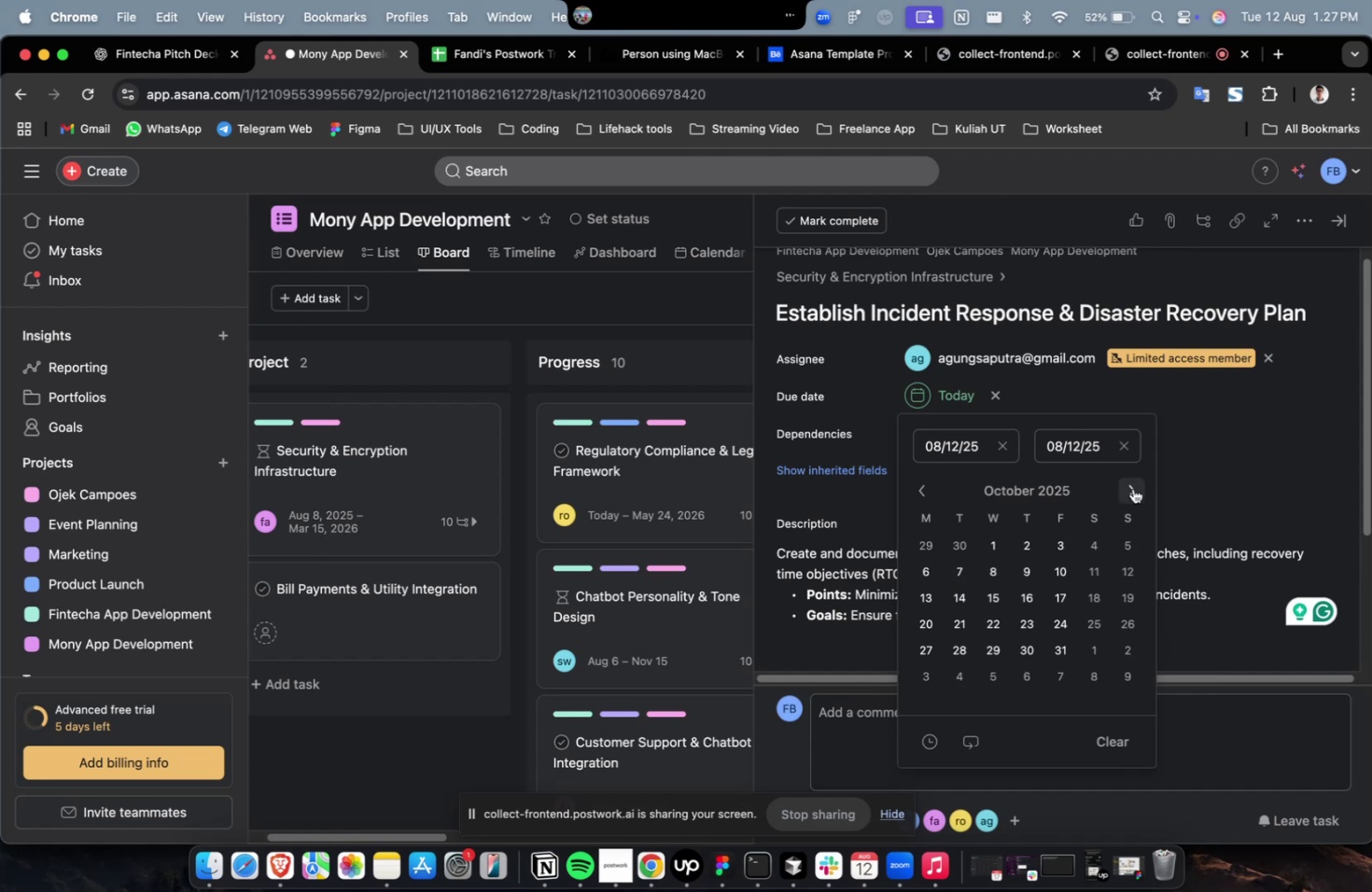 
triple_click([1132, 488])
 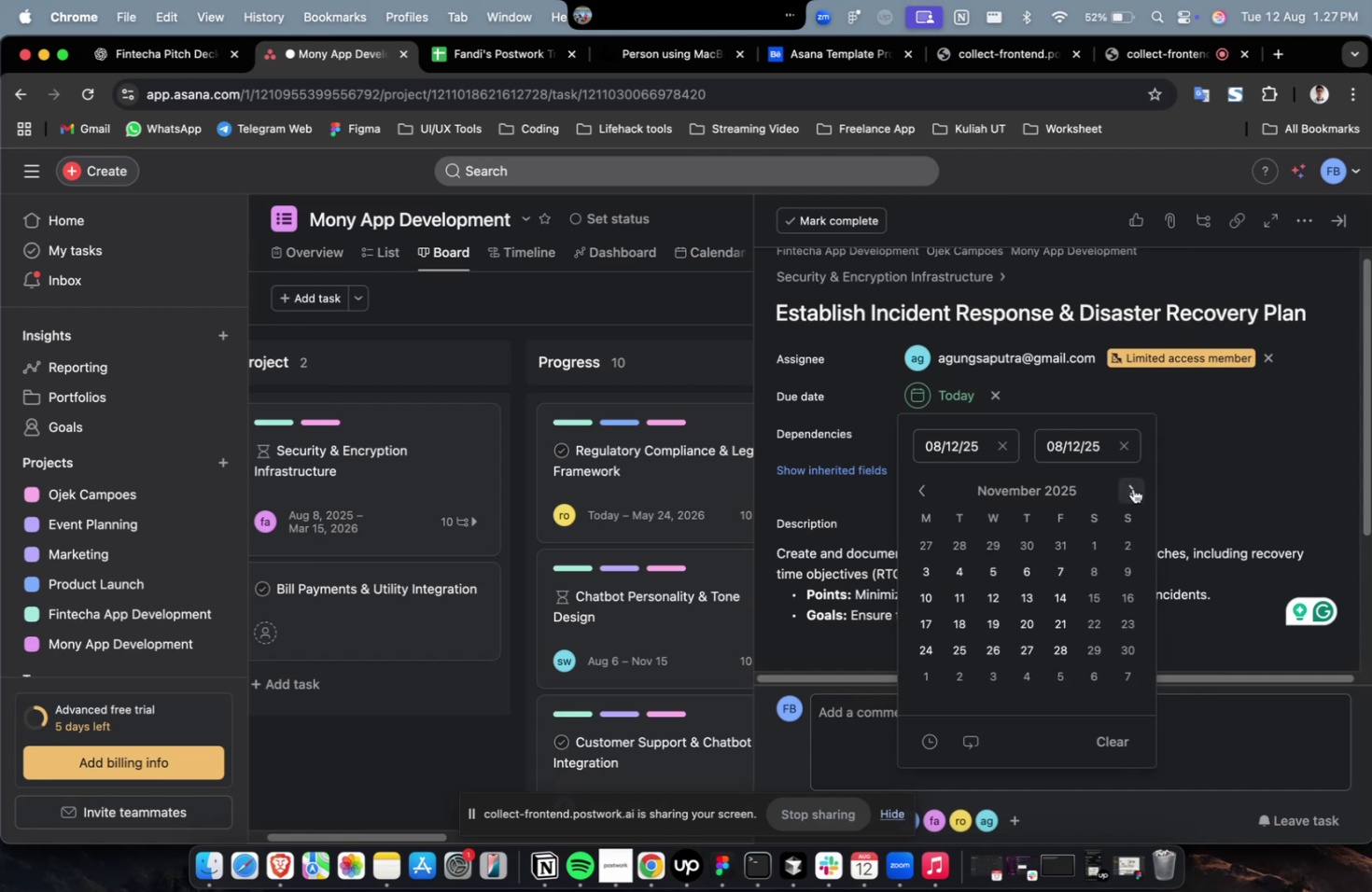 
triple_click([1132, 488])
 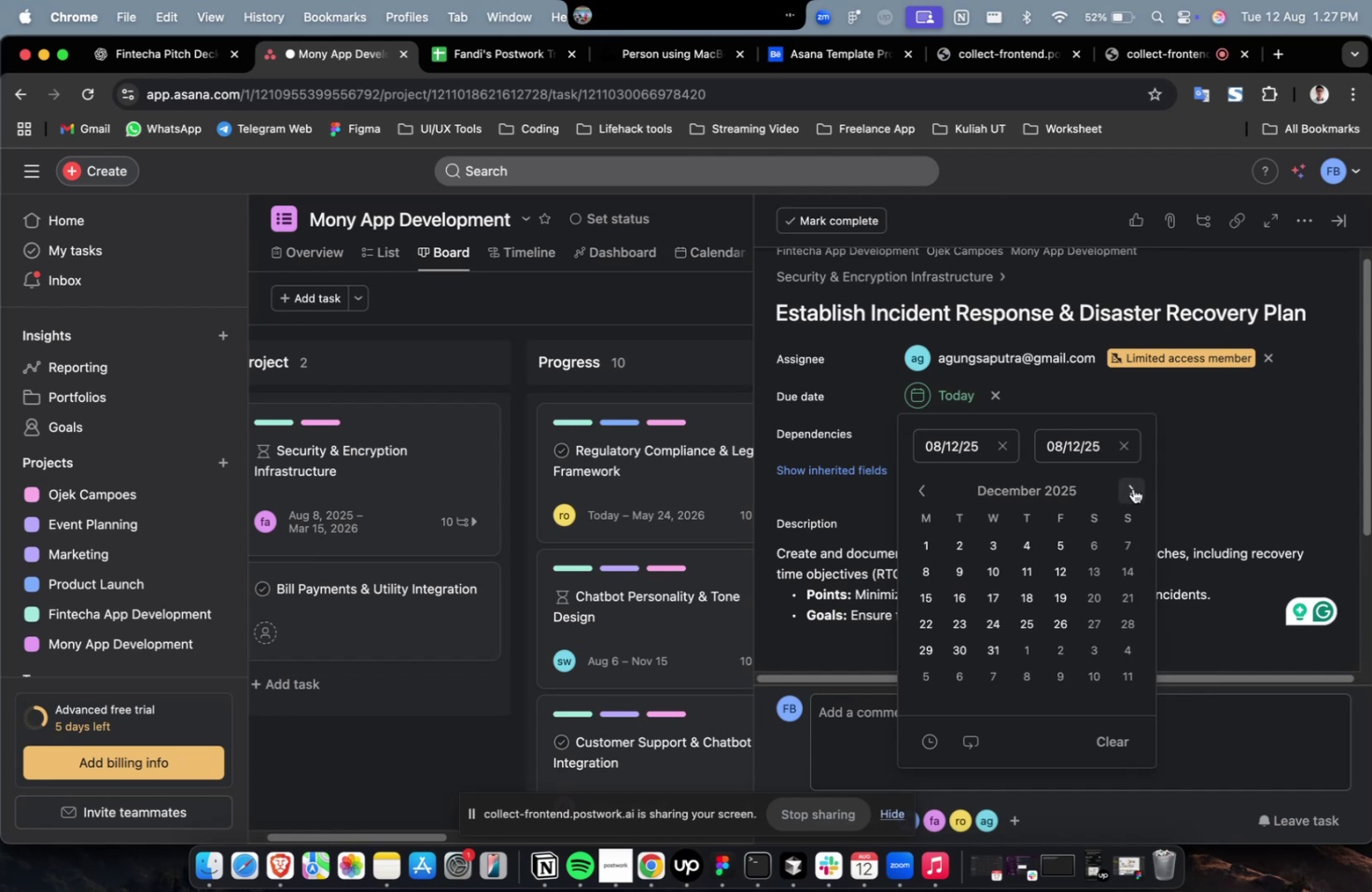 
triple_click([1132, 488])
 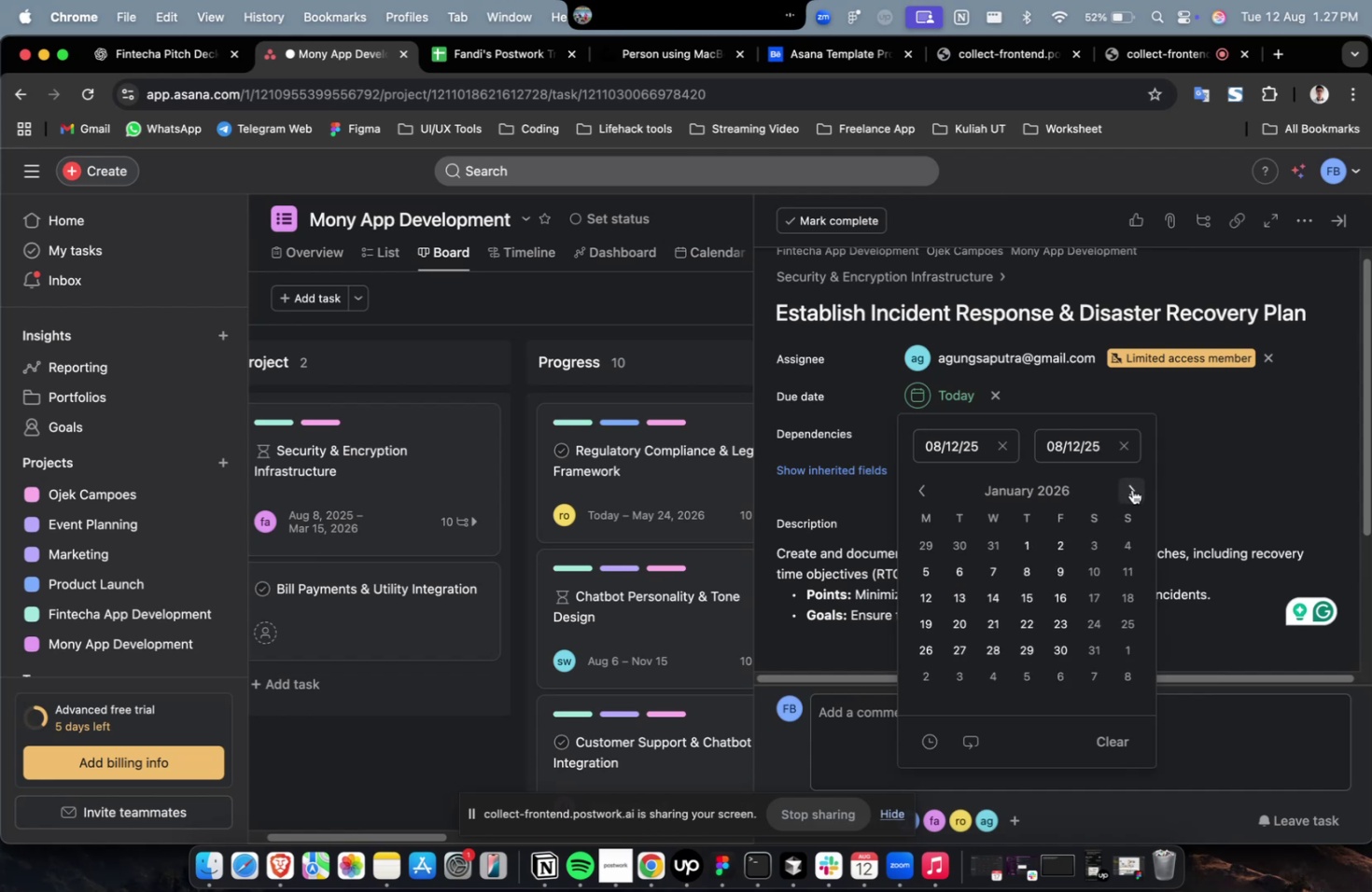 
triple_click([1131, 489])
 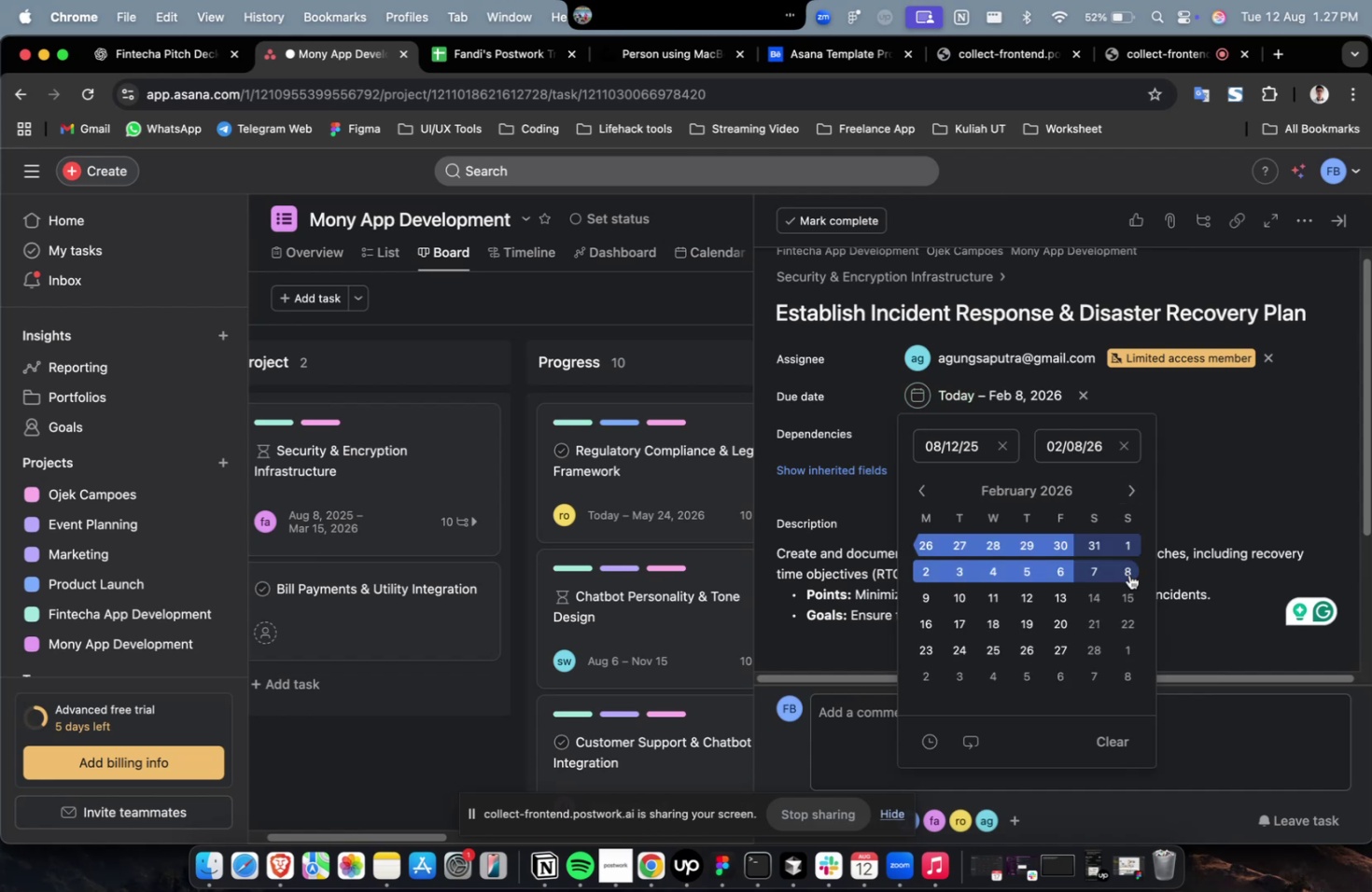 
double_click([1201, 462])
 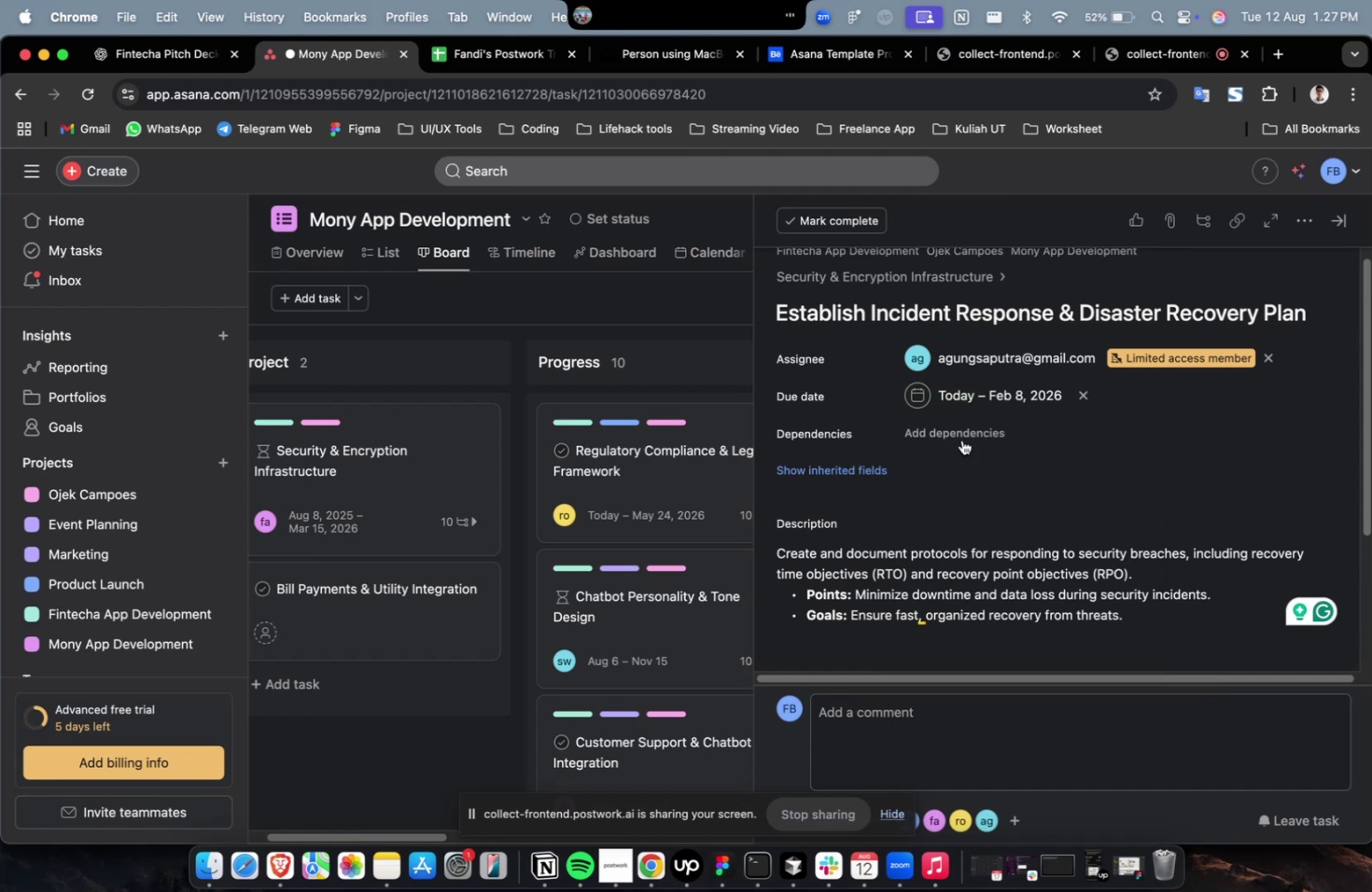 
triple_click([960, 439])
 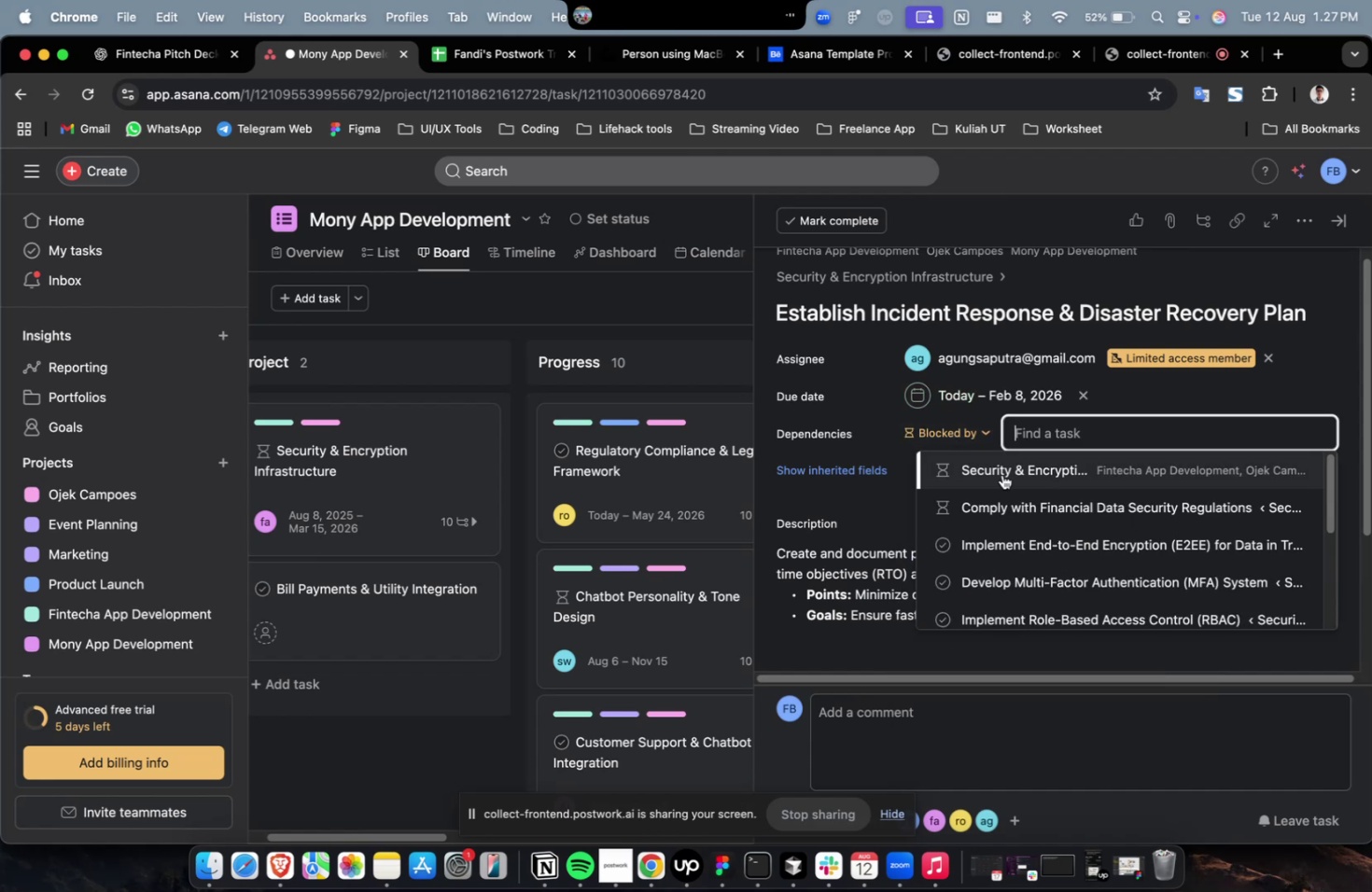 
triple_click([1001, 475])
 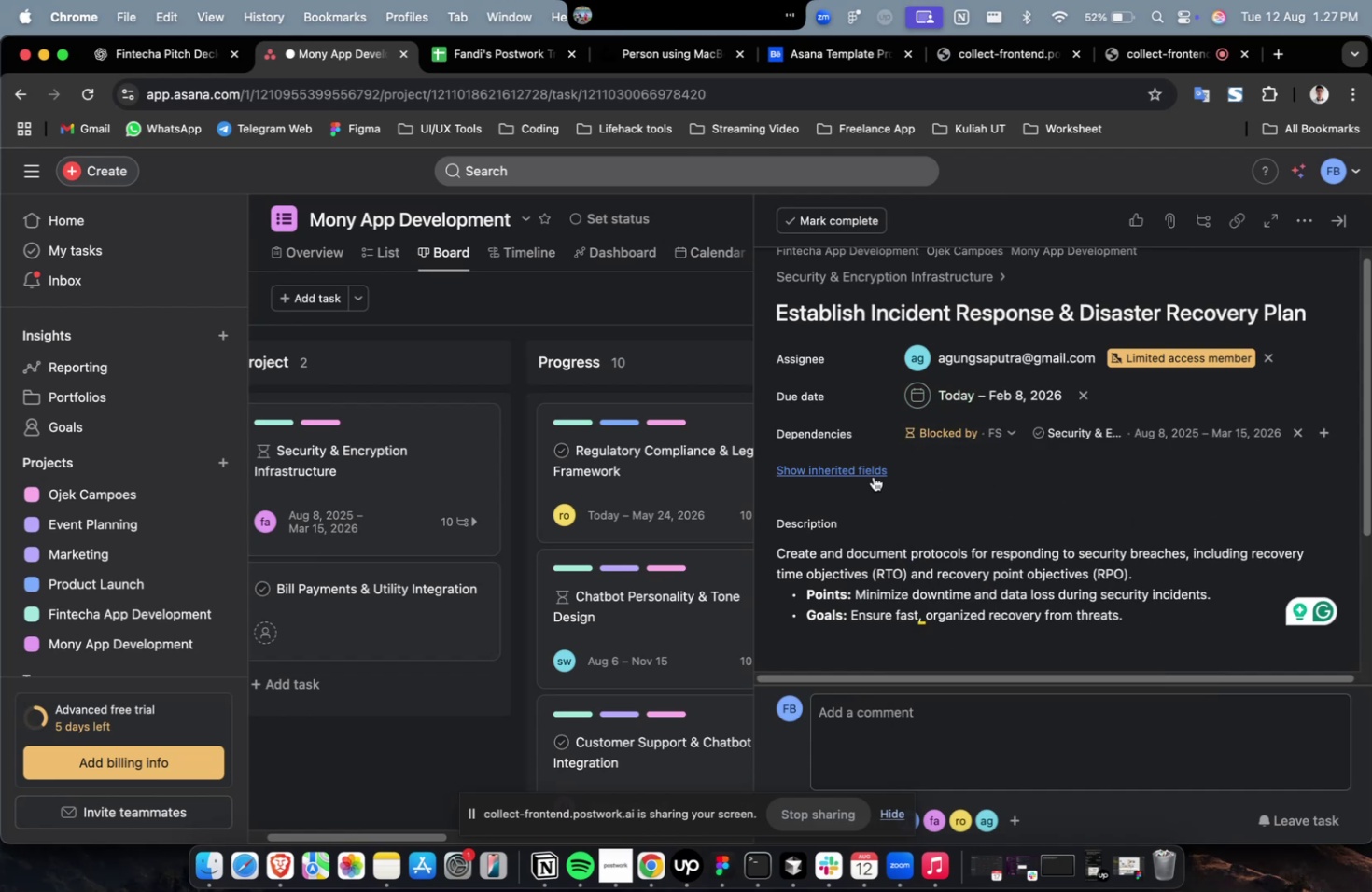 
triple_click([873, 476])
 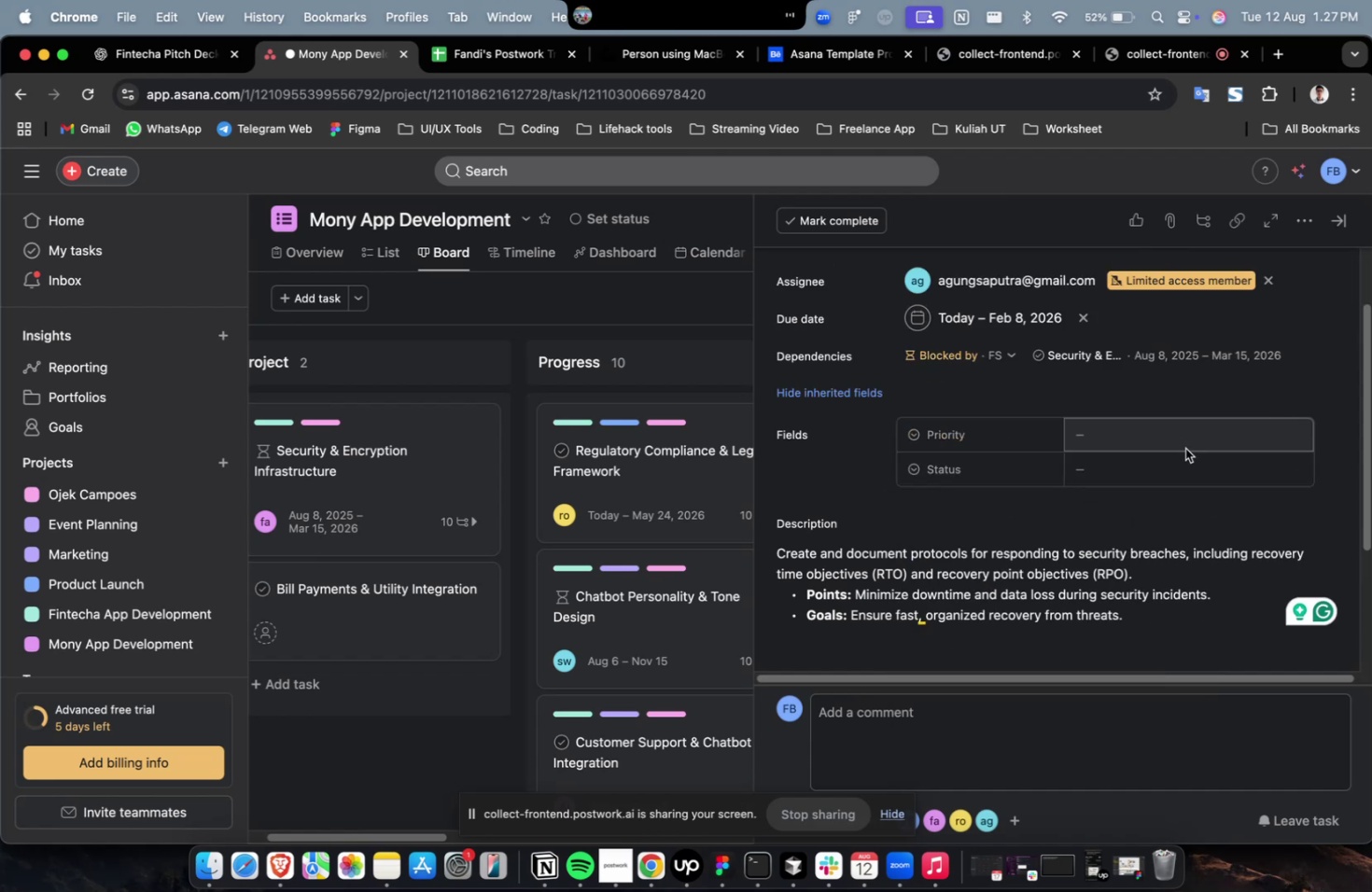 
triple_click([1183, 442])
 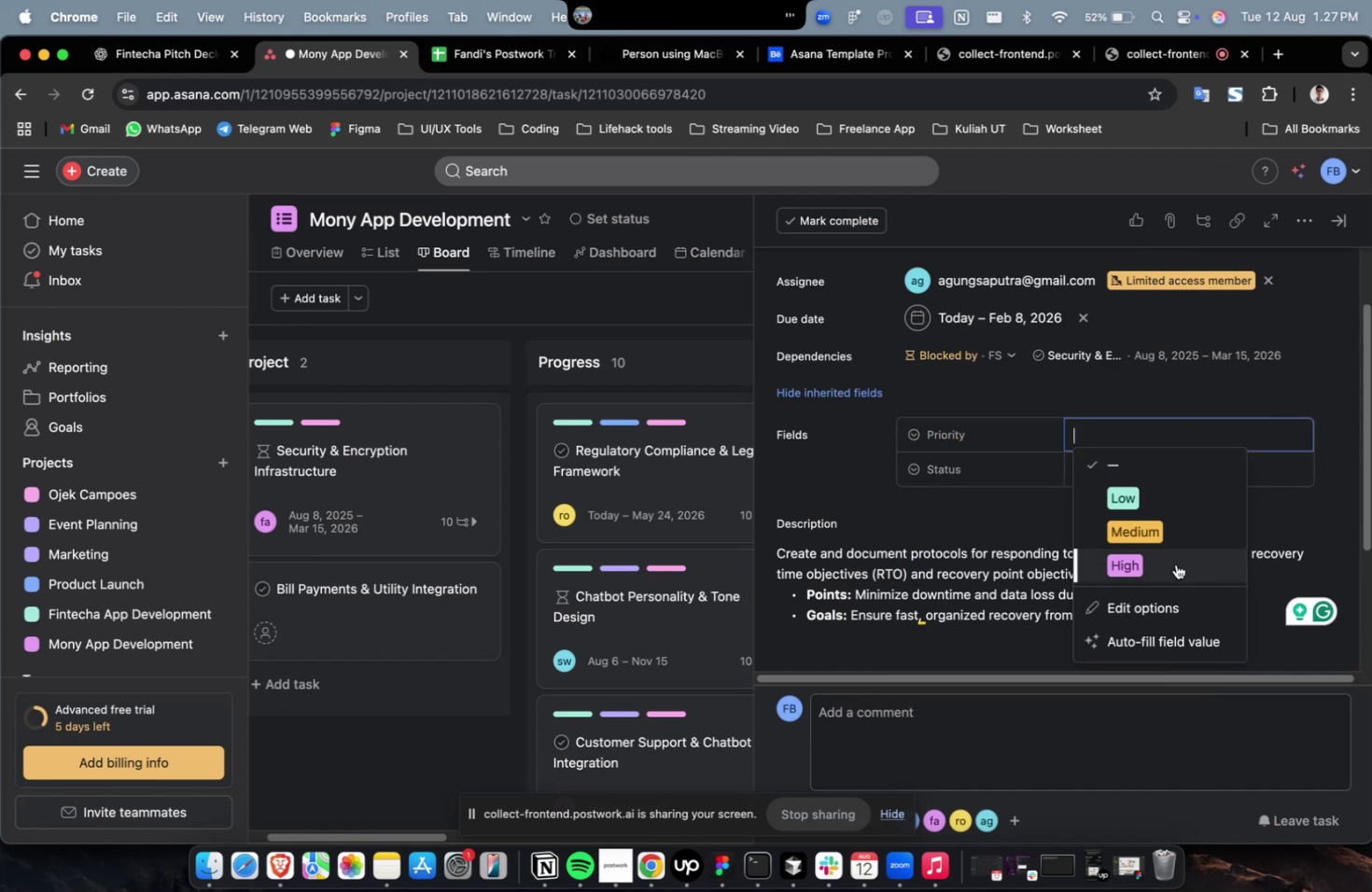 
triple_click([1175, 564])
 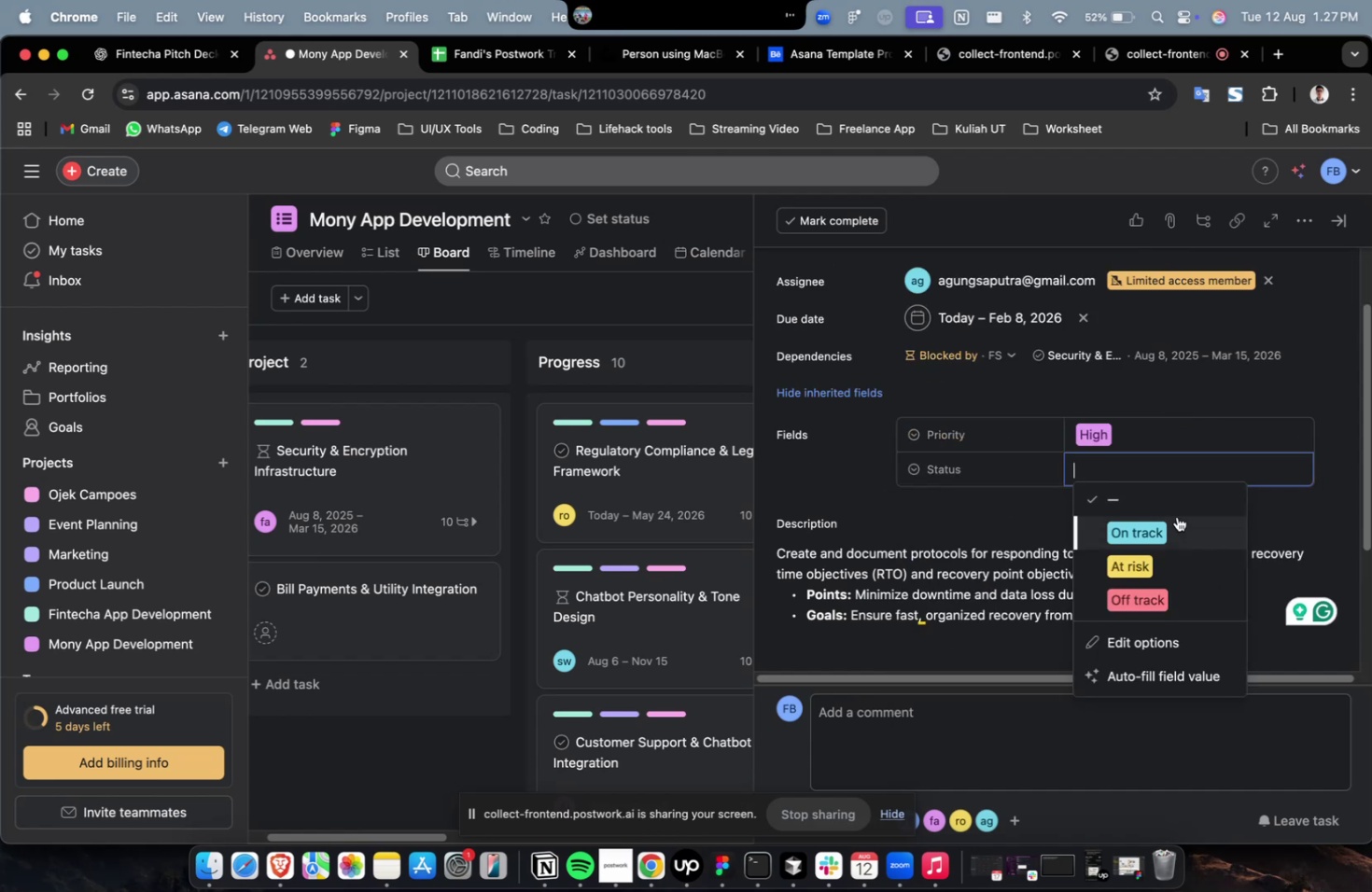 
triple_click([1173, 523])
 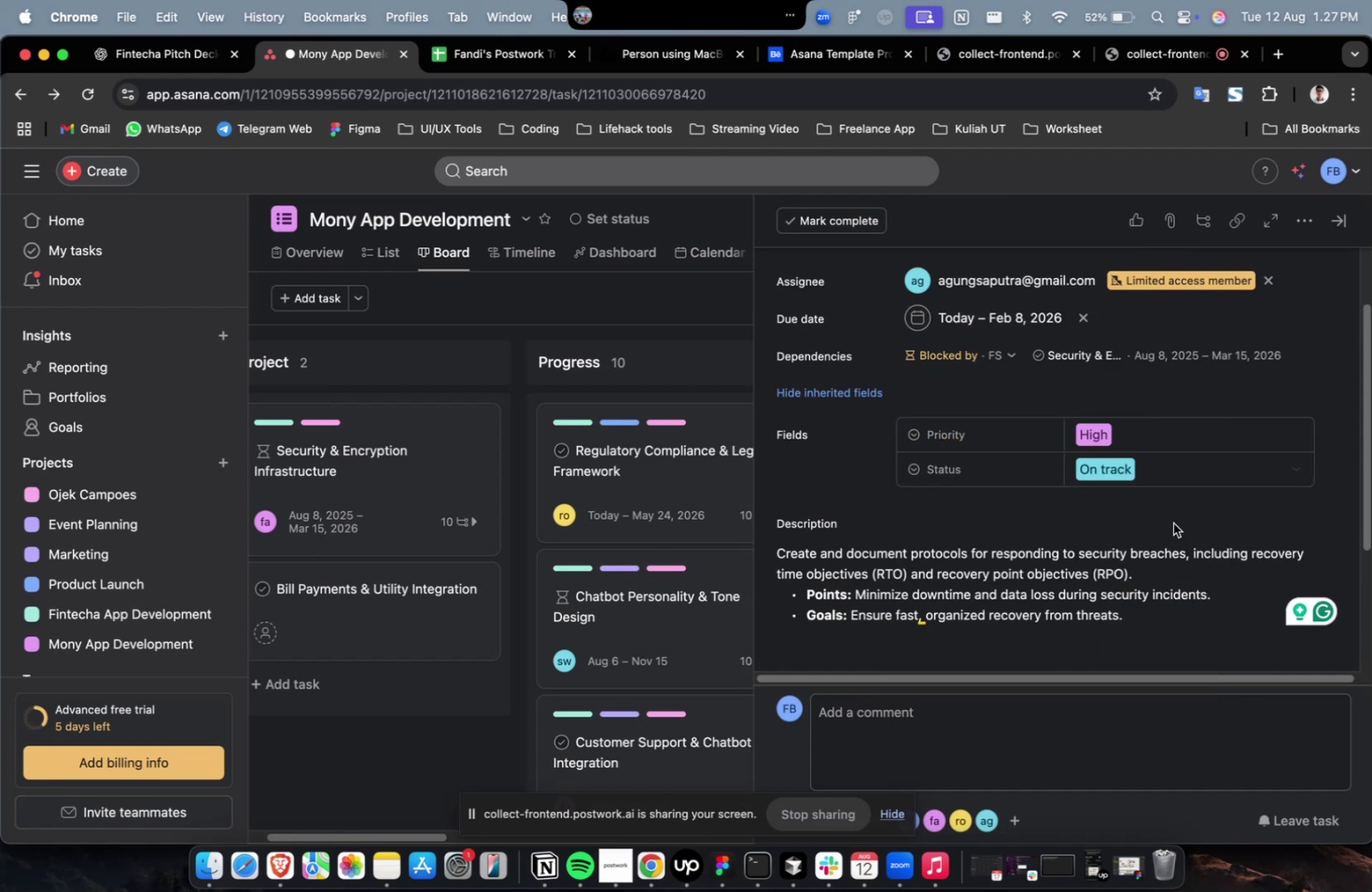 
scroll: coordinate [1172, 523], scroll_direction: down, amount: 33.0
 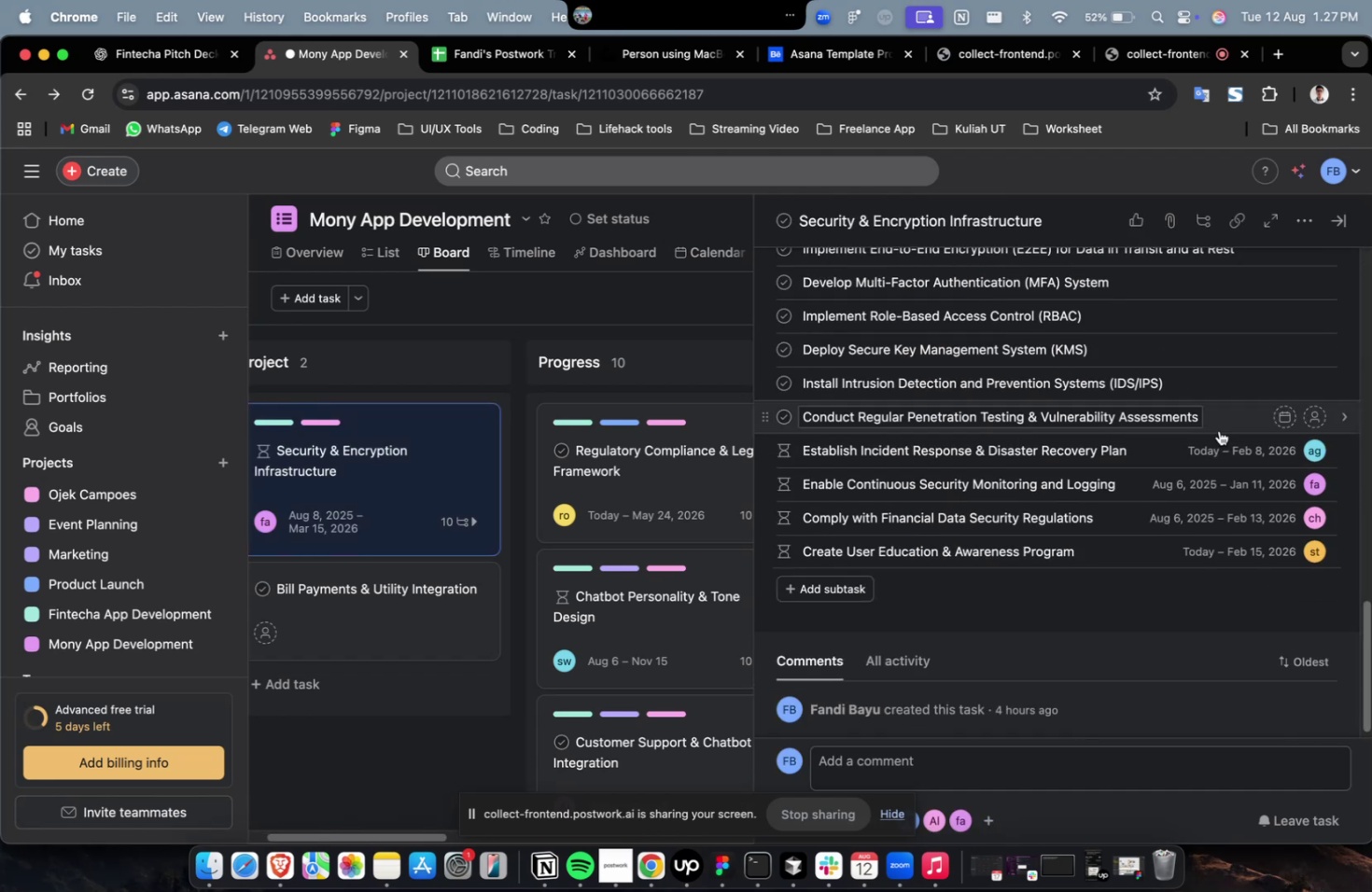 
left_click([1218, 430])
 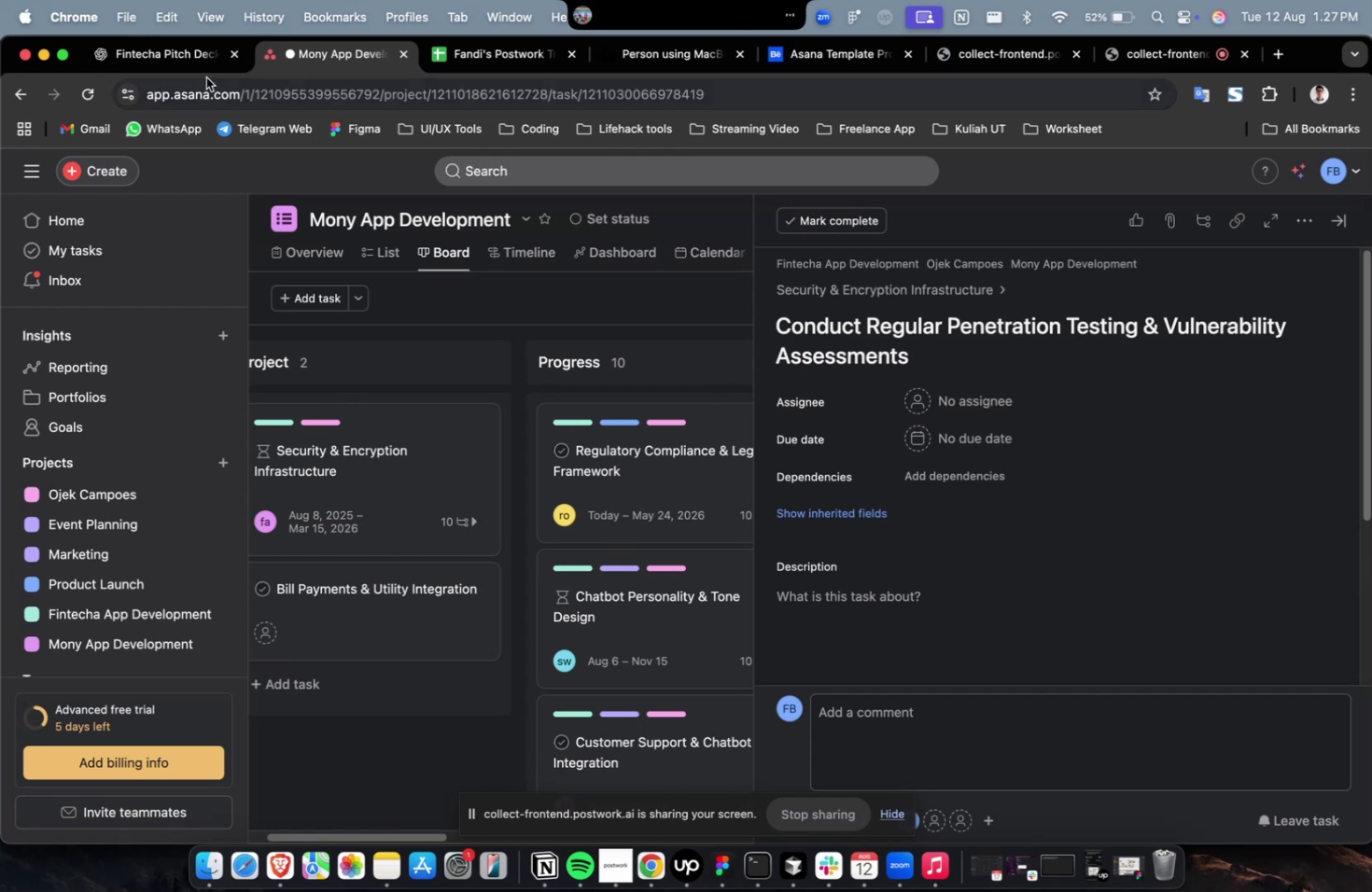 
left_click([199, 60])
 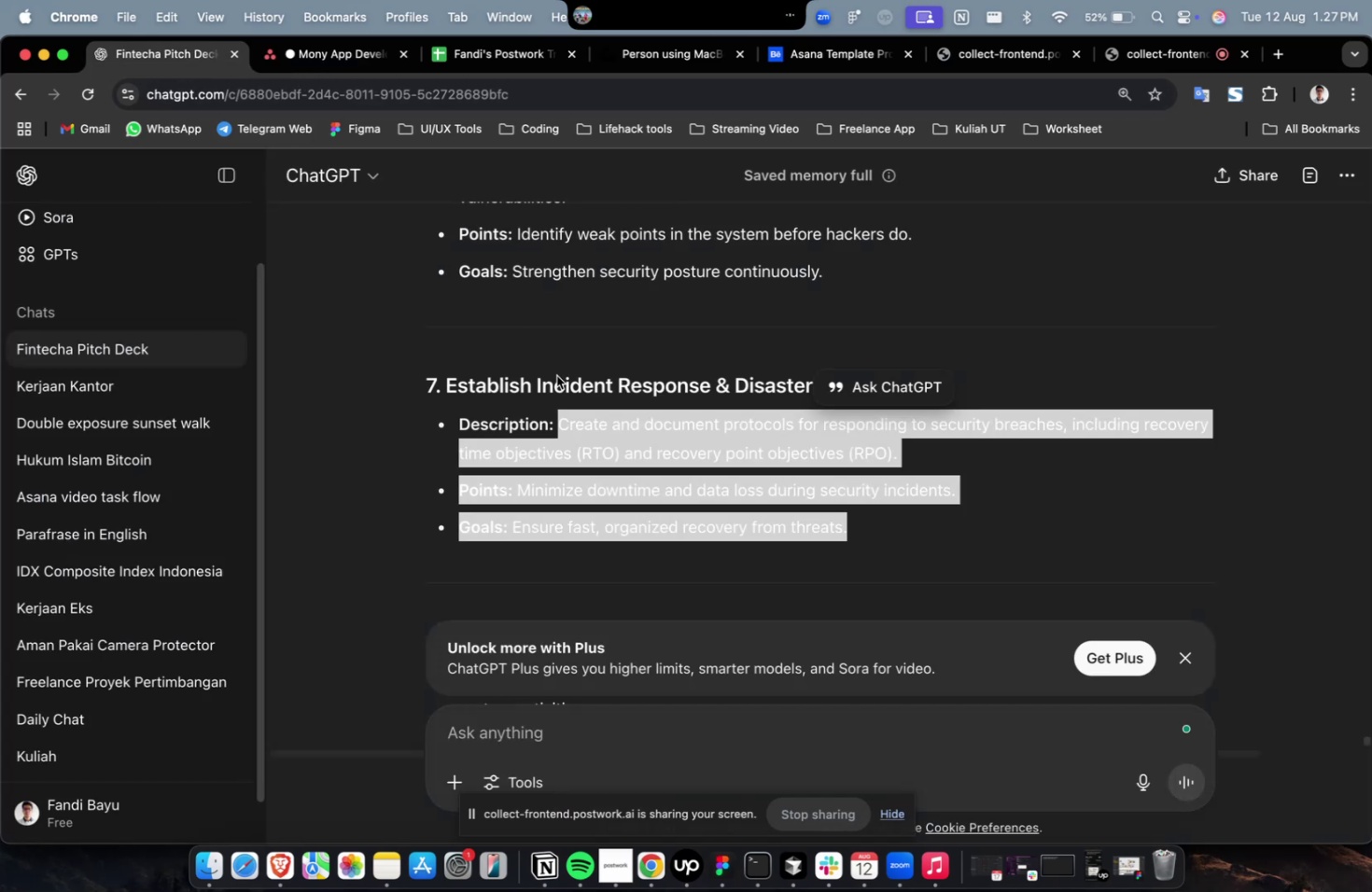 
scroll: coordinate [614, 405], scroll_direction: up, amount: 5.0
 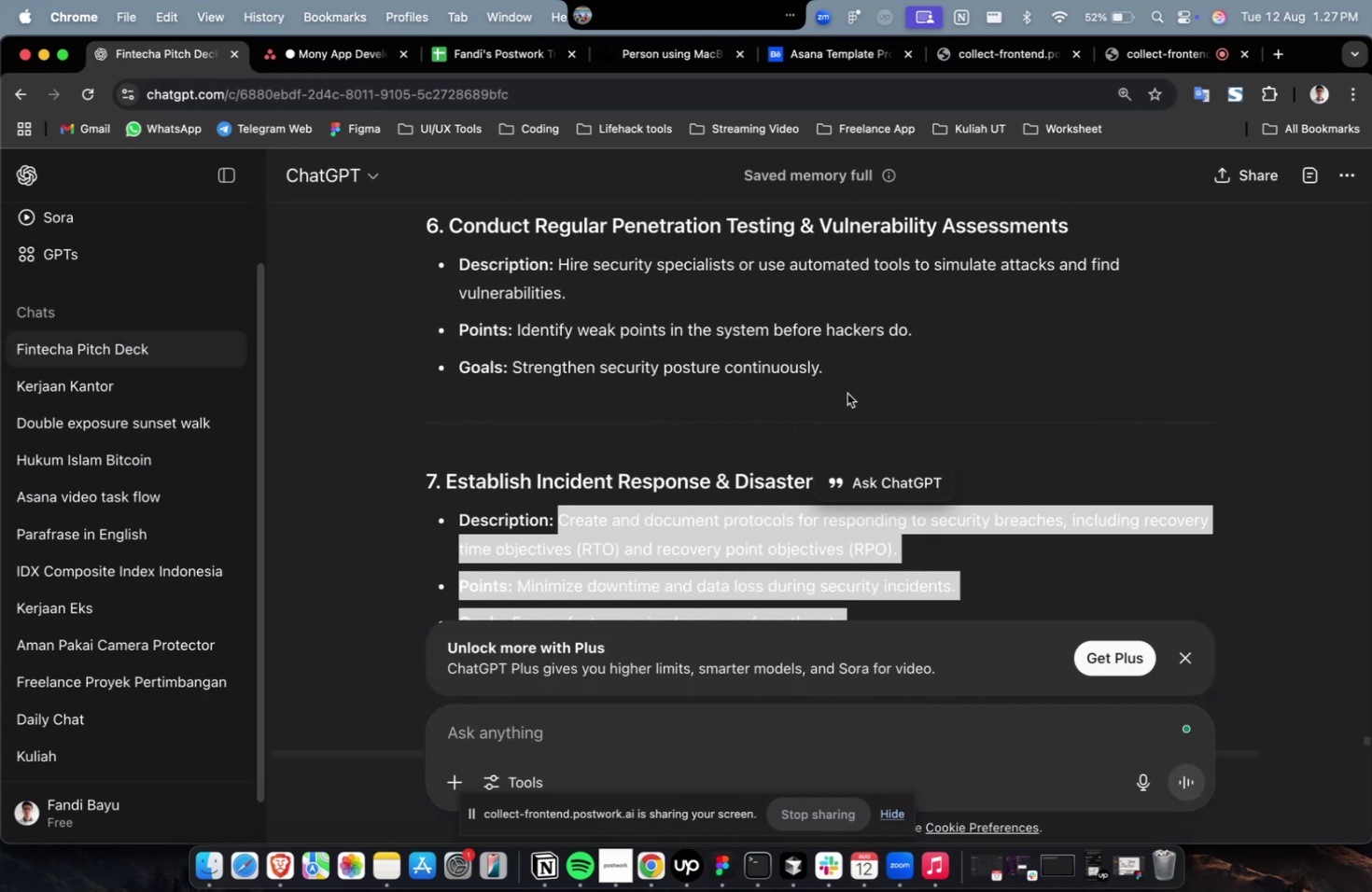 
left_click_drag(start_coordinate=[856, 375], to_coordinate=[556, 272])
 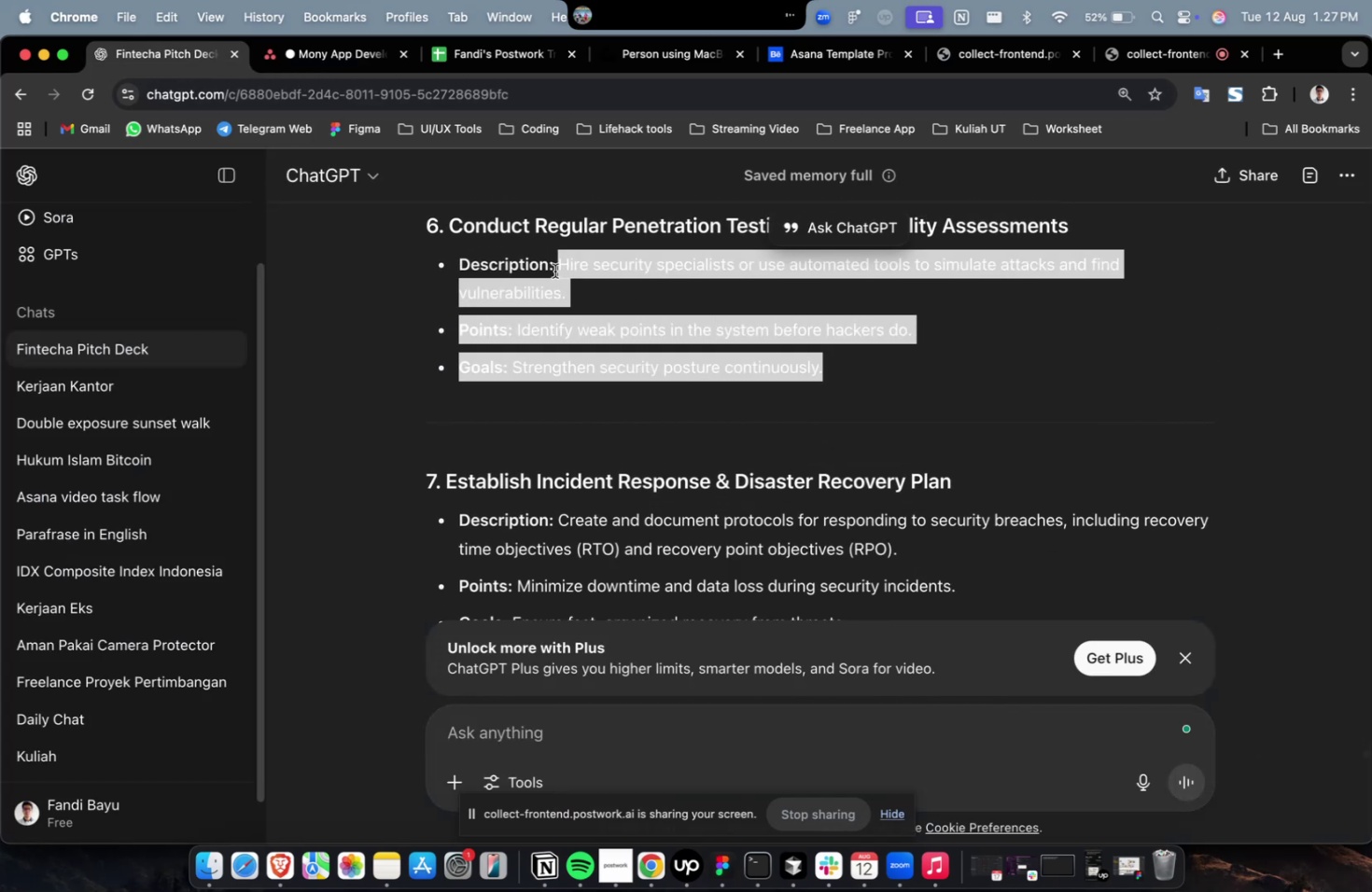 
key(Meta+C)
 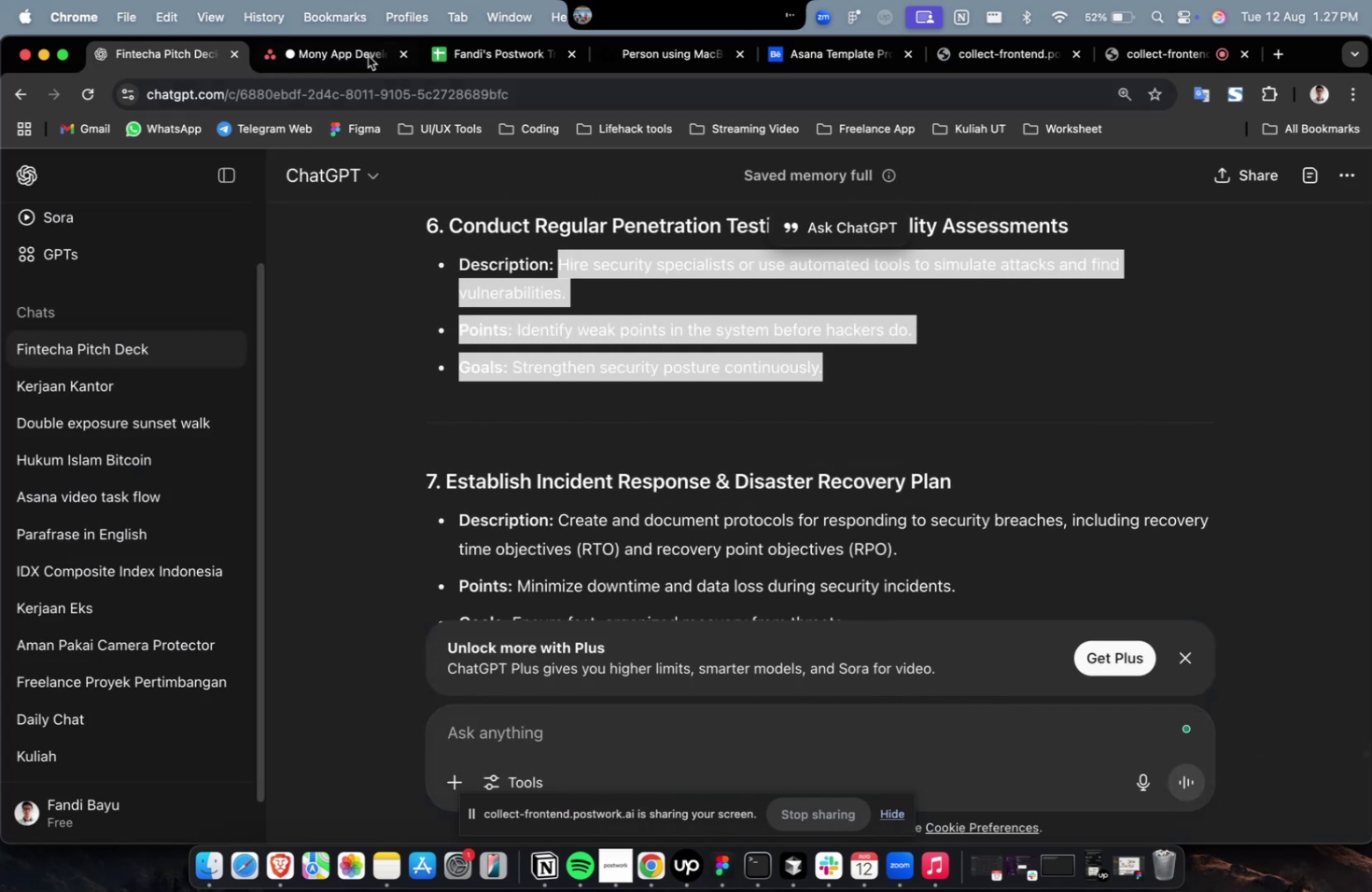 
key(Meta+C)
 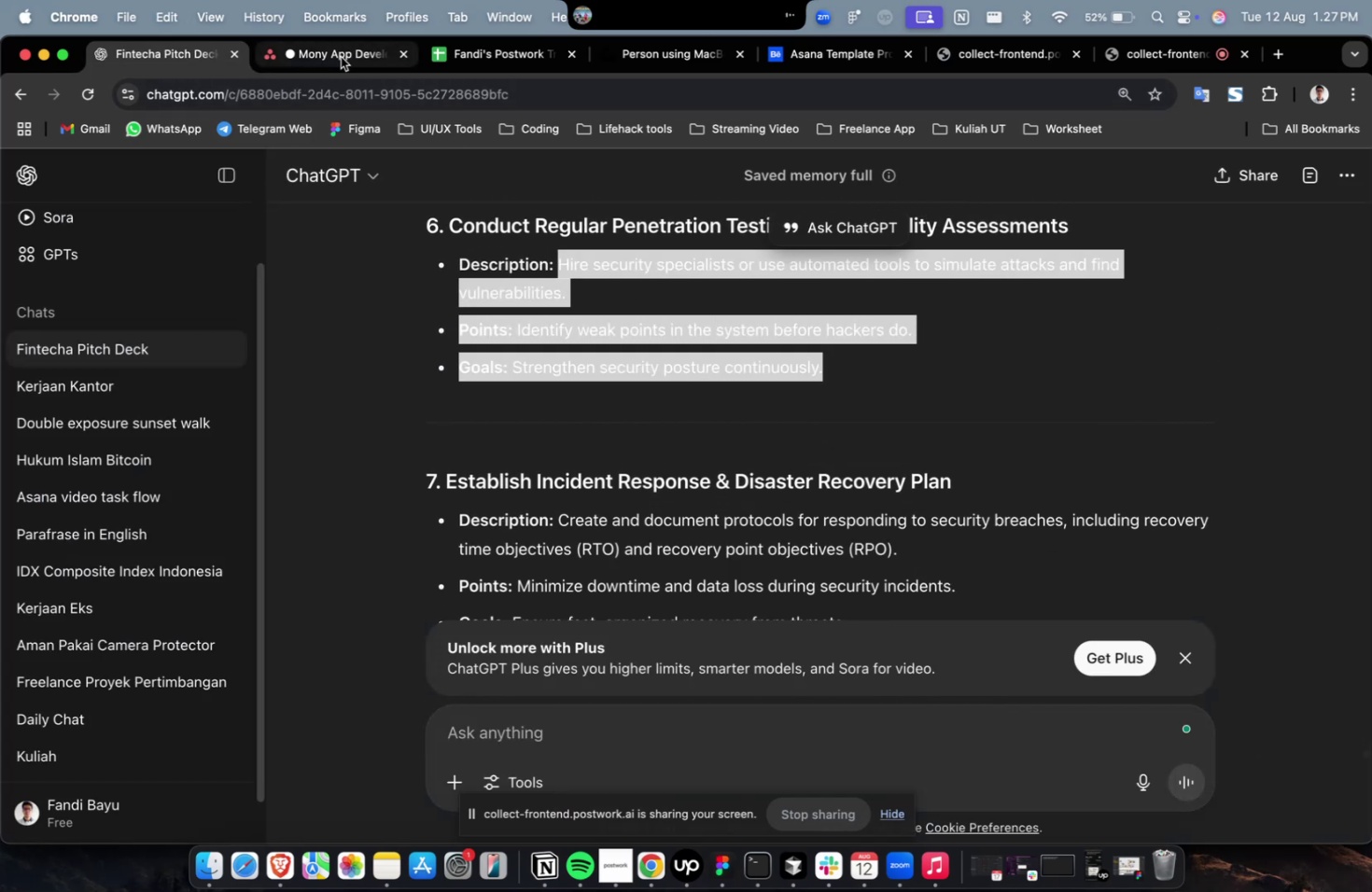 
left_click([341, 57])
 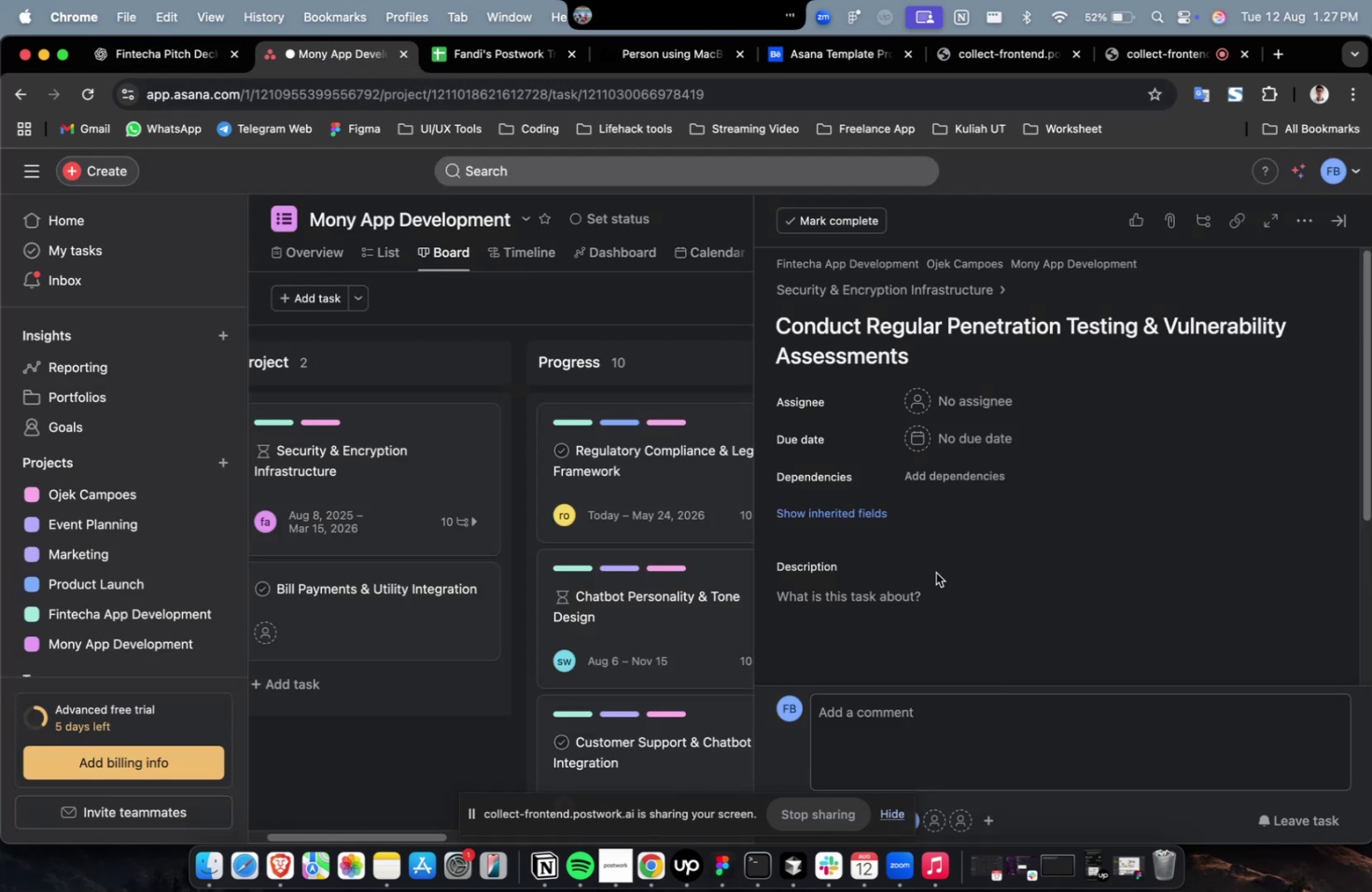 
key(Meta+CommandLeft)
 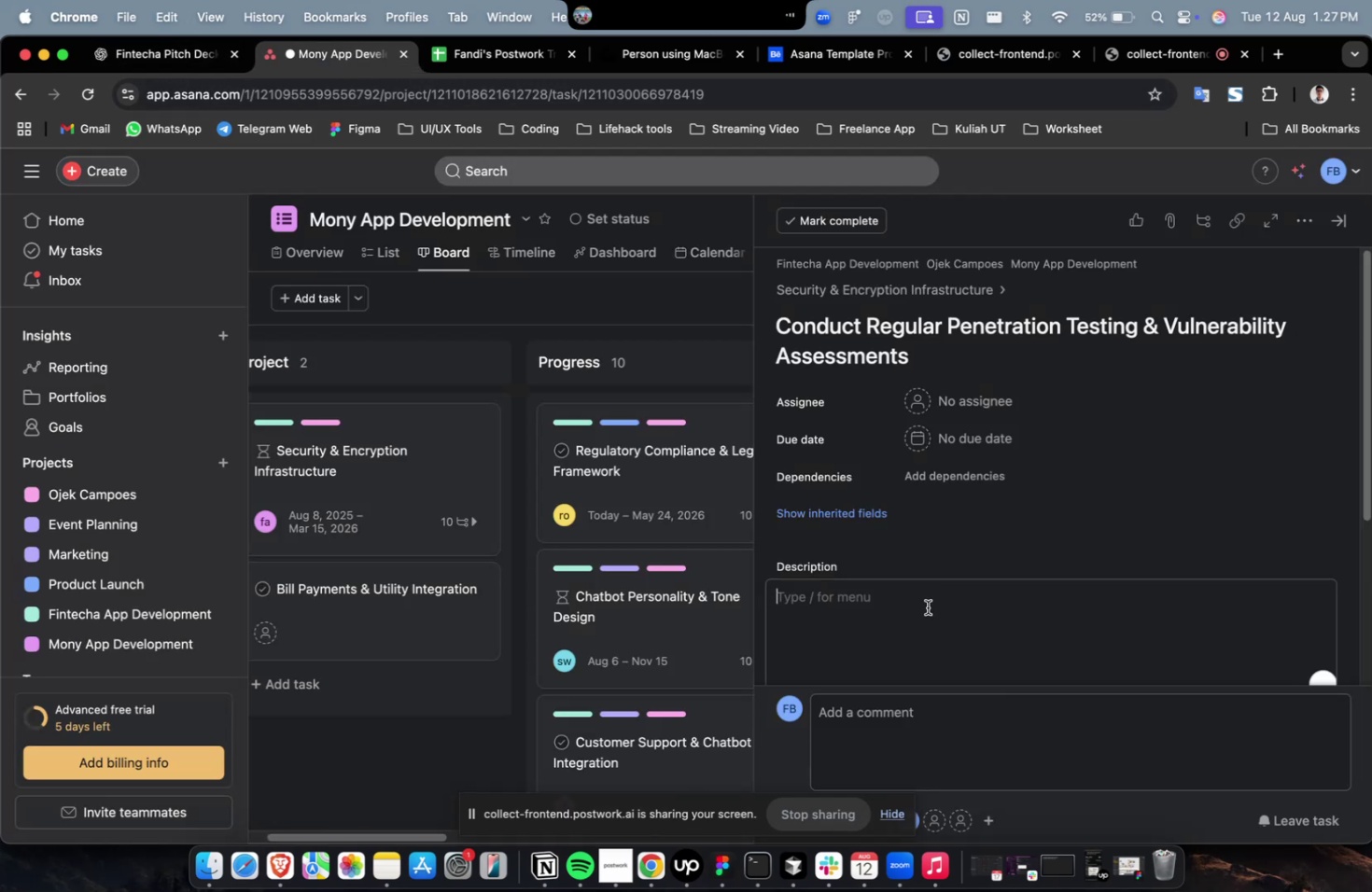 
double_click([927, 606])
 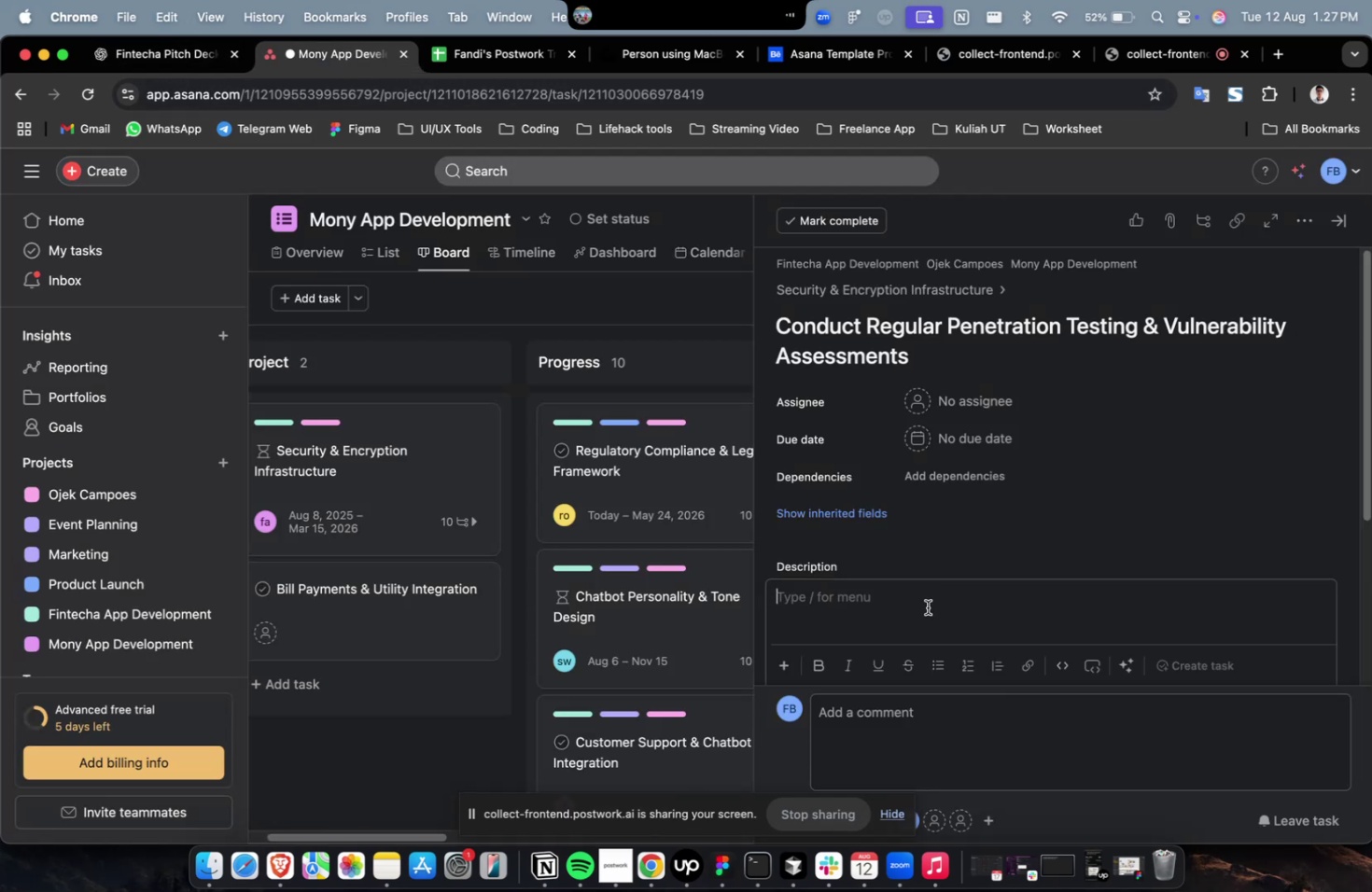 
key(Meta+V)
 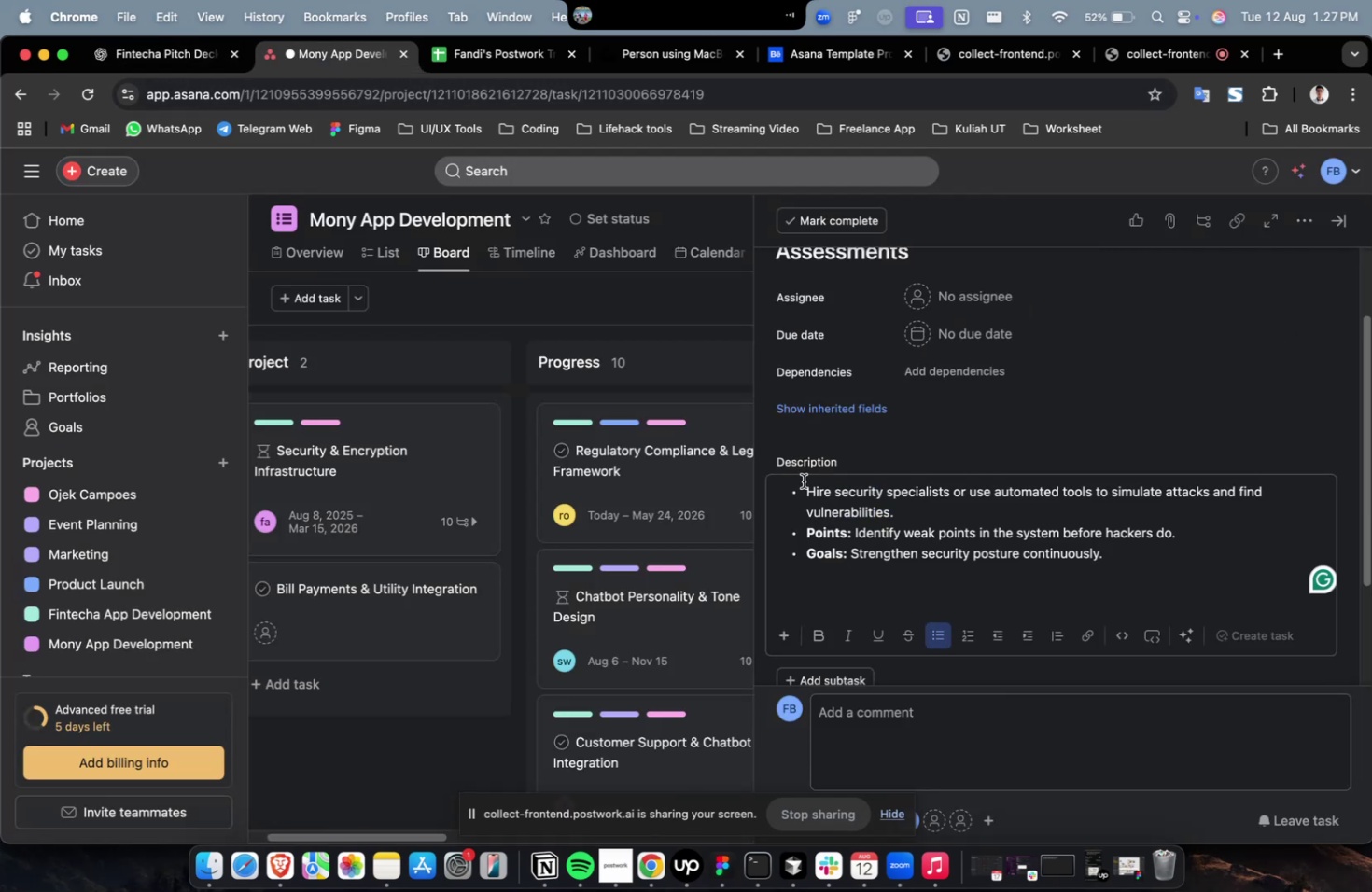 
left_click([803, 488])
 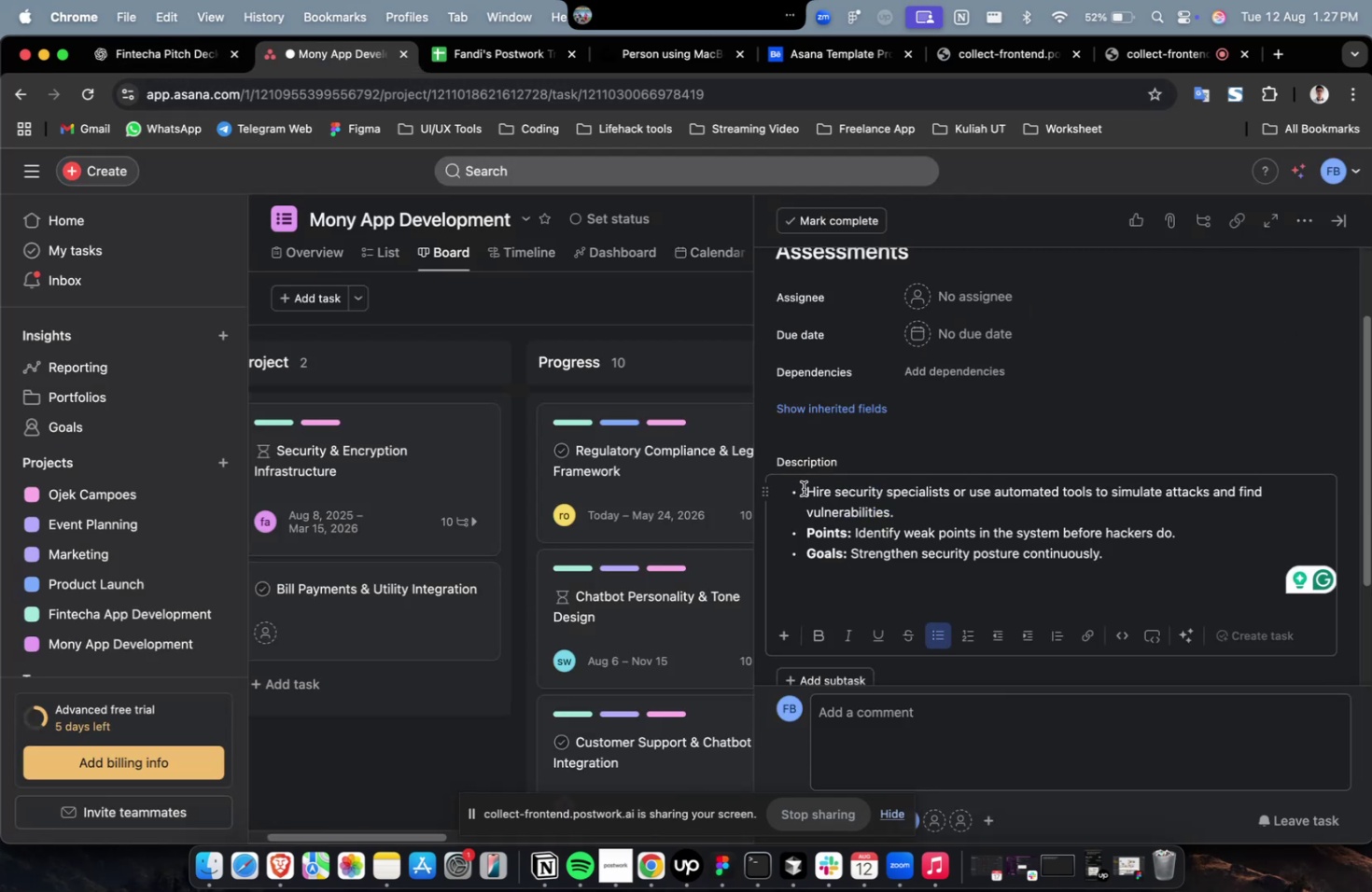 
key(Backspace)
 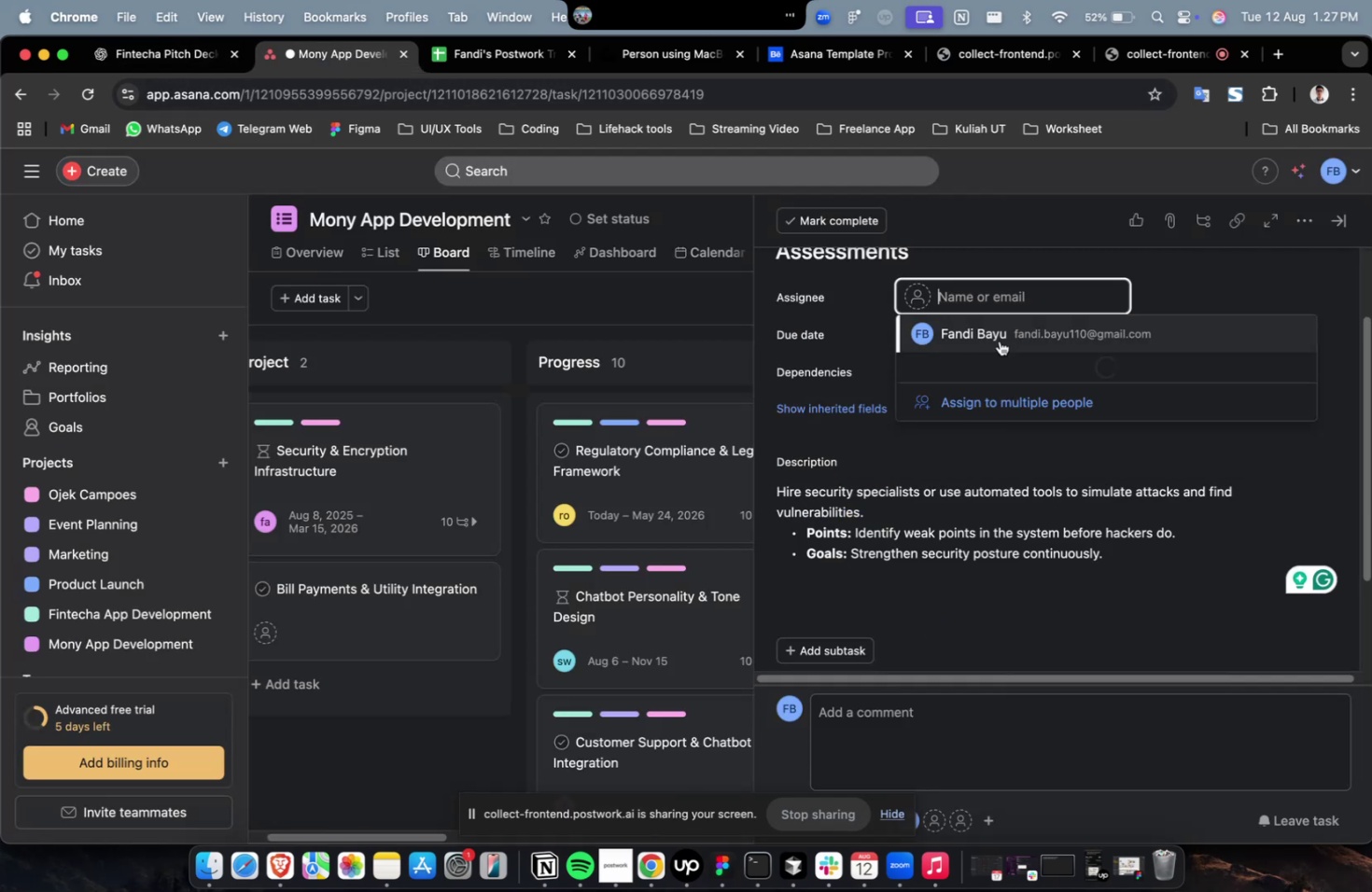 
double_click([1006, 442])
 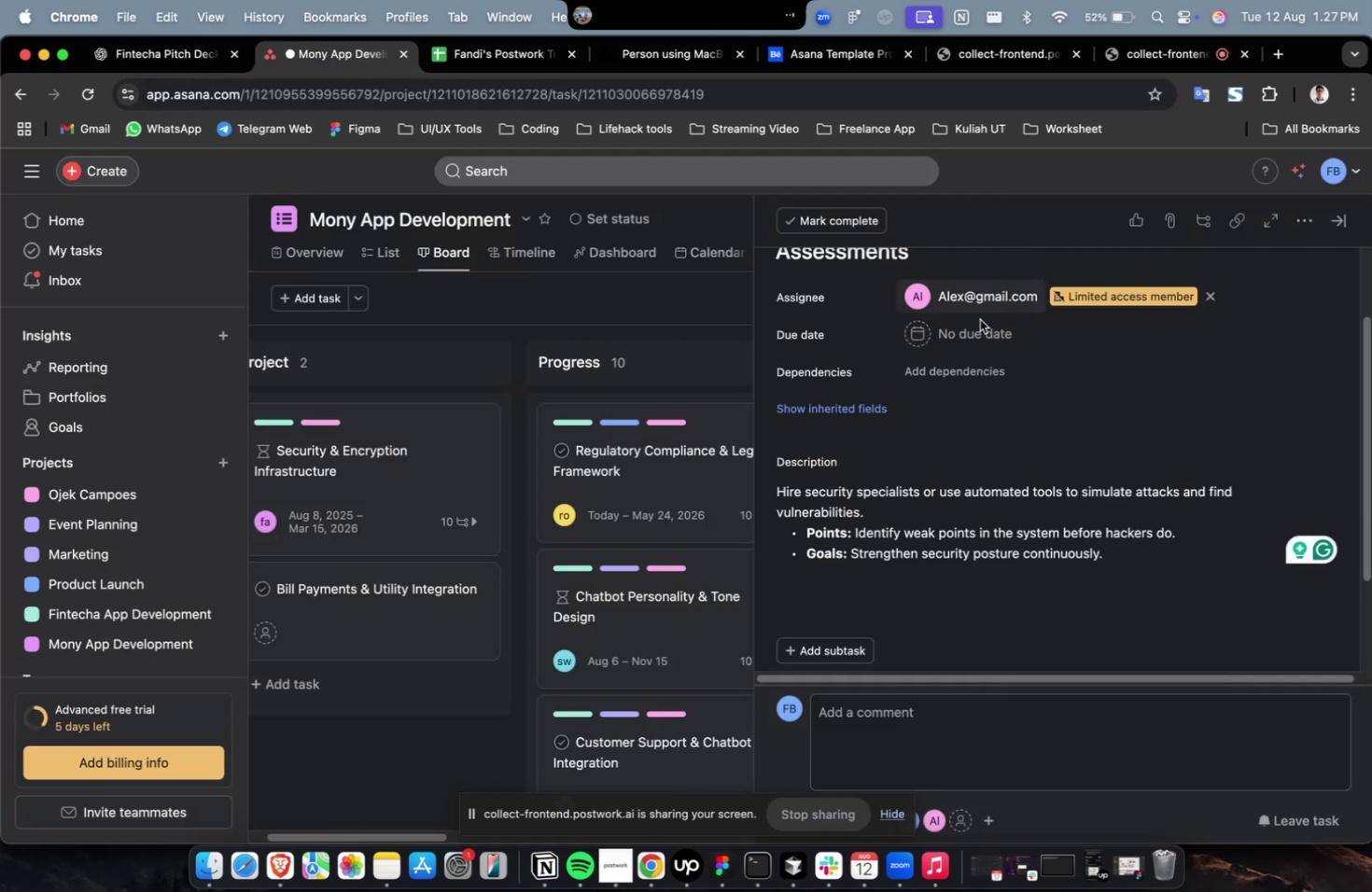 
triple_click([978, 333])
 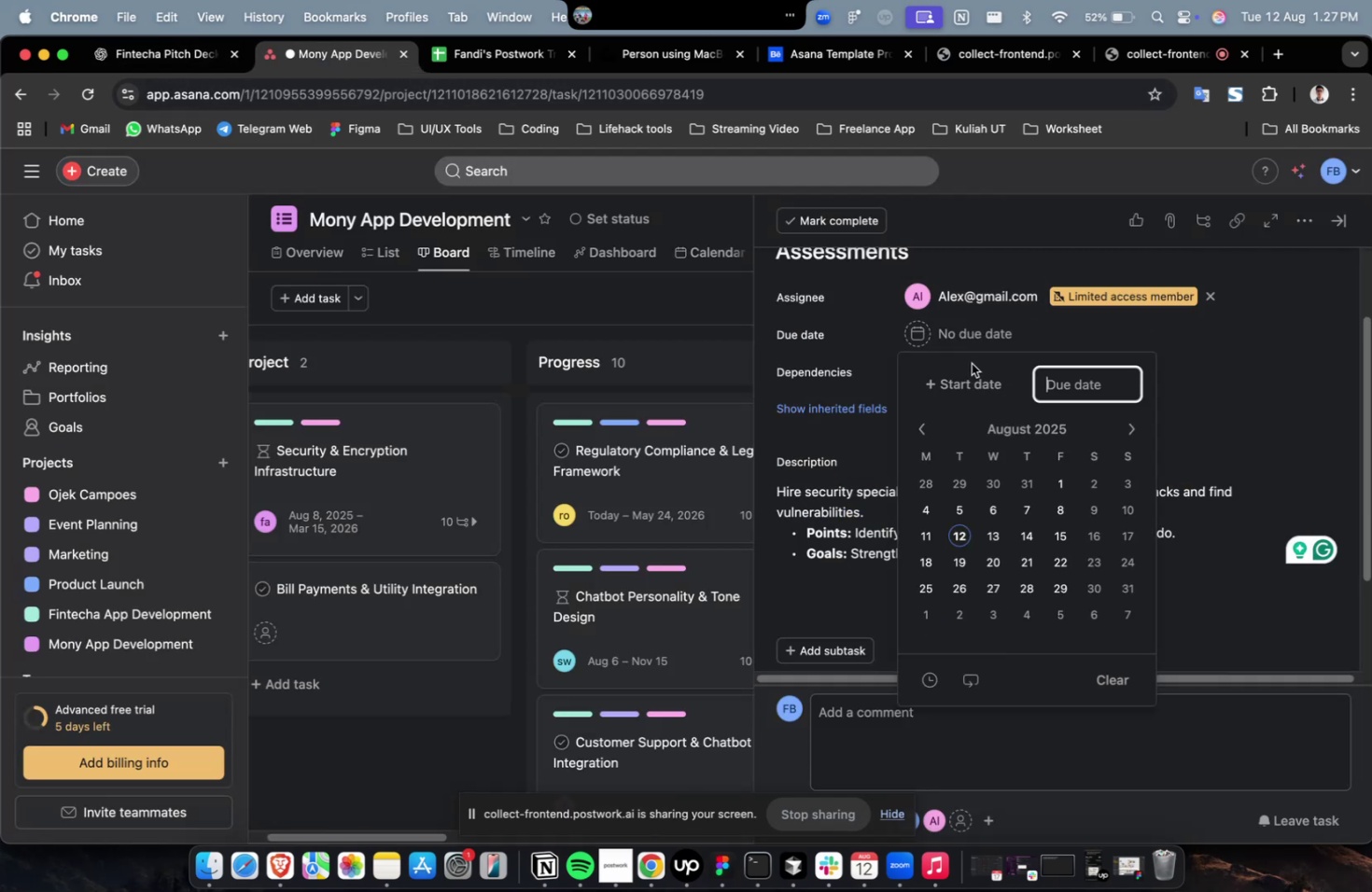 
triple_click([971, 363])
 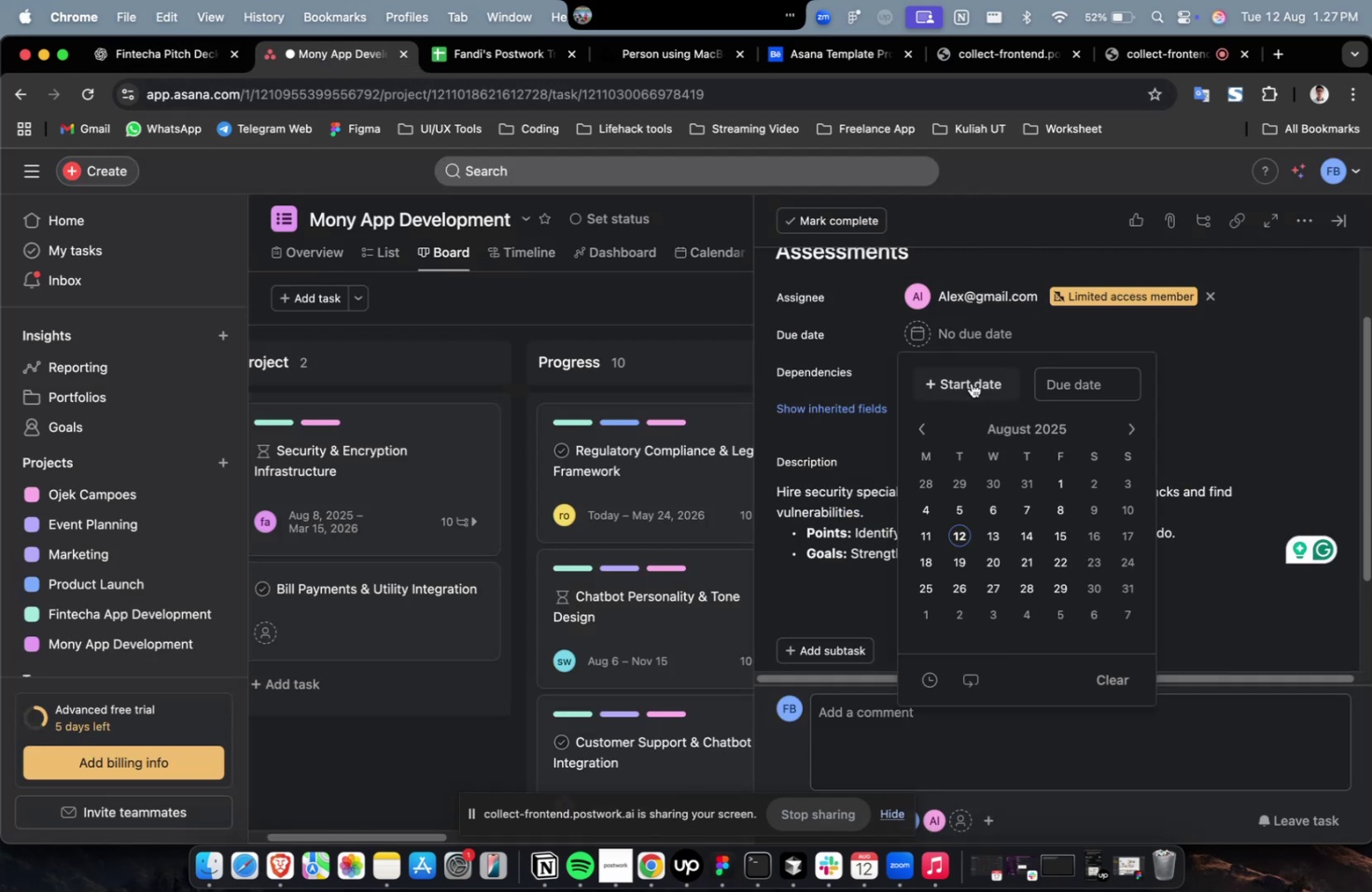 
triple_click([971, 383])
 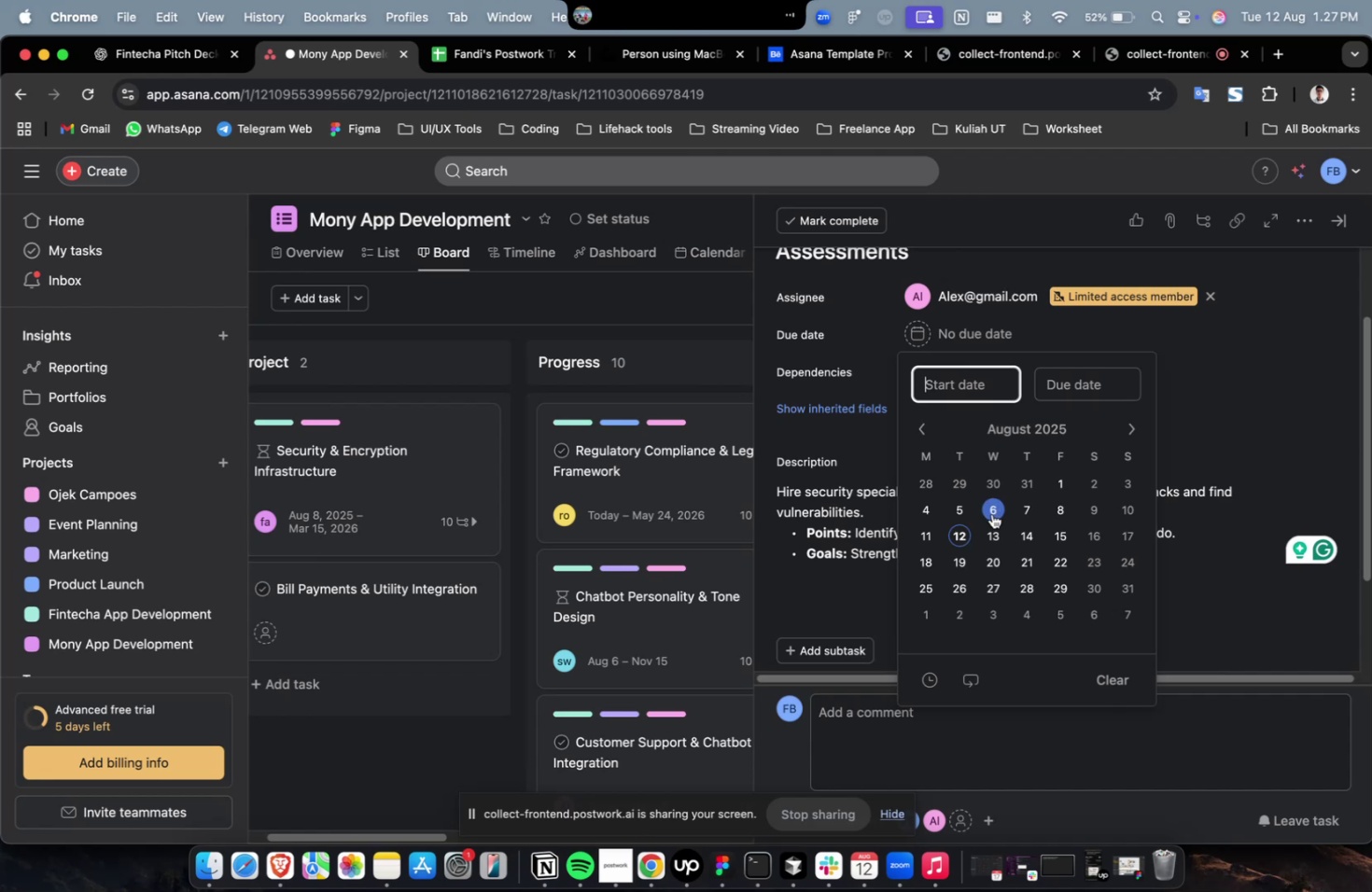 
triple_click([992, 514])
 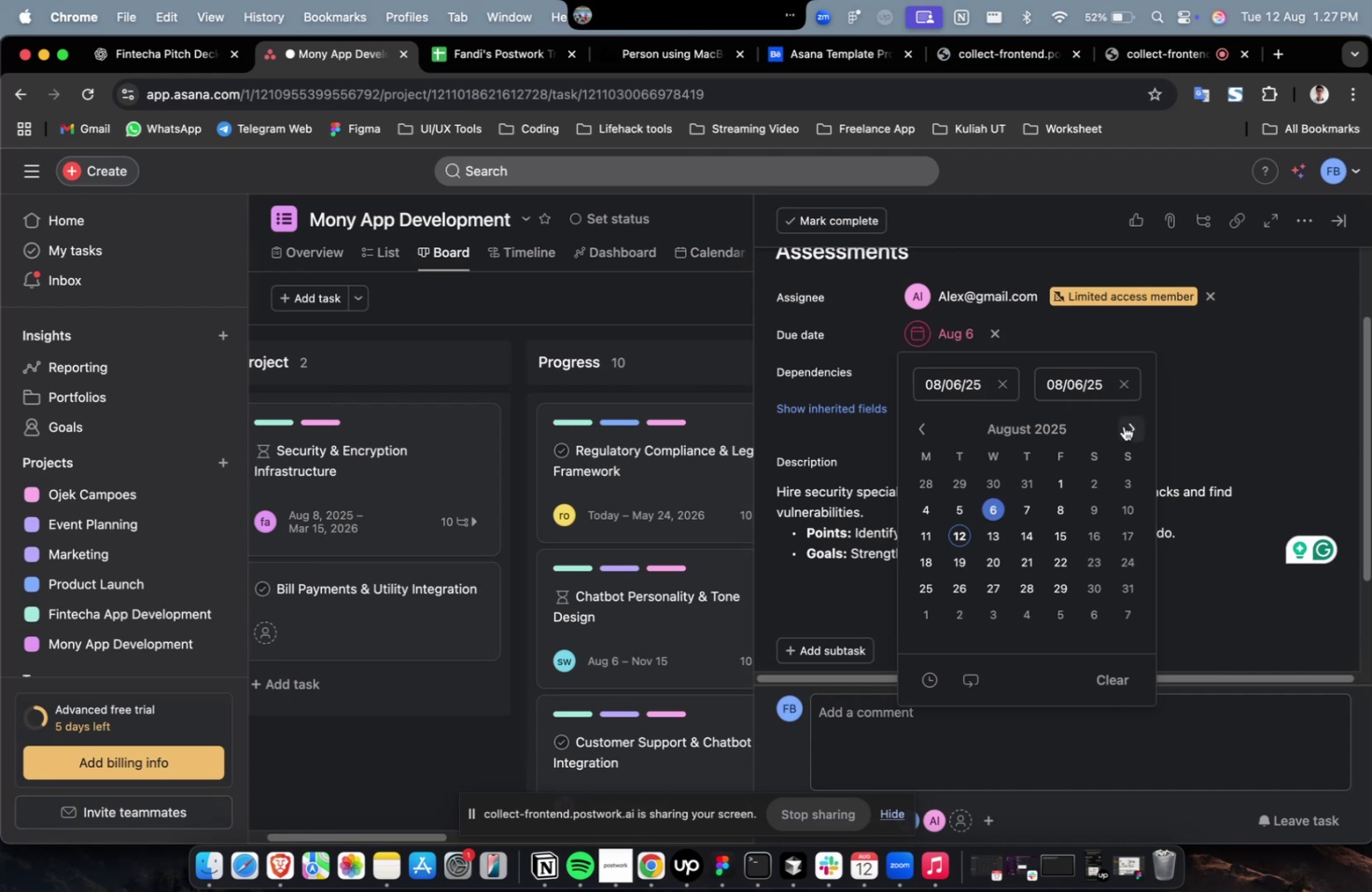 
triple_click([1128, 425])
 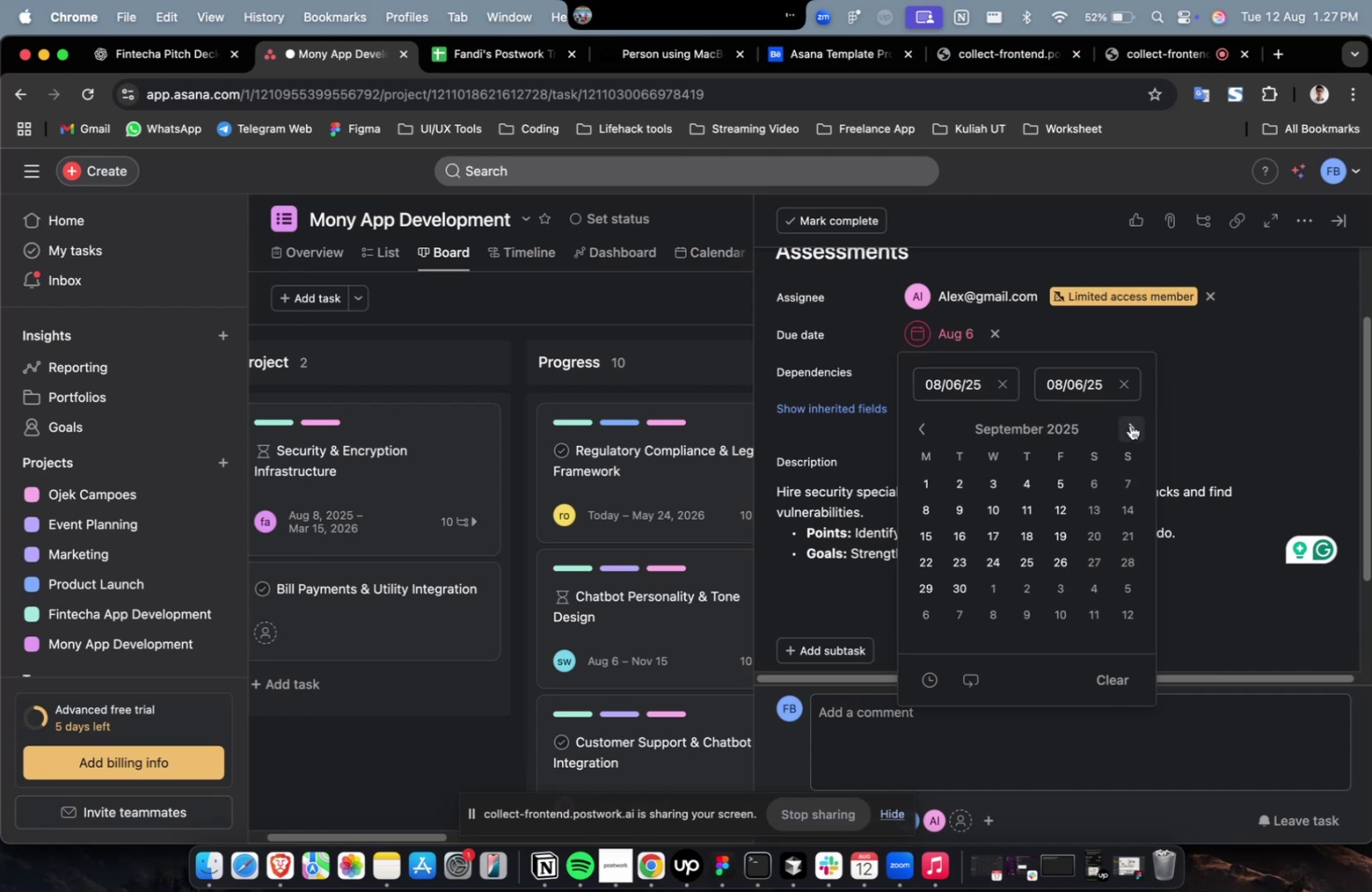 
triple_click([1129, 425])
 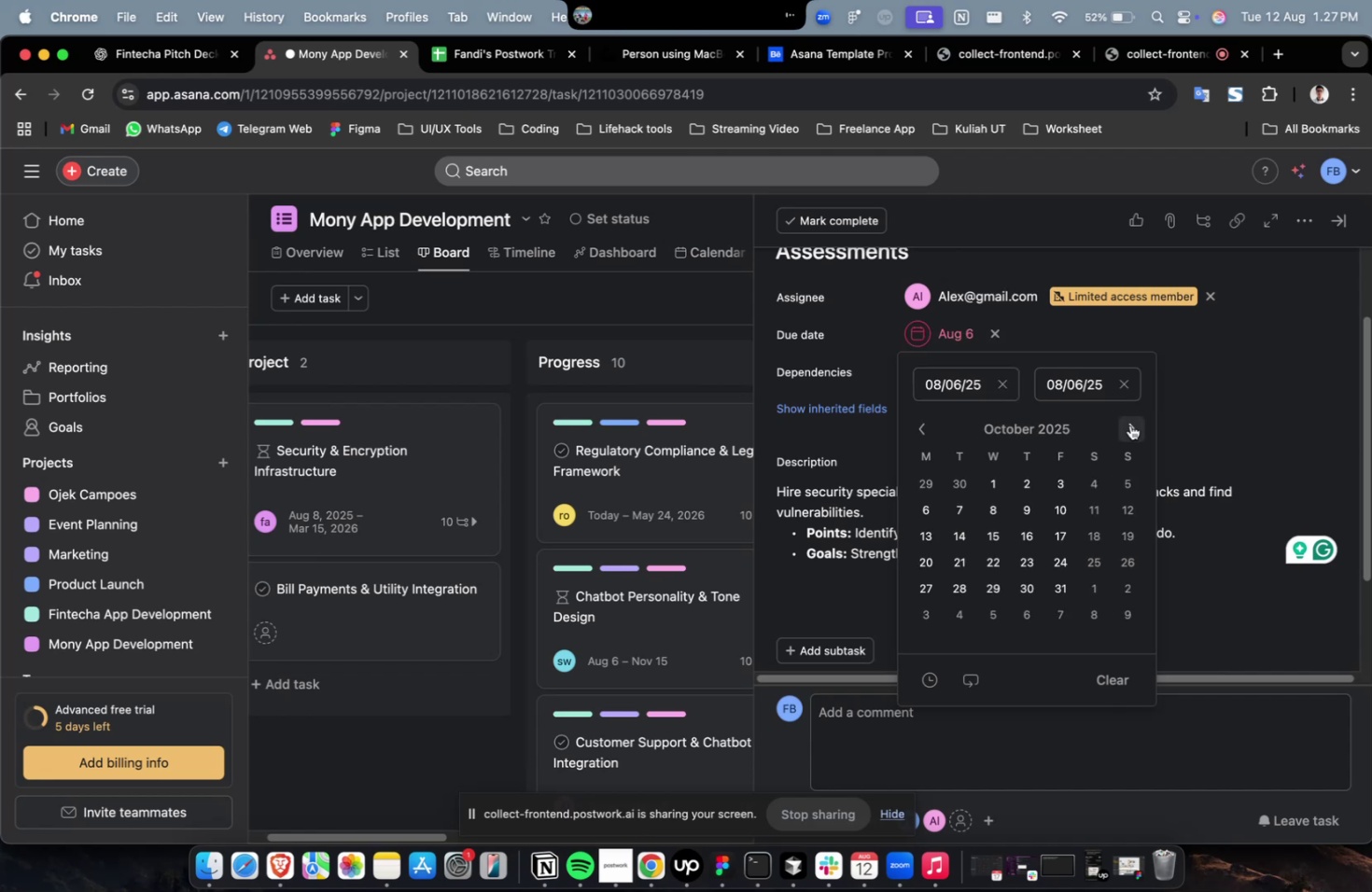 
triple_click([1129, 425])
 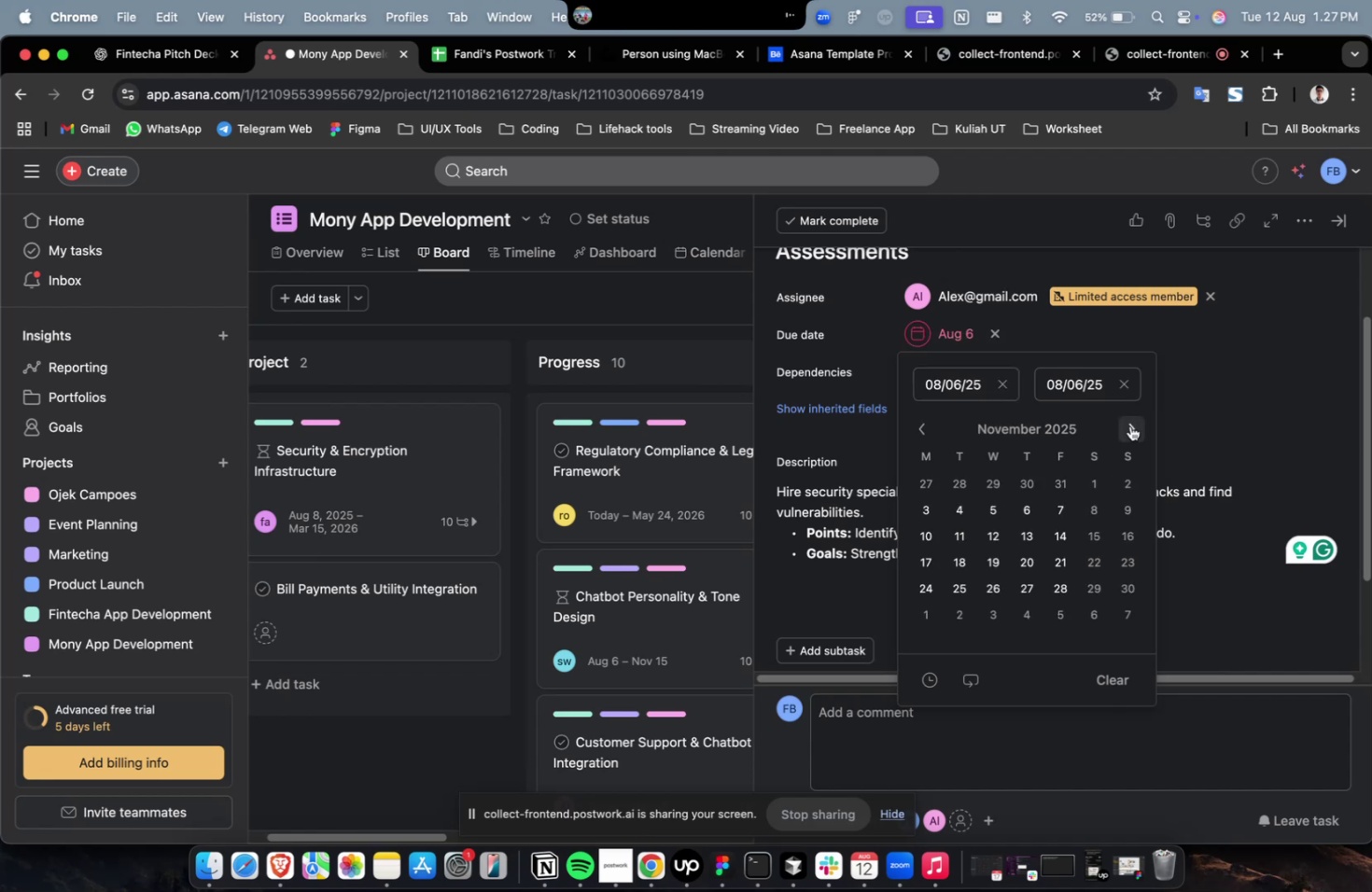 
triple_click([1129, 425])
 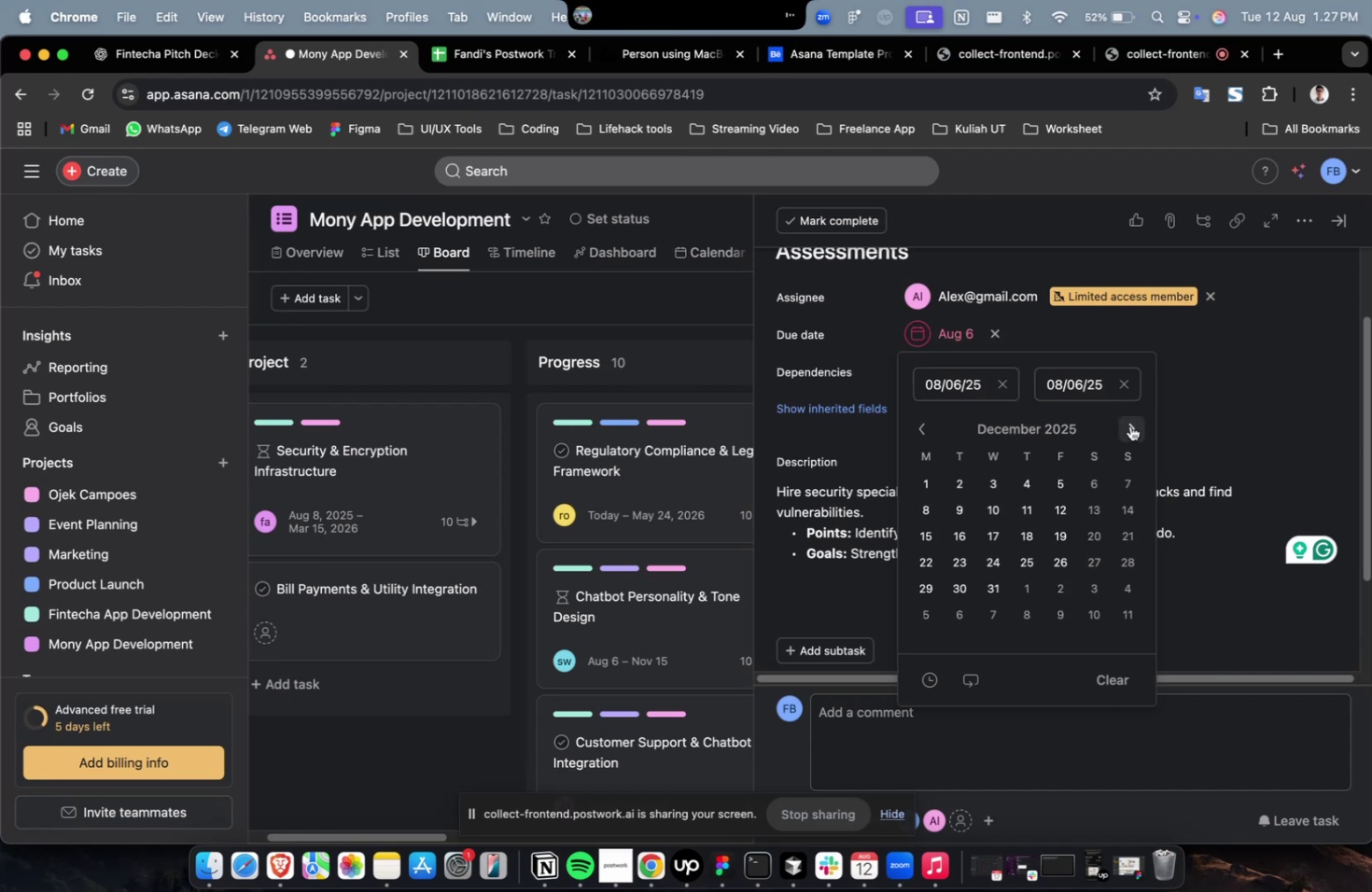 
triple_click([1129, 425])
 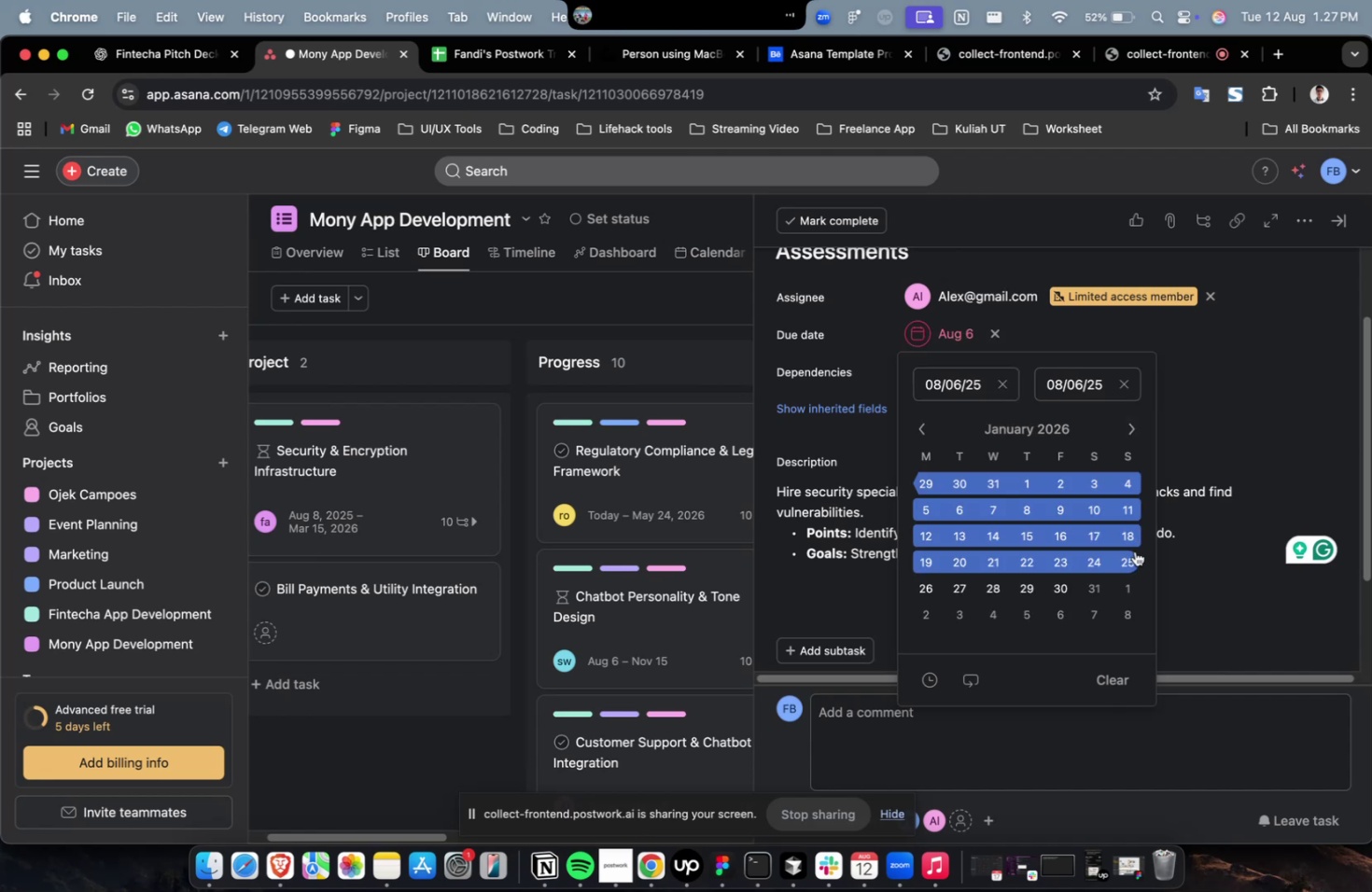 
left_click([1133, 553])
 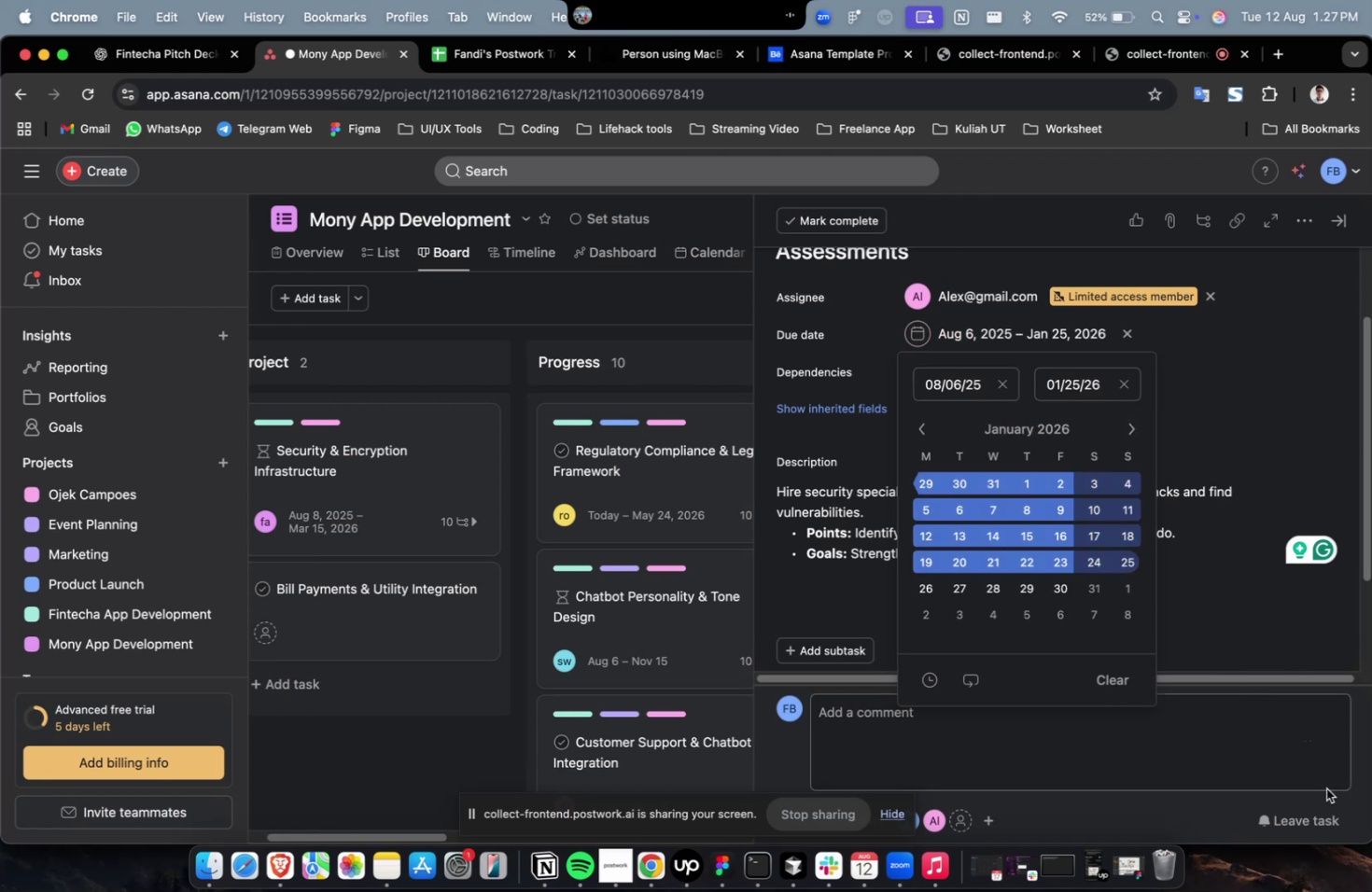 
left_click([1315, 809])
 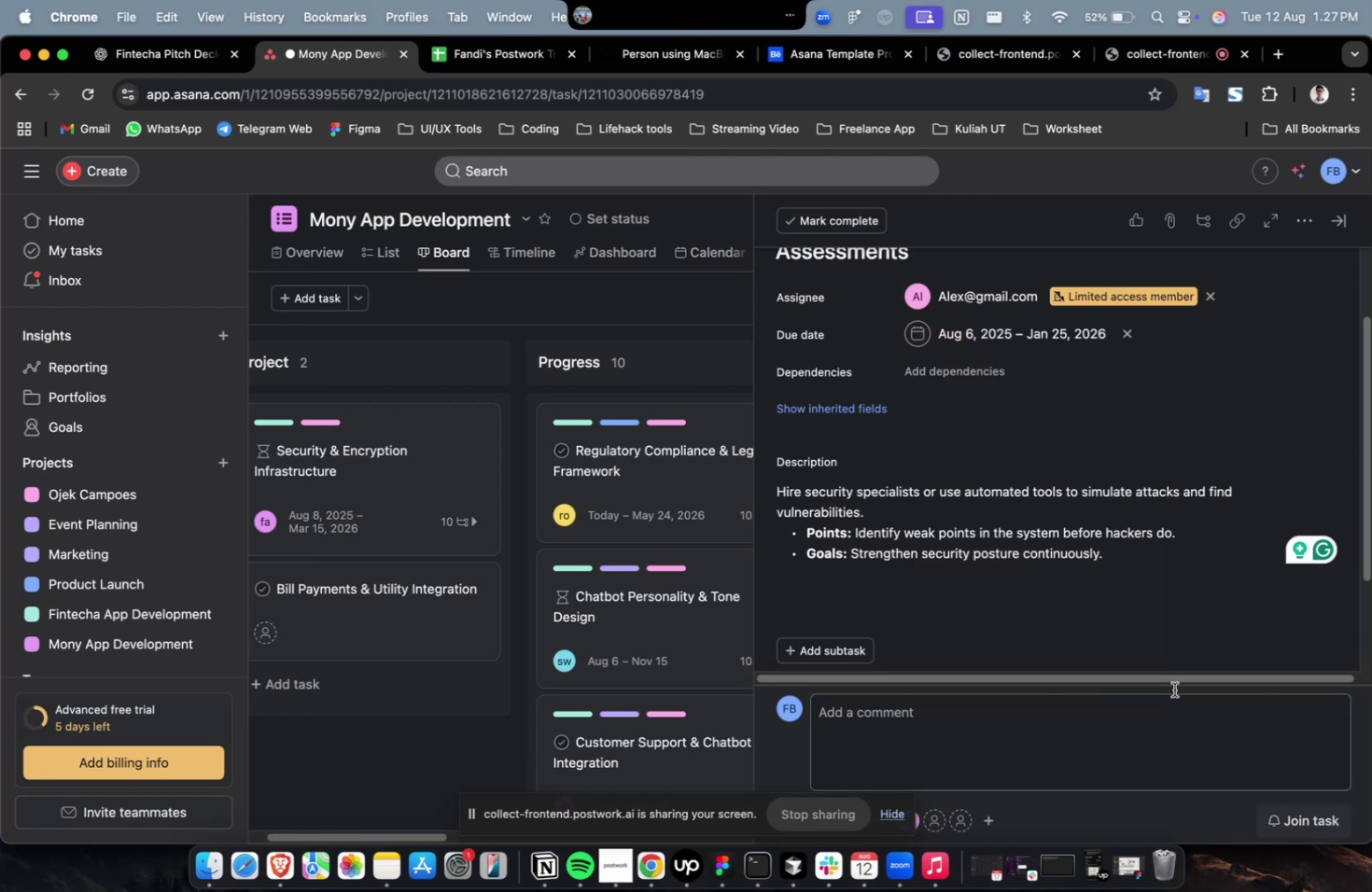 
scroll: coordinate [1052, 601], scroll_direction: up, amount: 12.0
 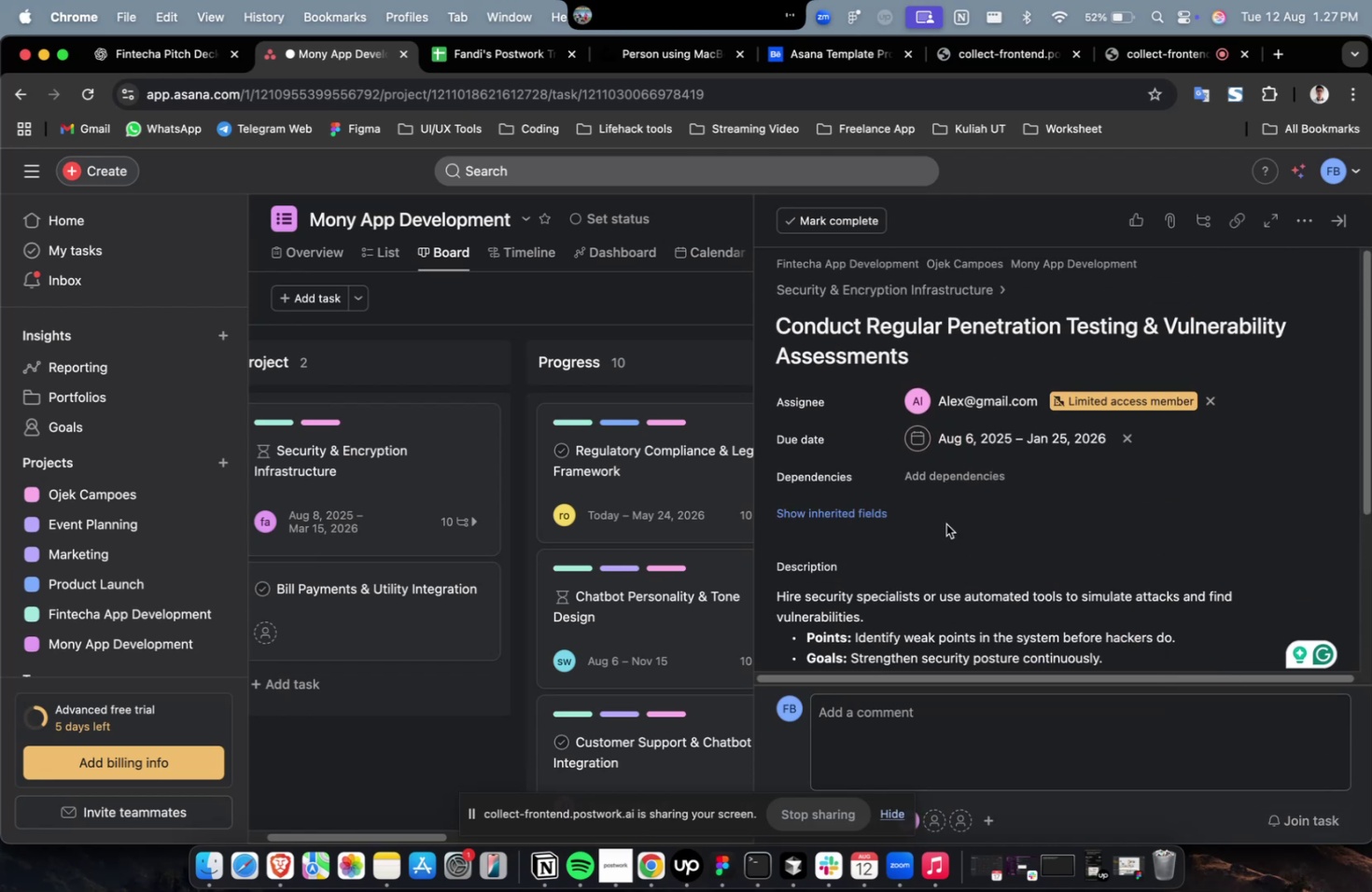 
left_click([955, 477])
 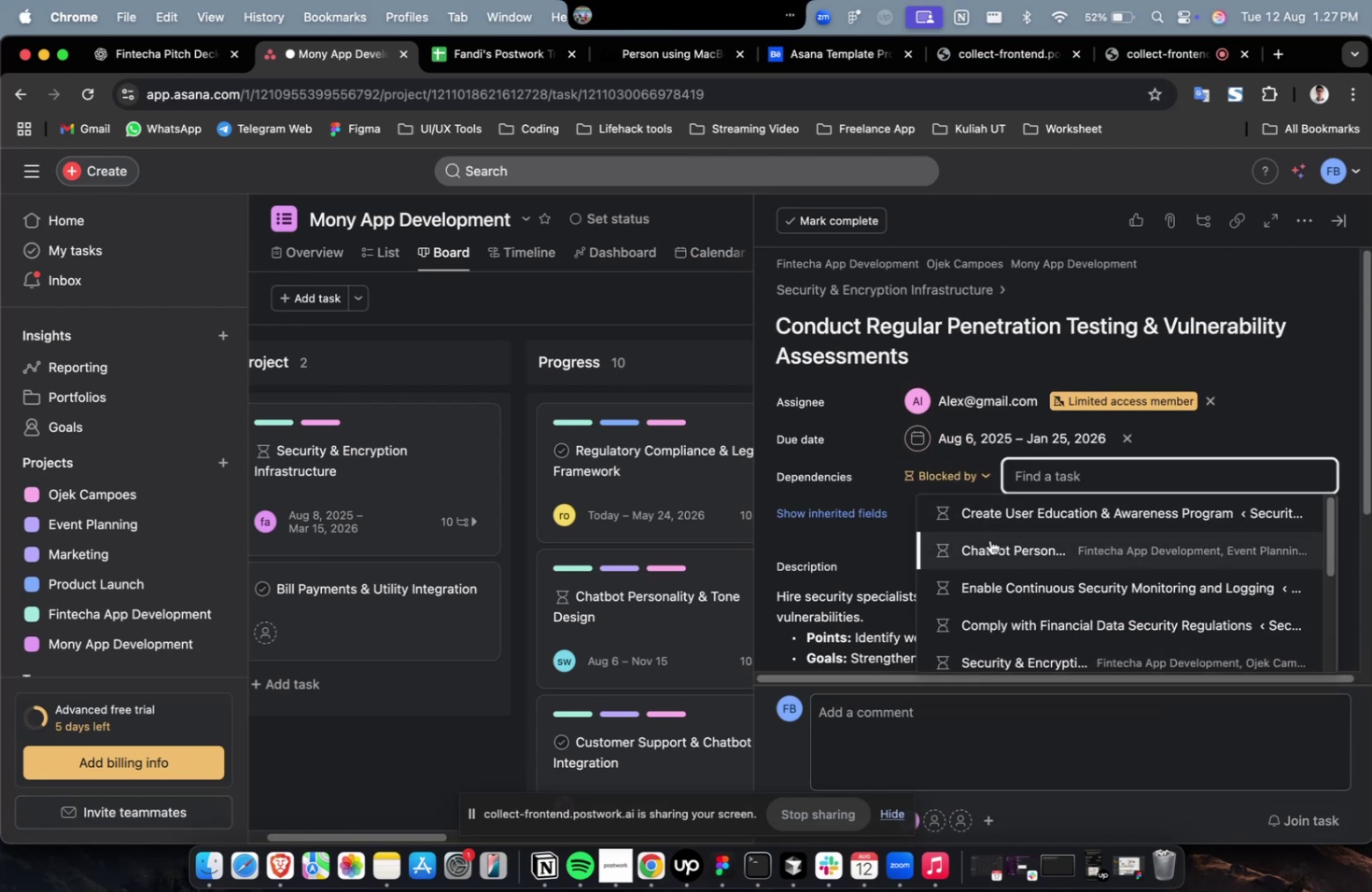 
left_click([991, 549])
 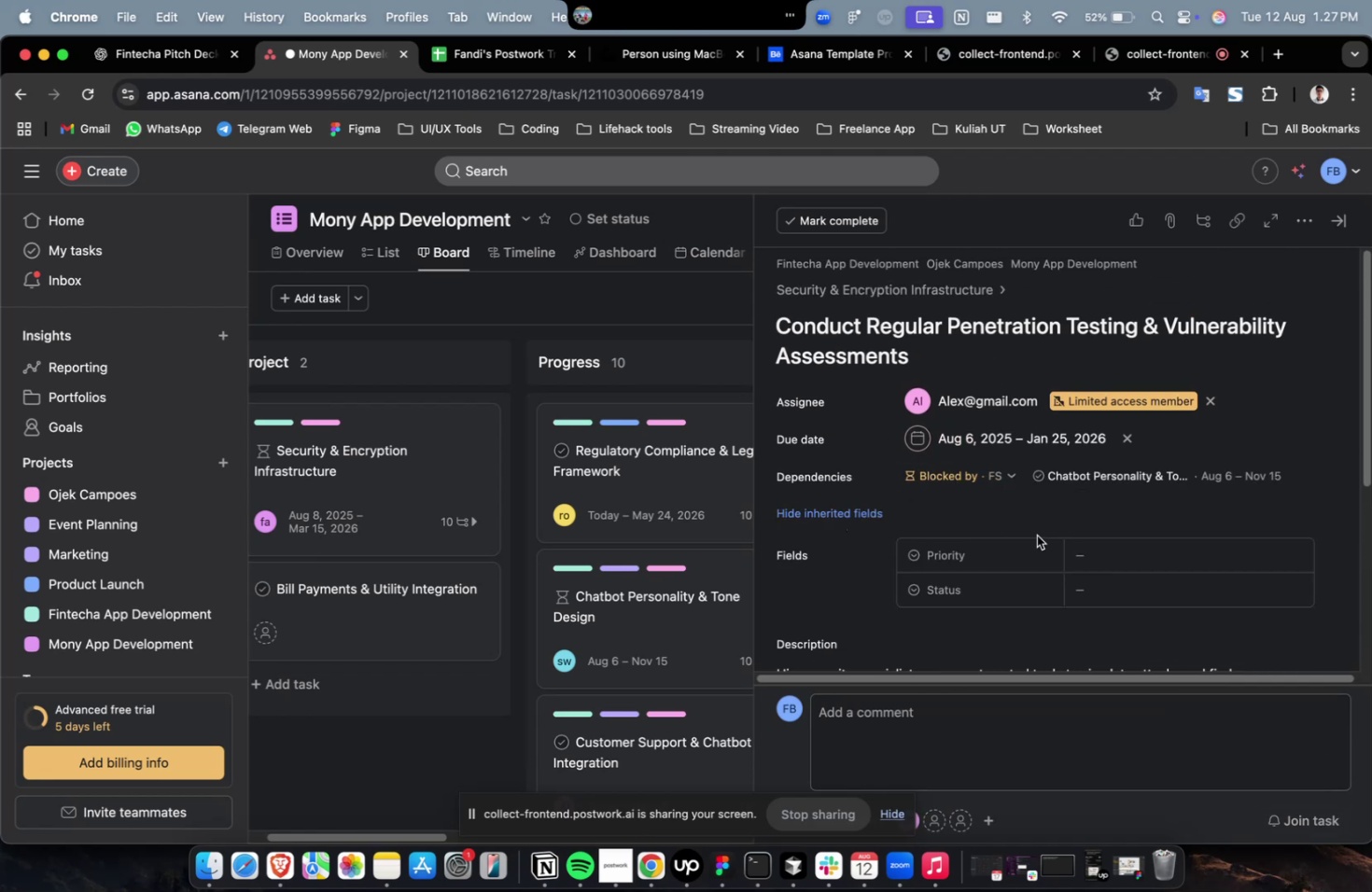 
triple_click([1113, 552])
 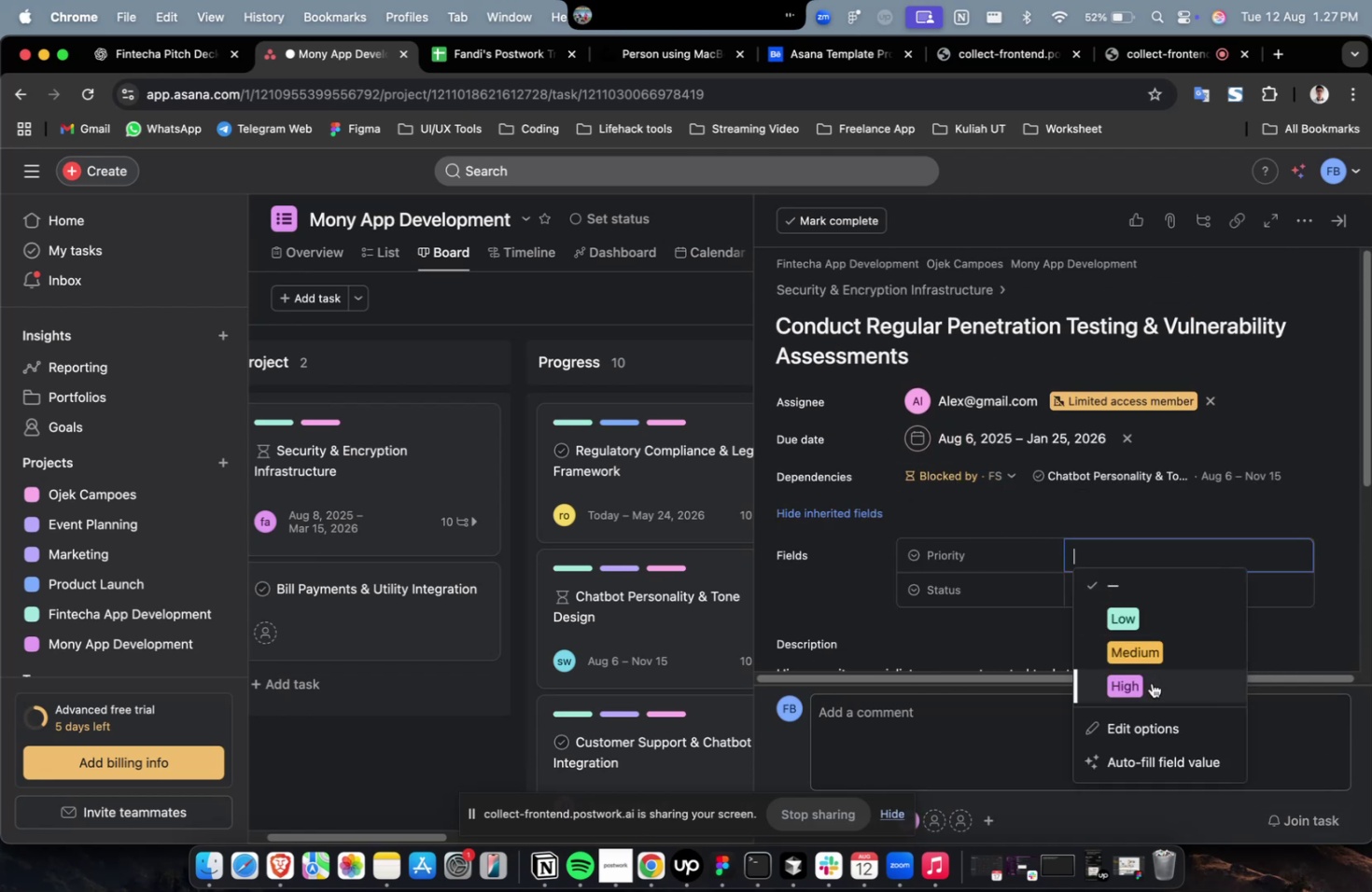 
triple_click([1150, 684])
 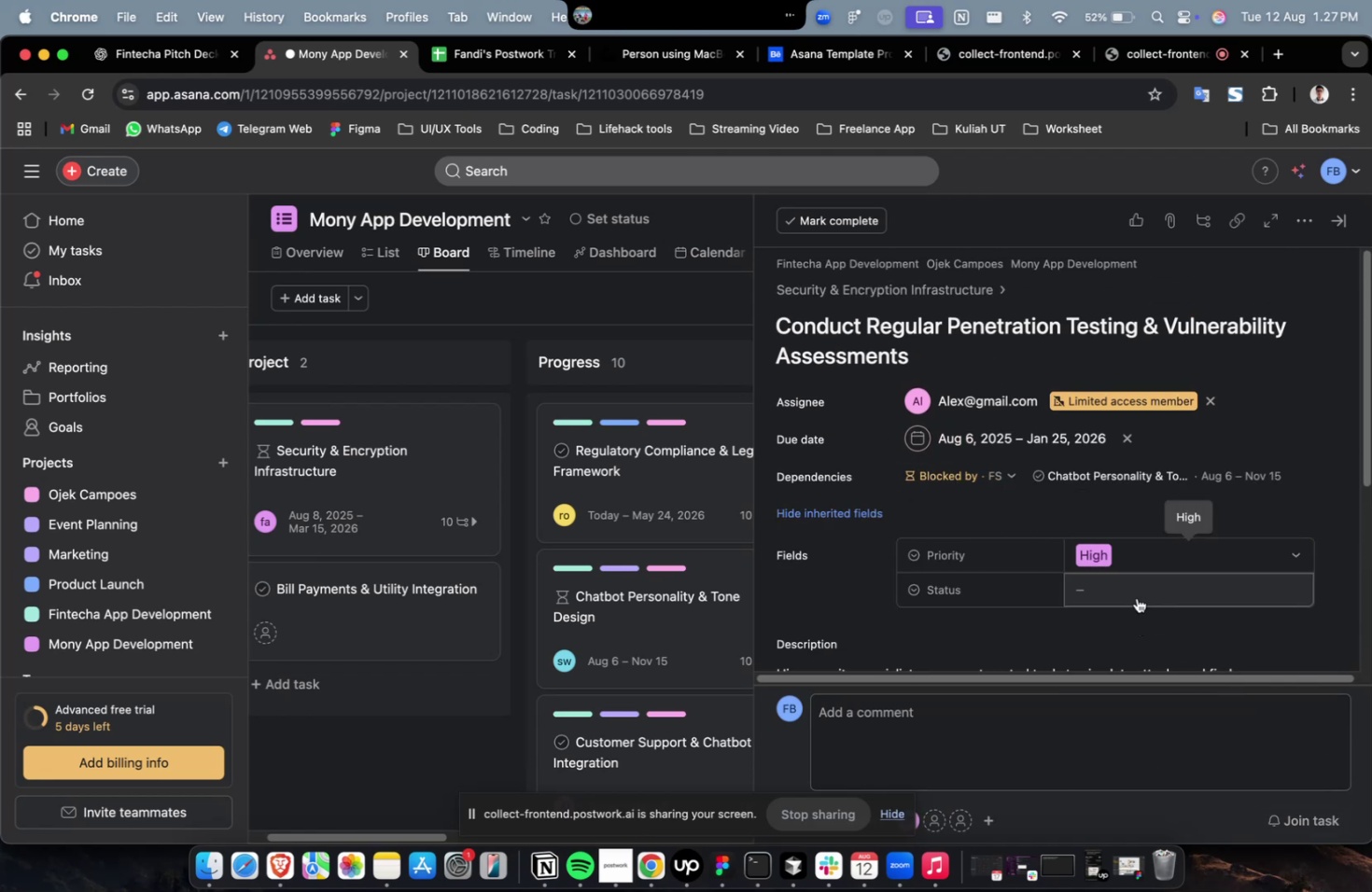 
triple_click([1136, 594])
 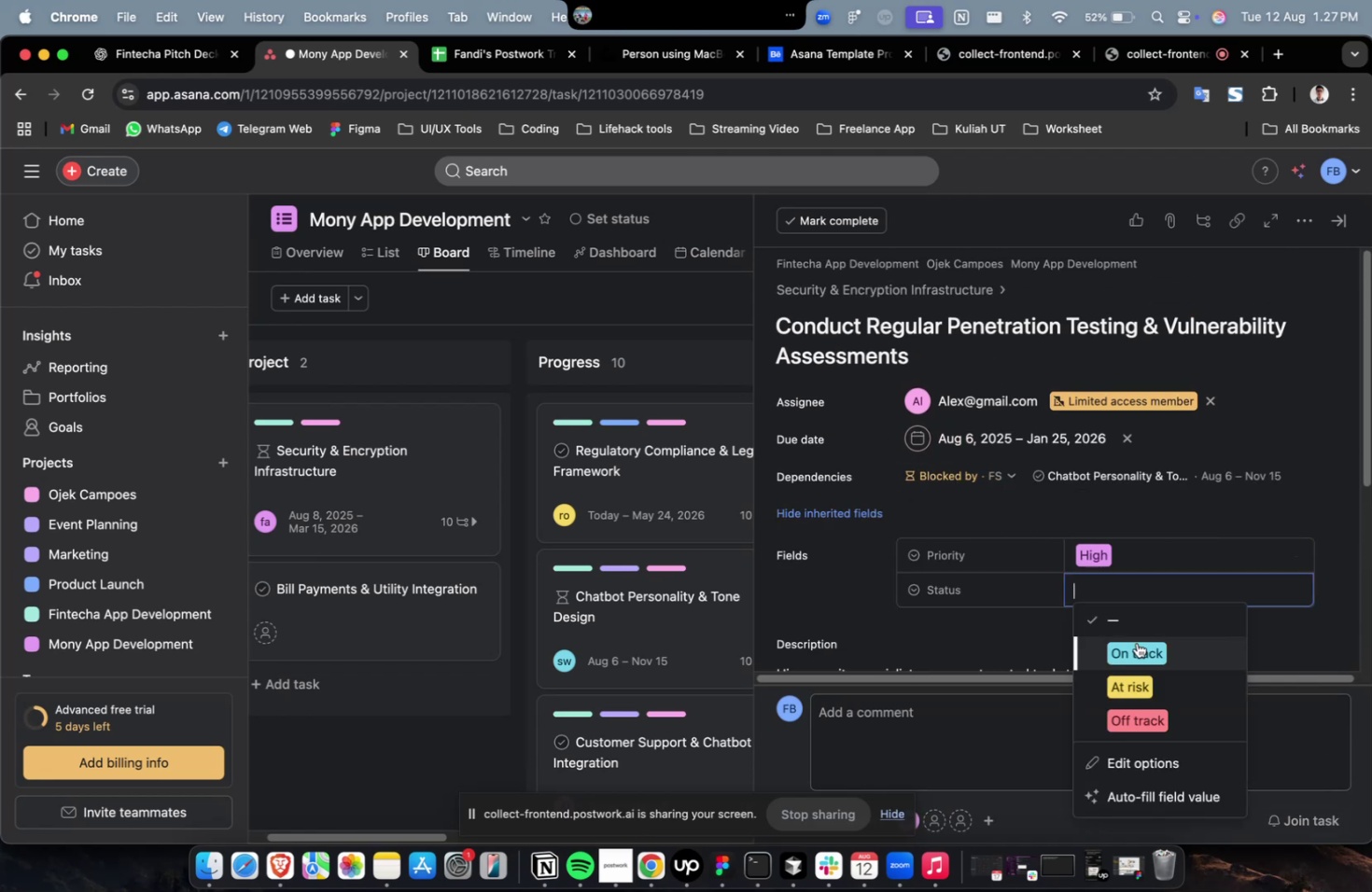 
triple_click([1136, 642])
 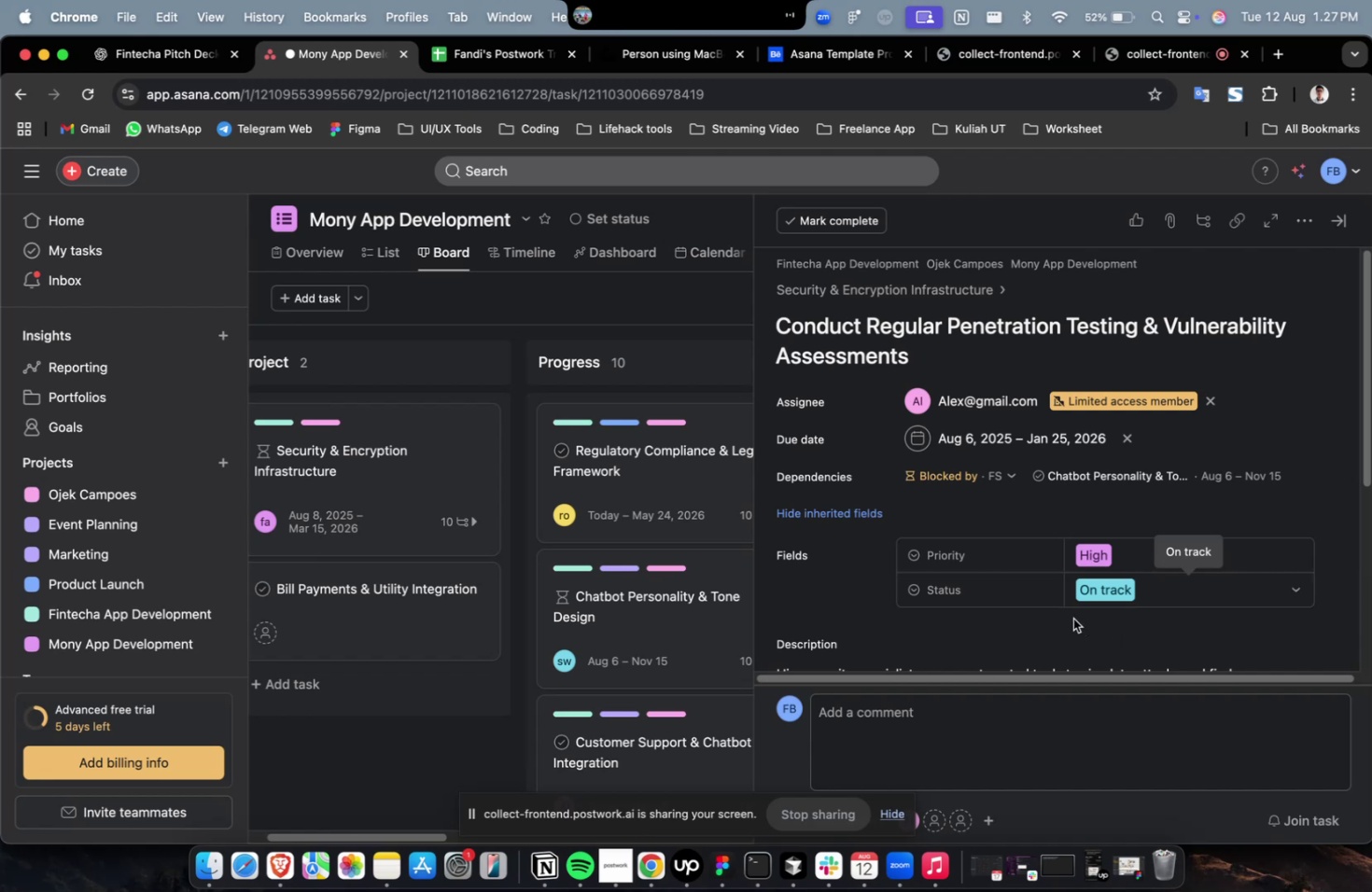 
scroll: coordinate [1072, 618], scroll_direction: down, amount: 31.0
 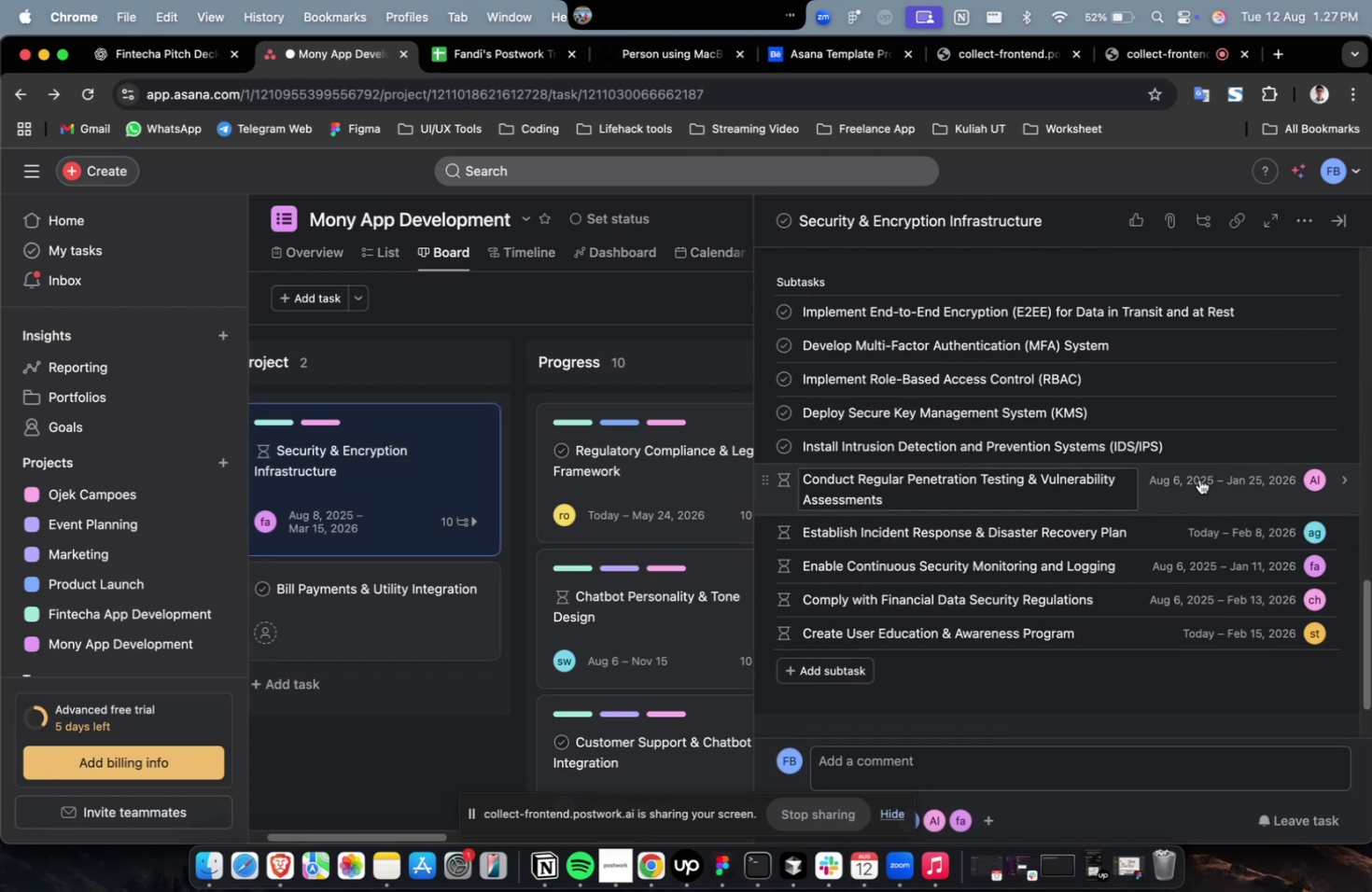 
left_click([1214, 446])
 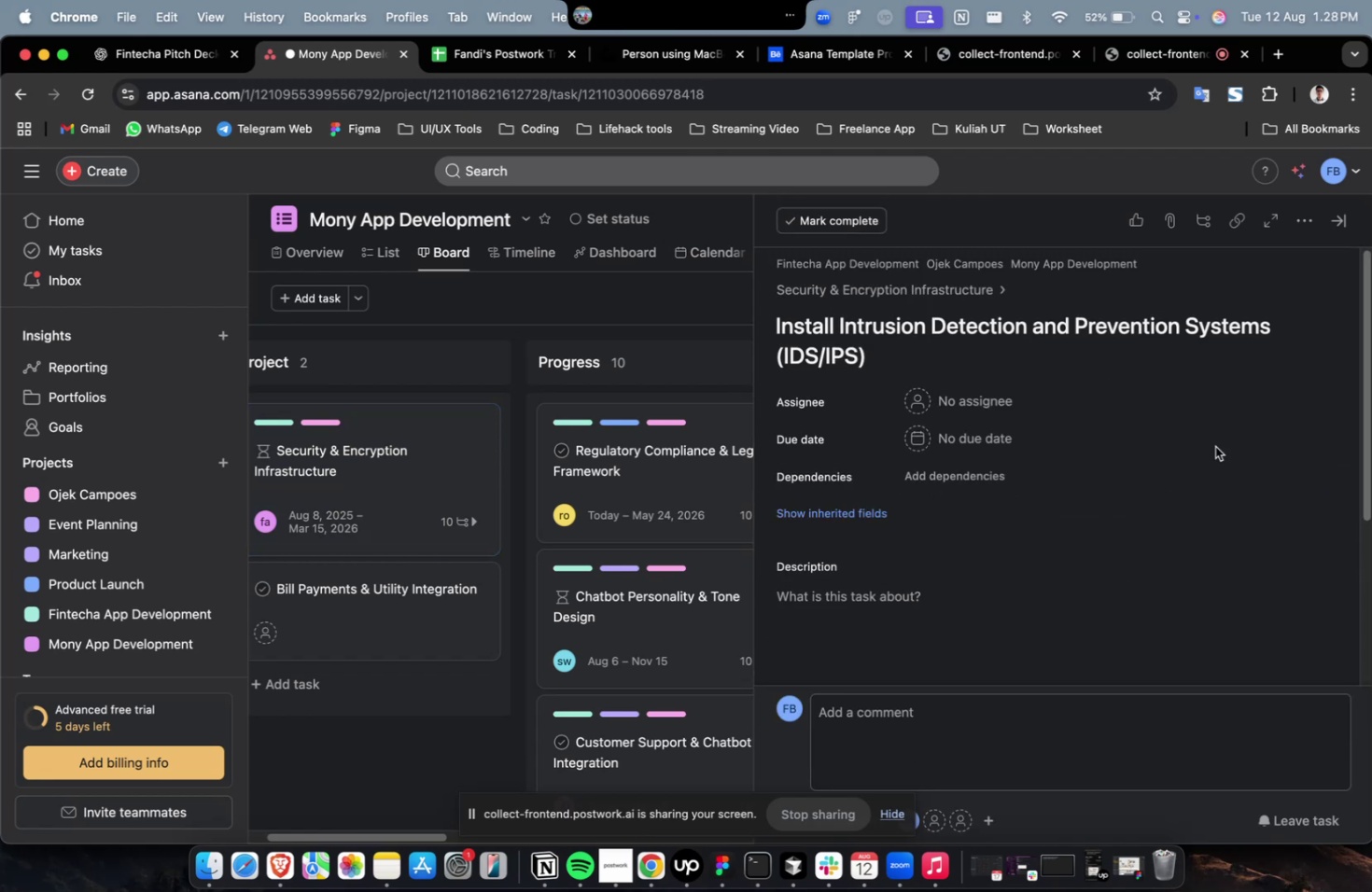 
left_click([955, 392])
 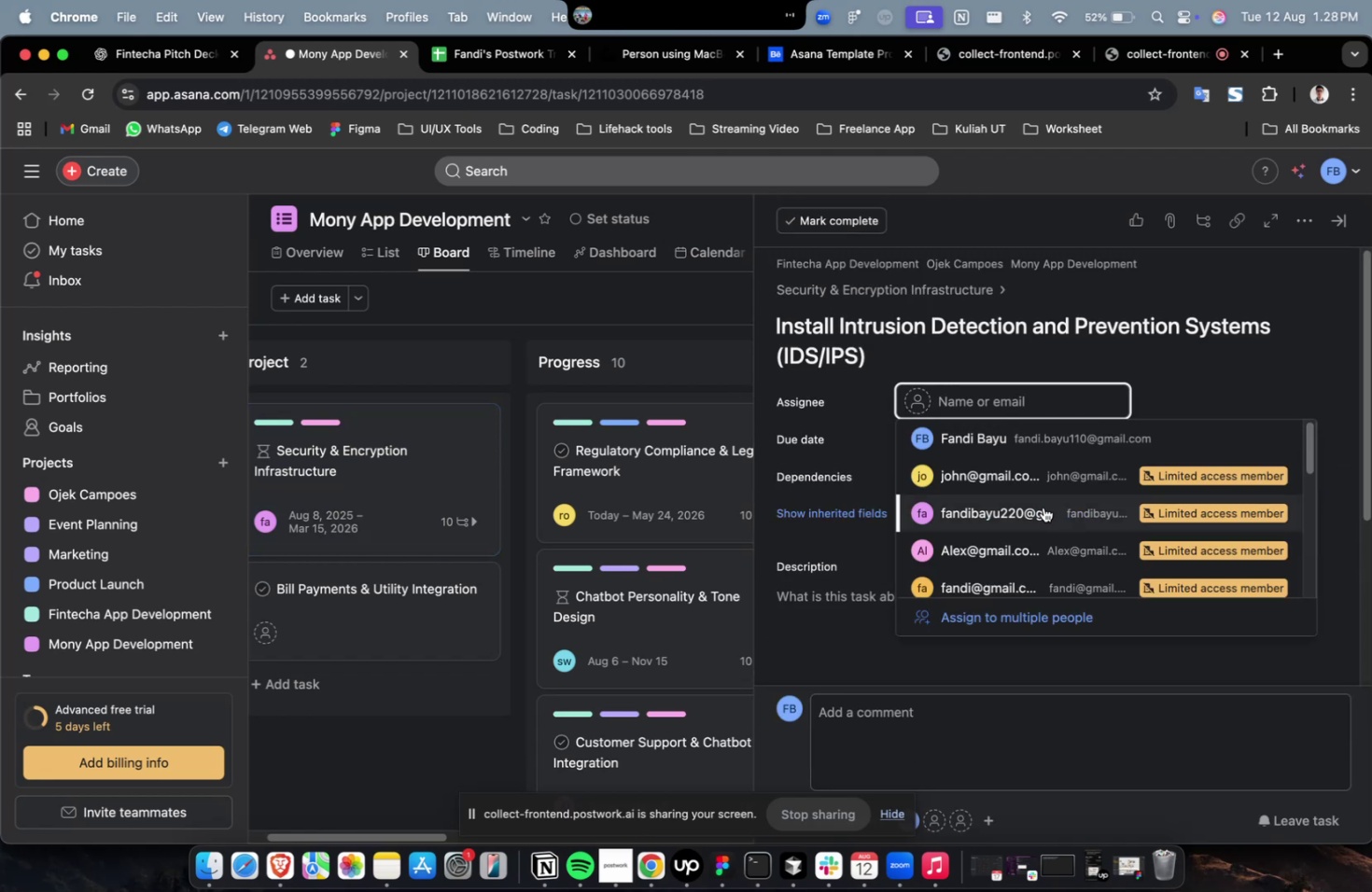 
double_click([1043, 512])
 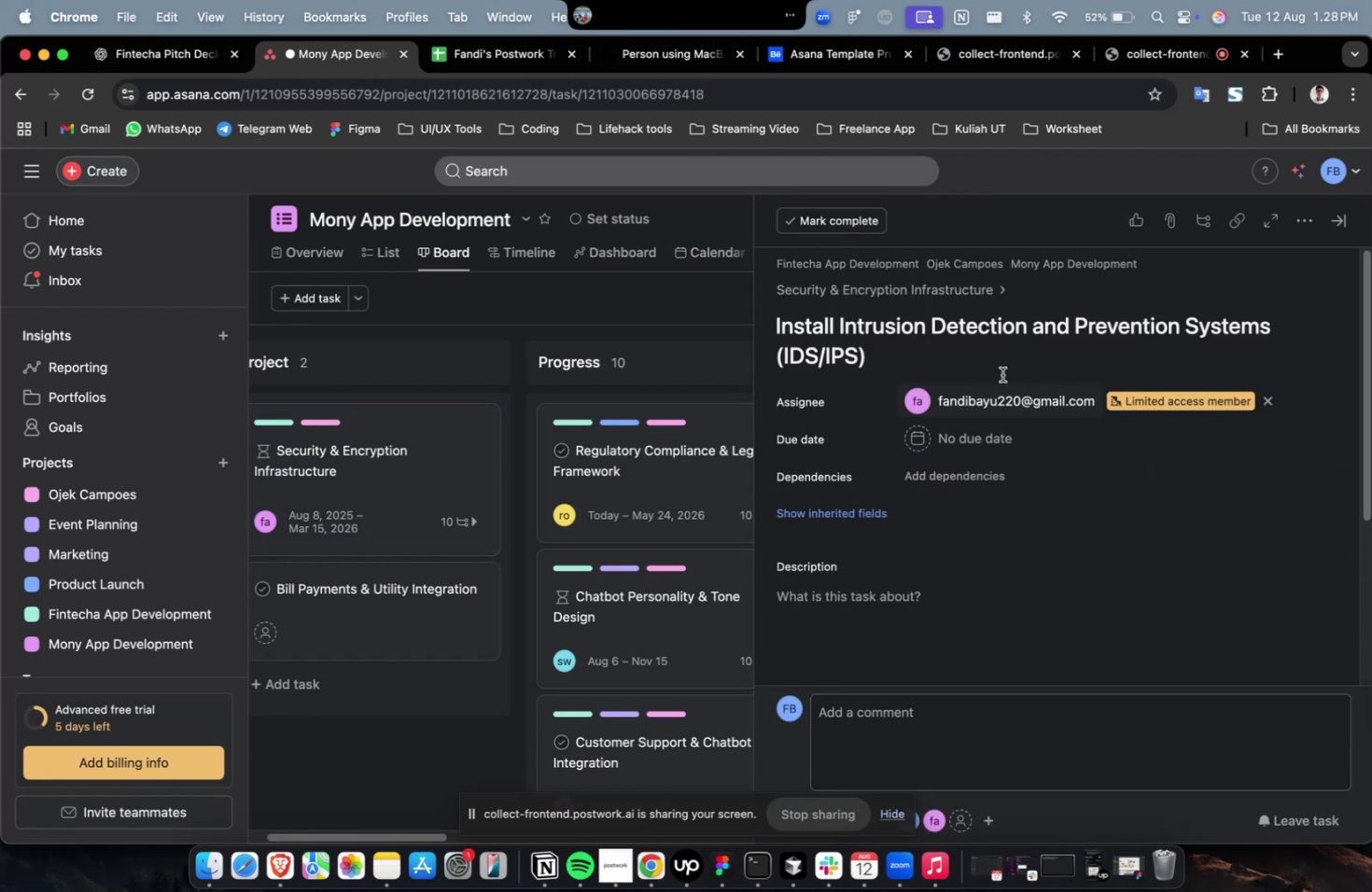 
triple_click([1001, 373])
 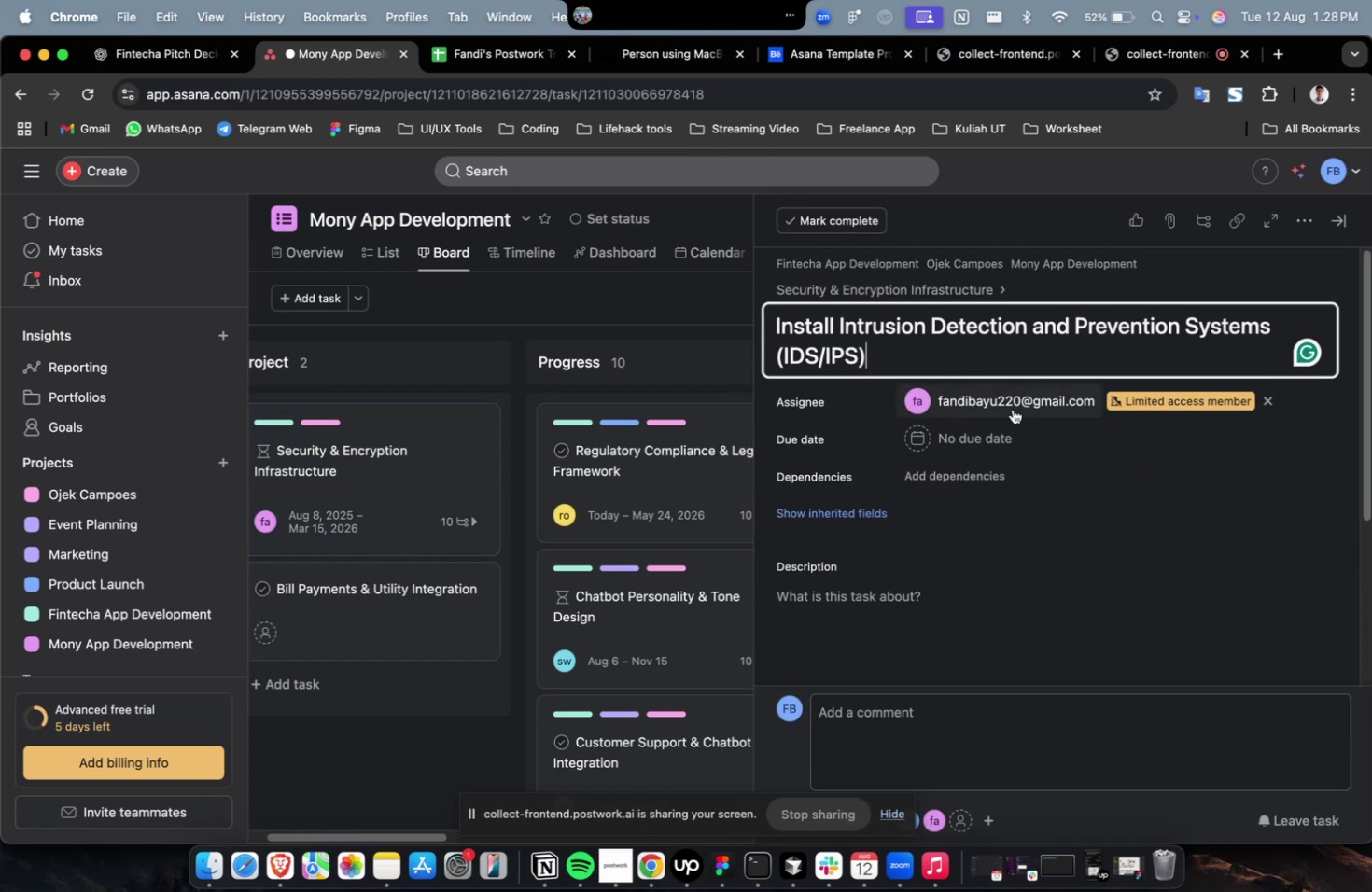 
triple_click([1012, 409])
 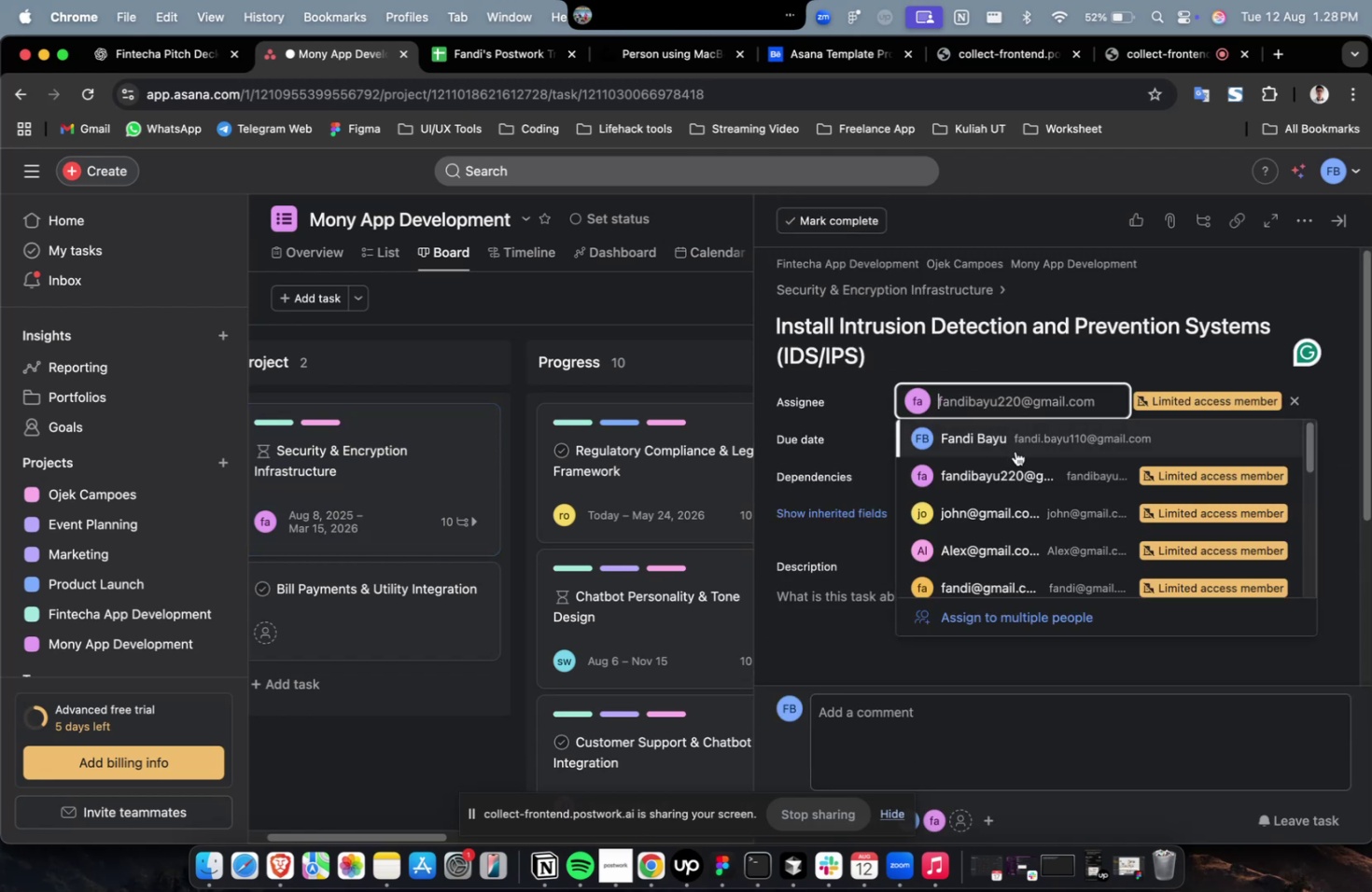 
scroll: coordinate [1018, 501], scroll_direction: down, amount: 9.0
 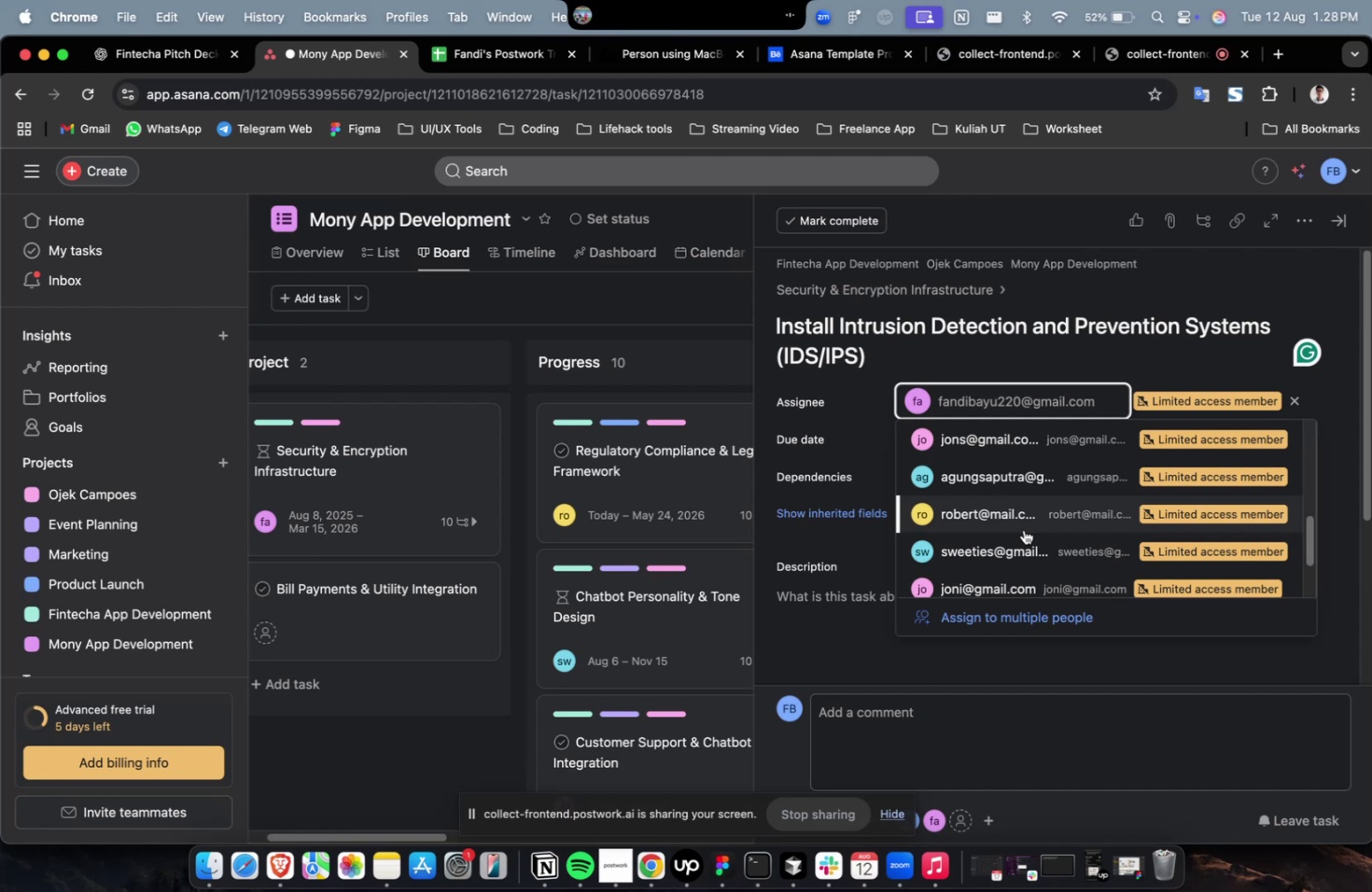 
left_click([1023, 529])
 